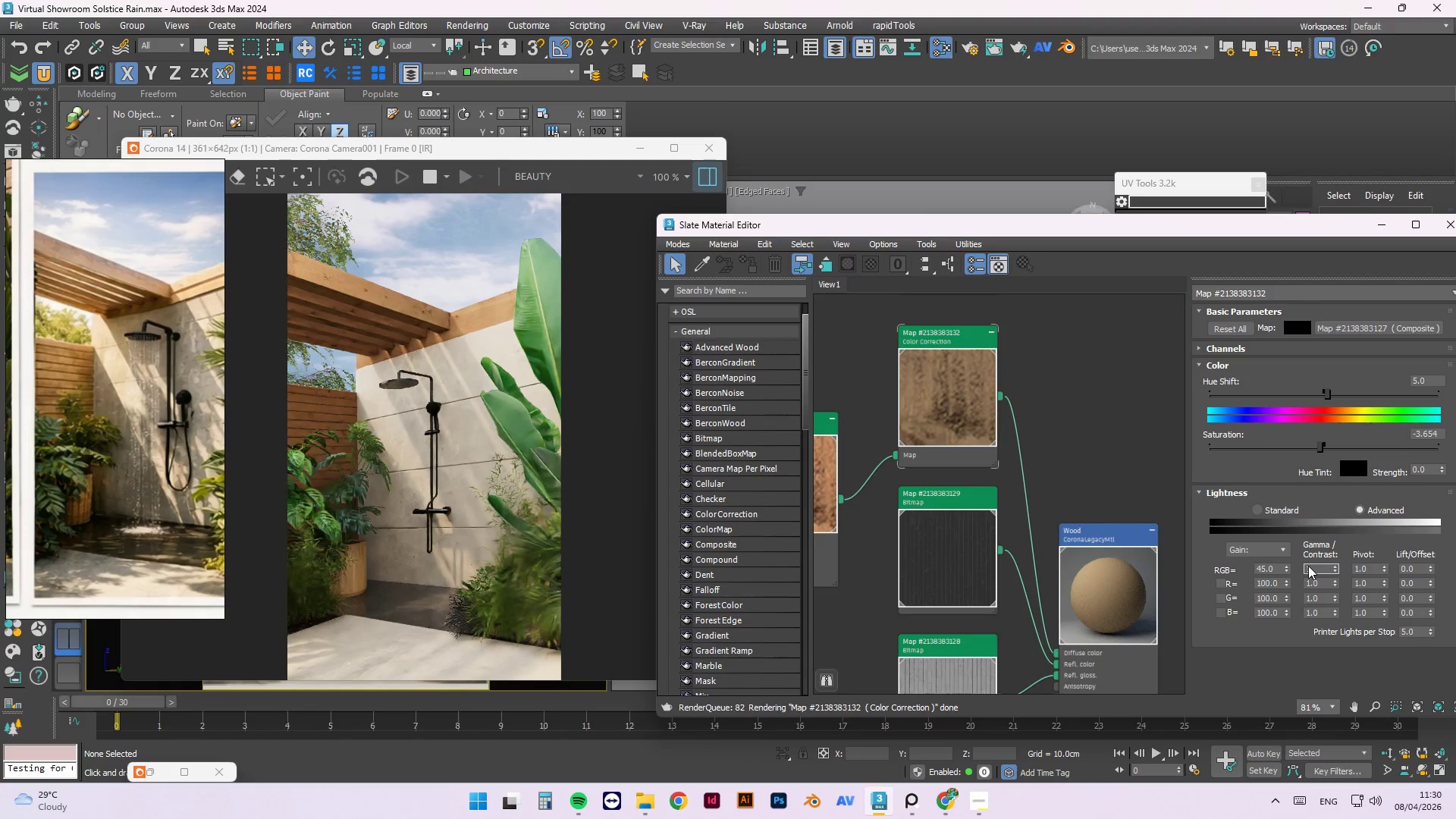 
key(Numpad3)
 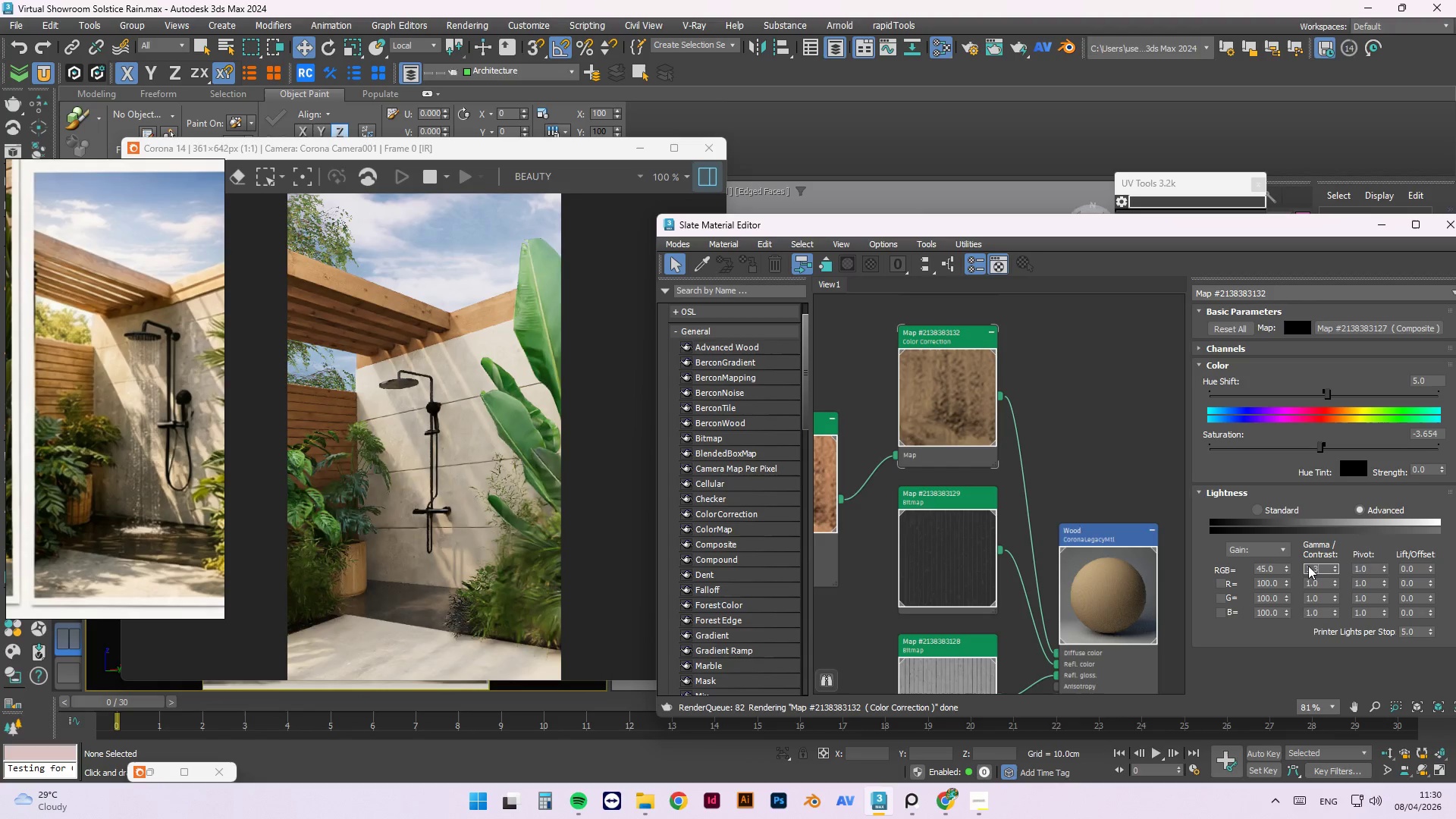 
key(NumpadEnter)
 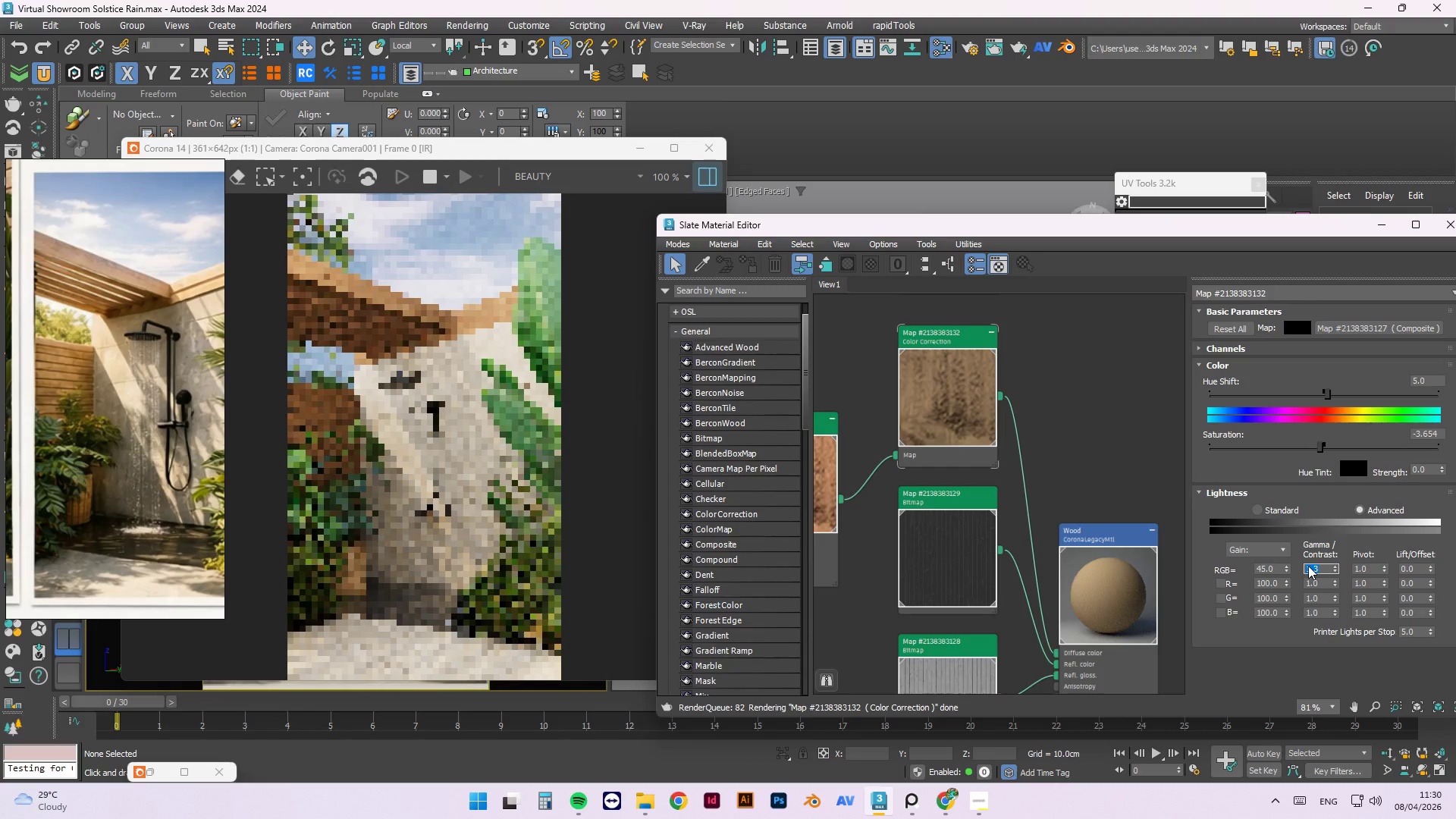 
key(Numpad1)
 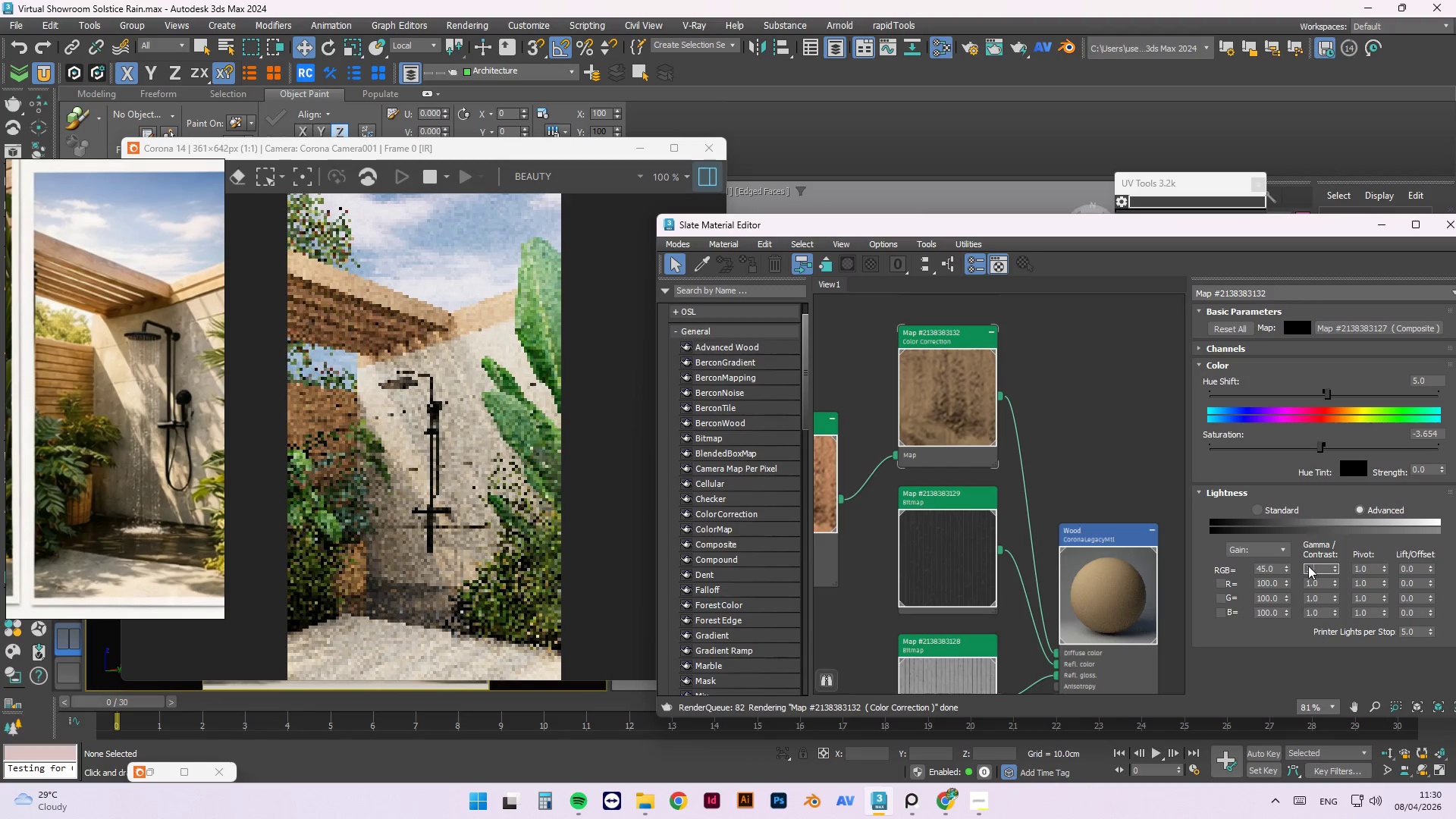 
key(NumpadDecimal)
 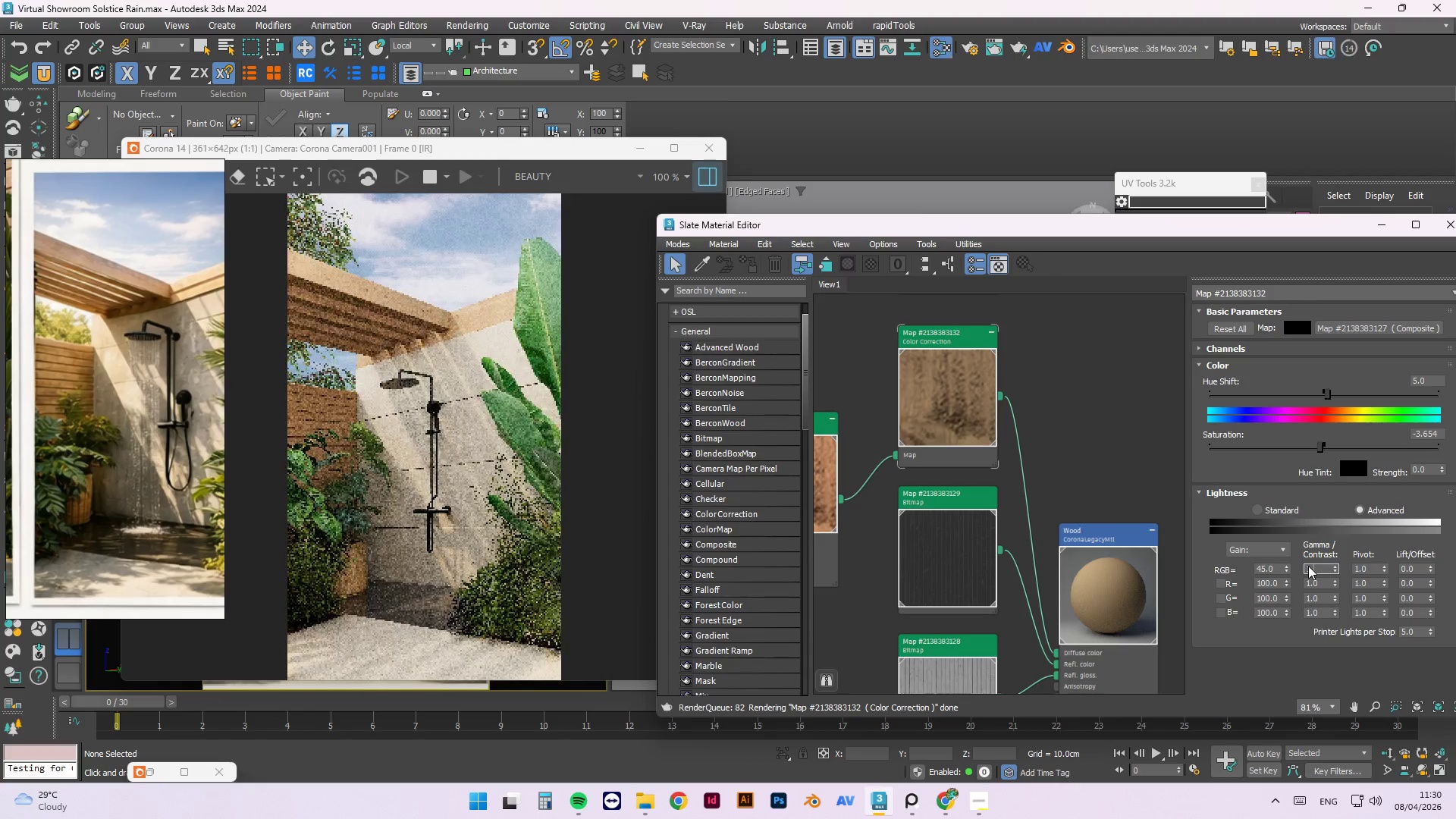 
key(Numpad2)
 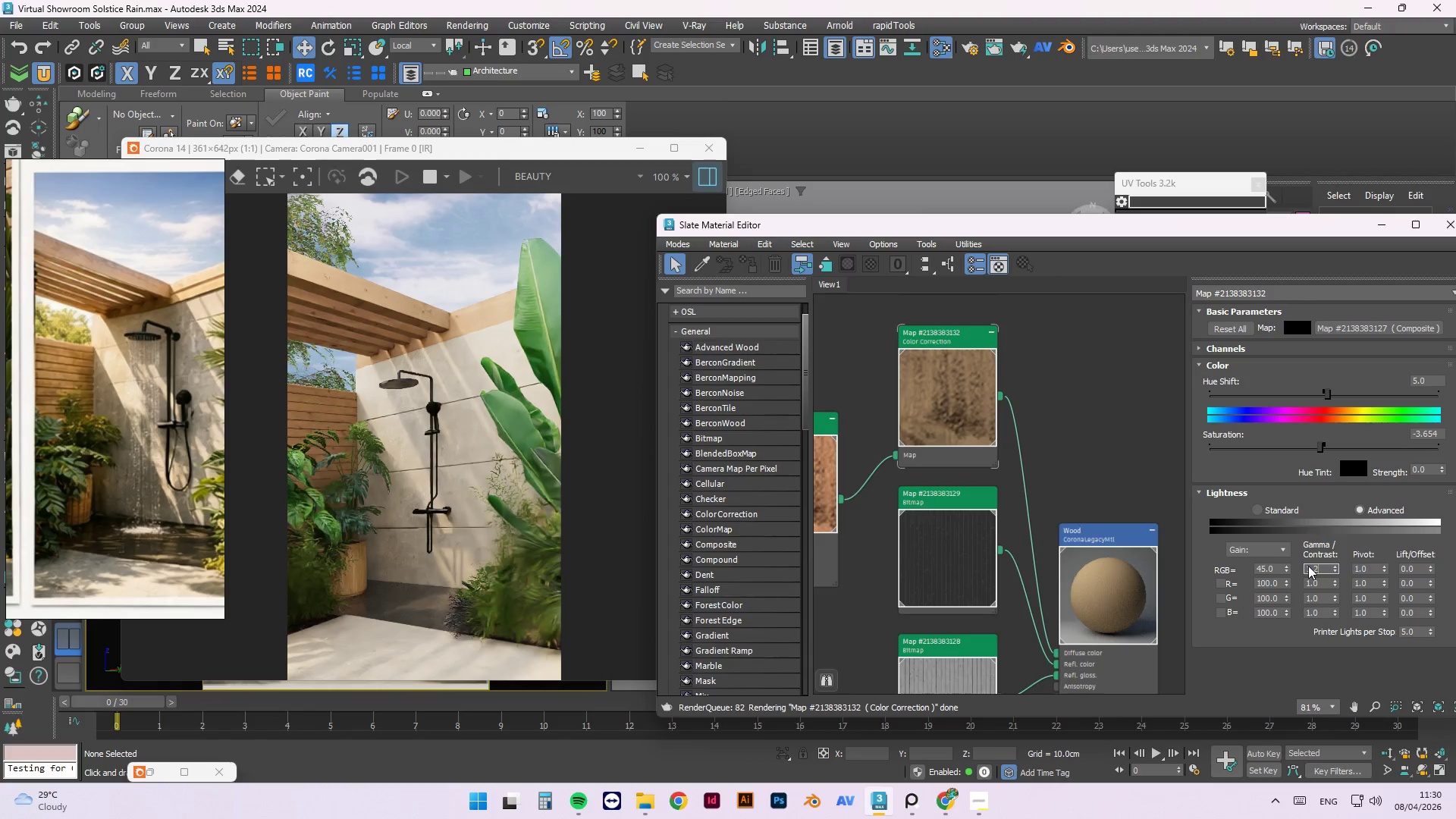 
key(NumpadEnter)
 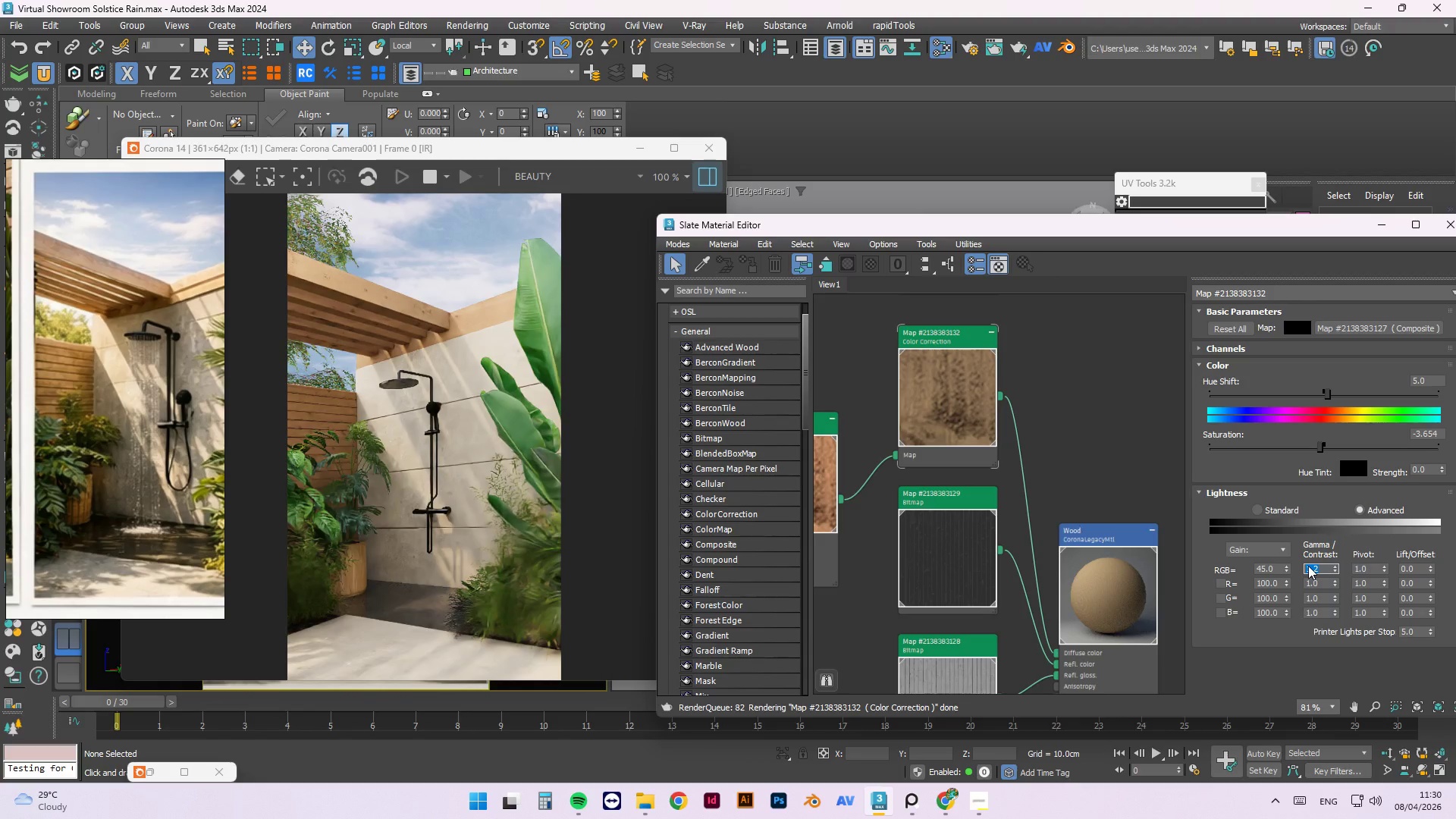 
key(Numpad1)
 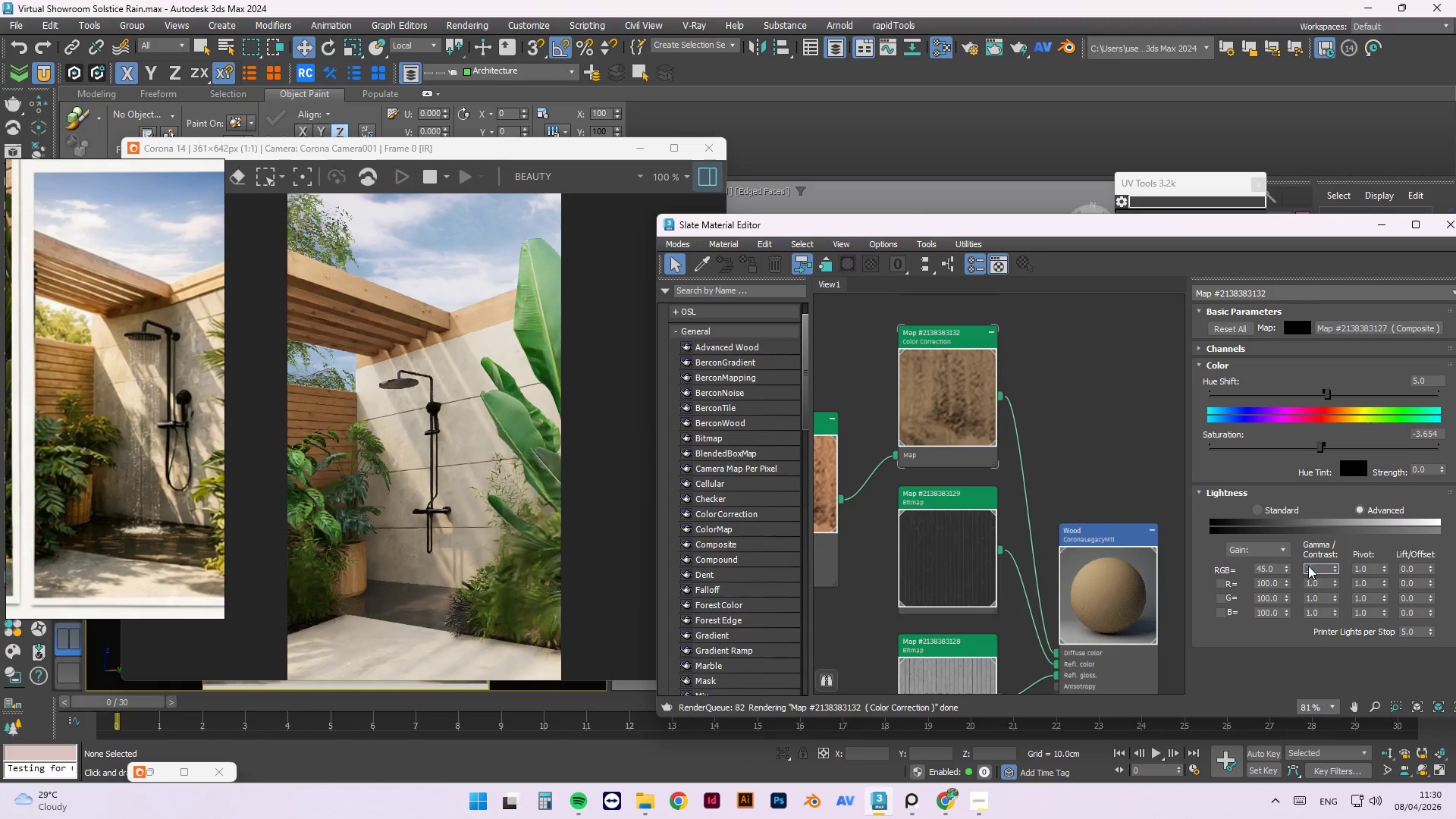 
key(NumpadDecimal)
 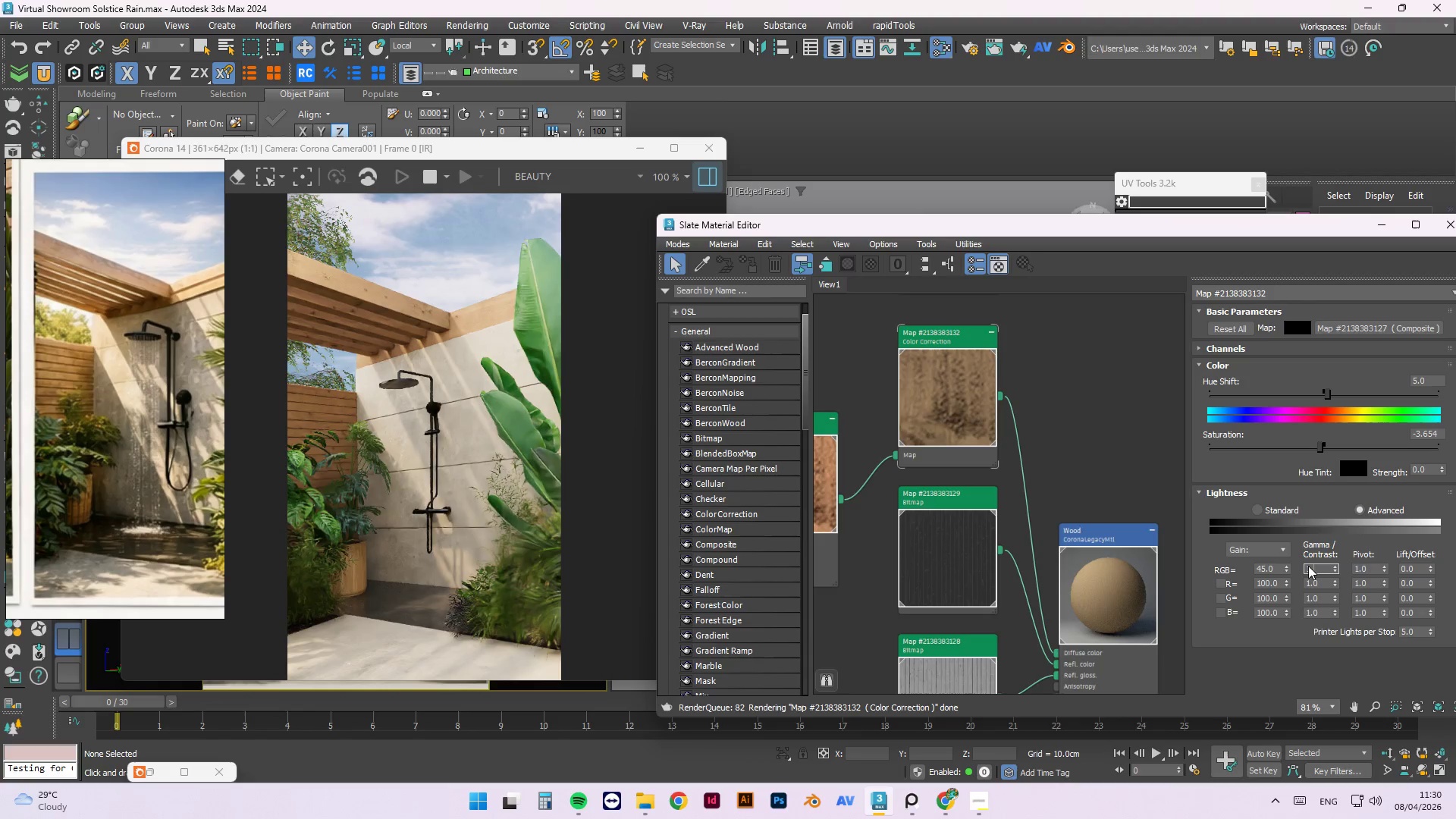 
key(Numpad3)
 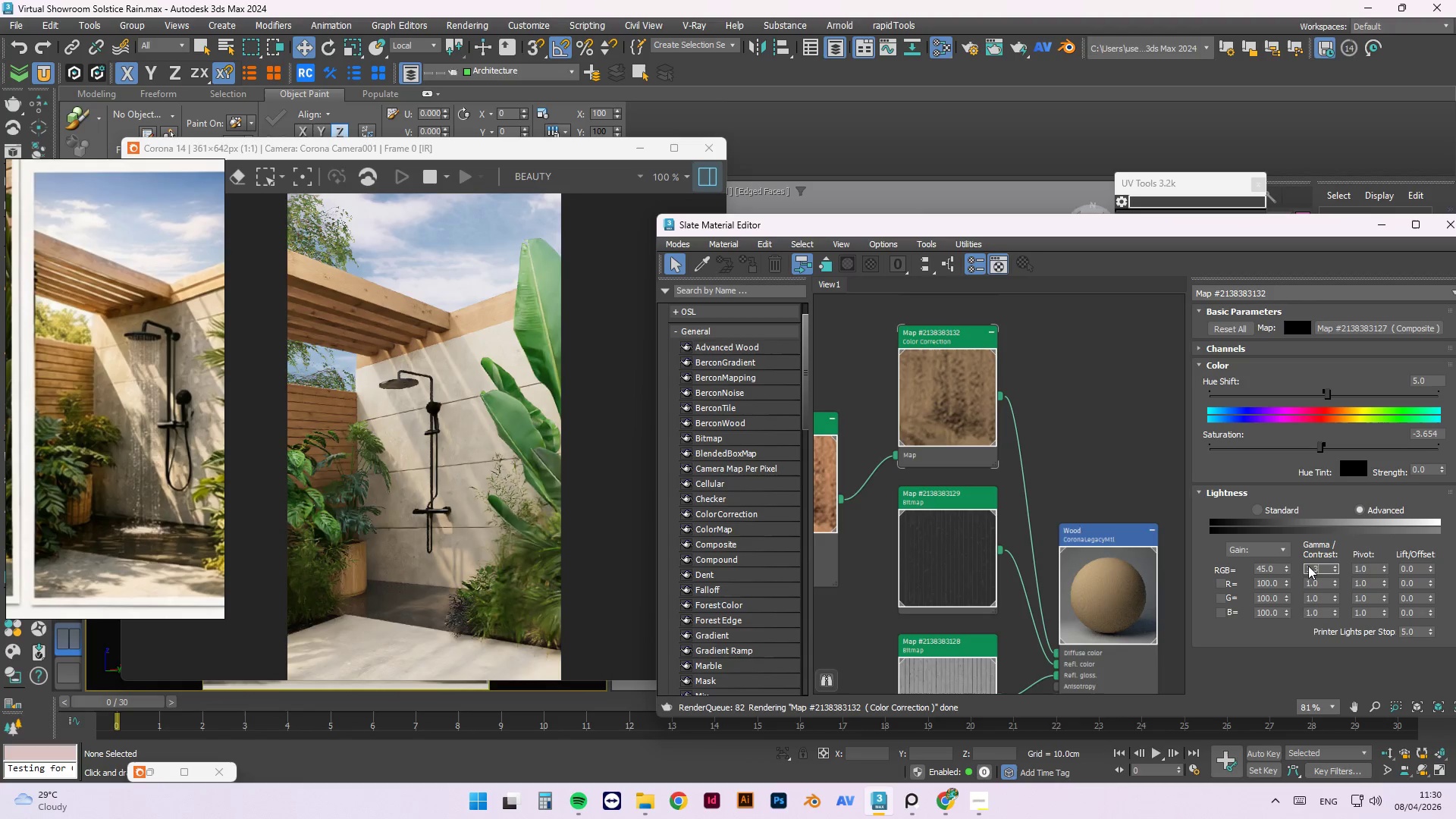 
key(NumpadEnter)
 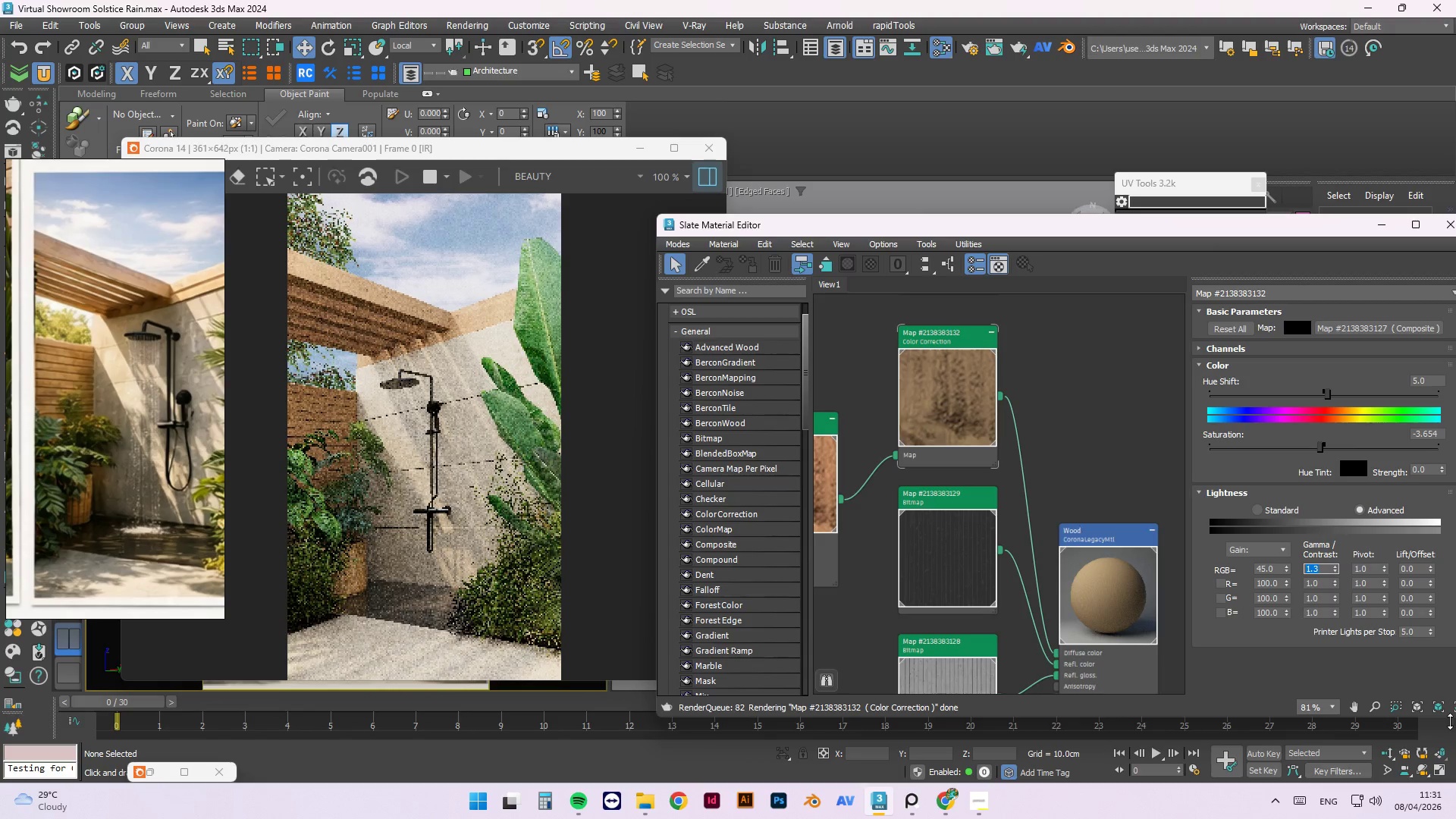 
left_click([1119, 362])
 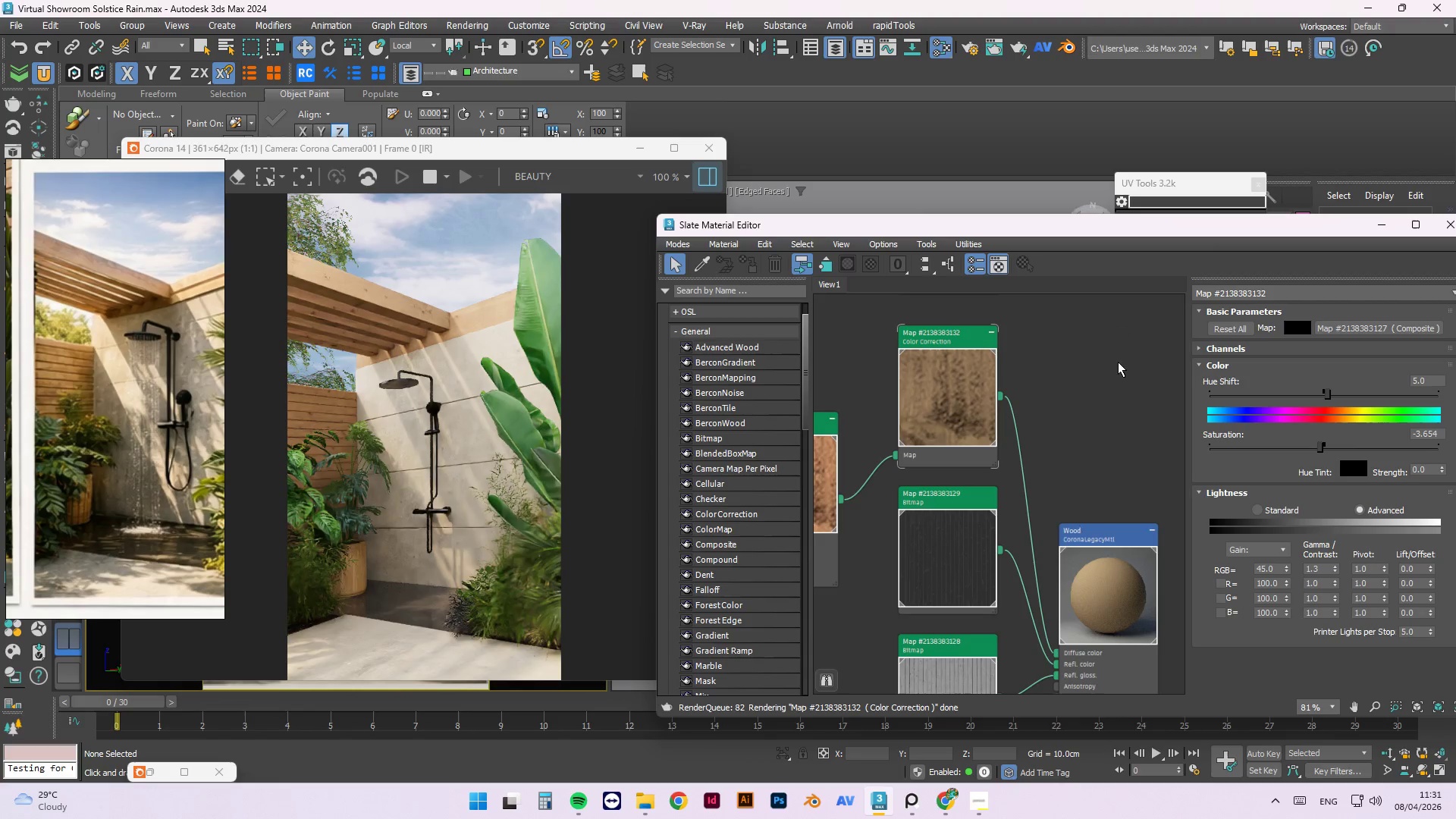 
key(Control+ControlLeft)
 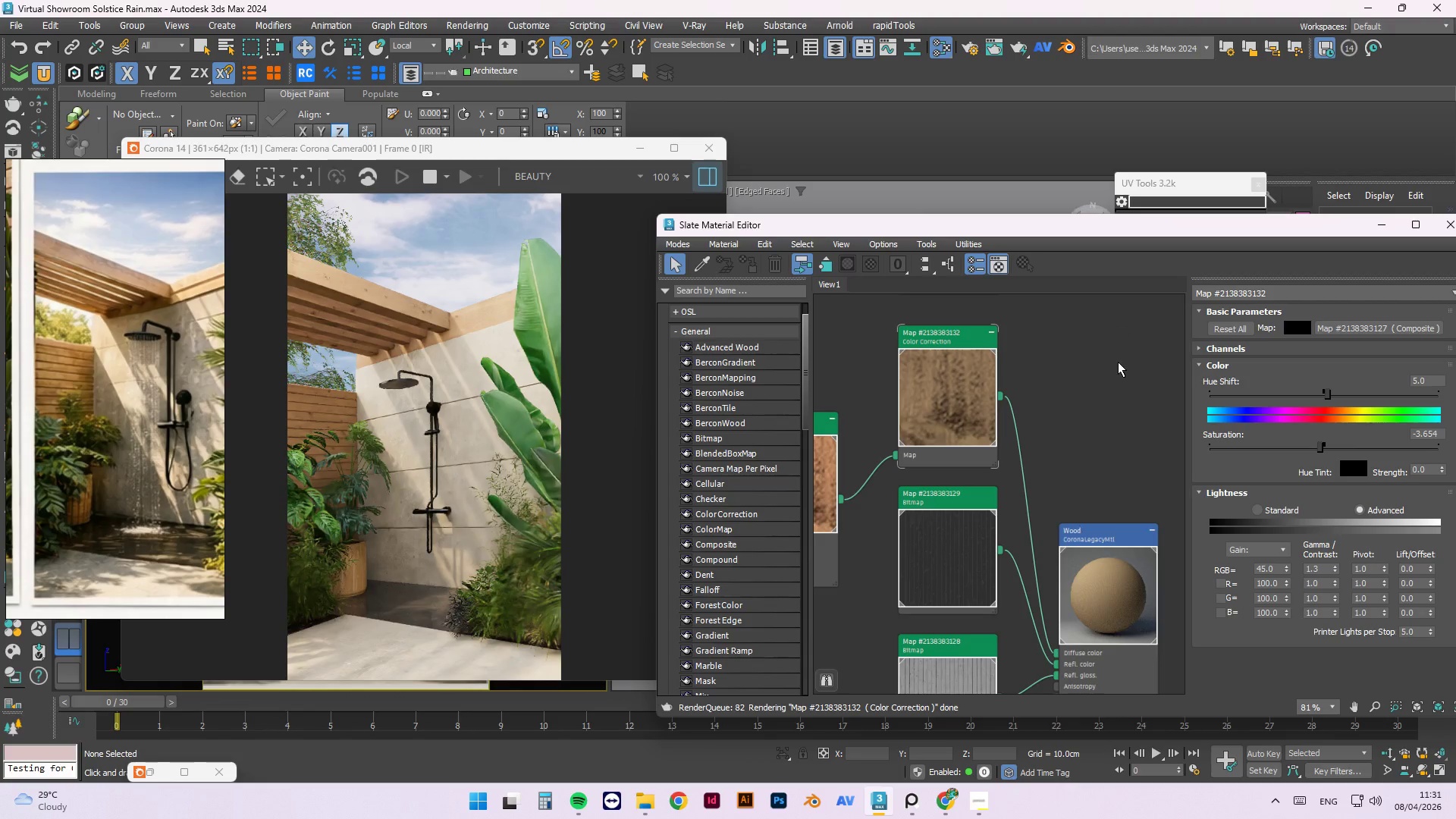 
key(Control+S)
 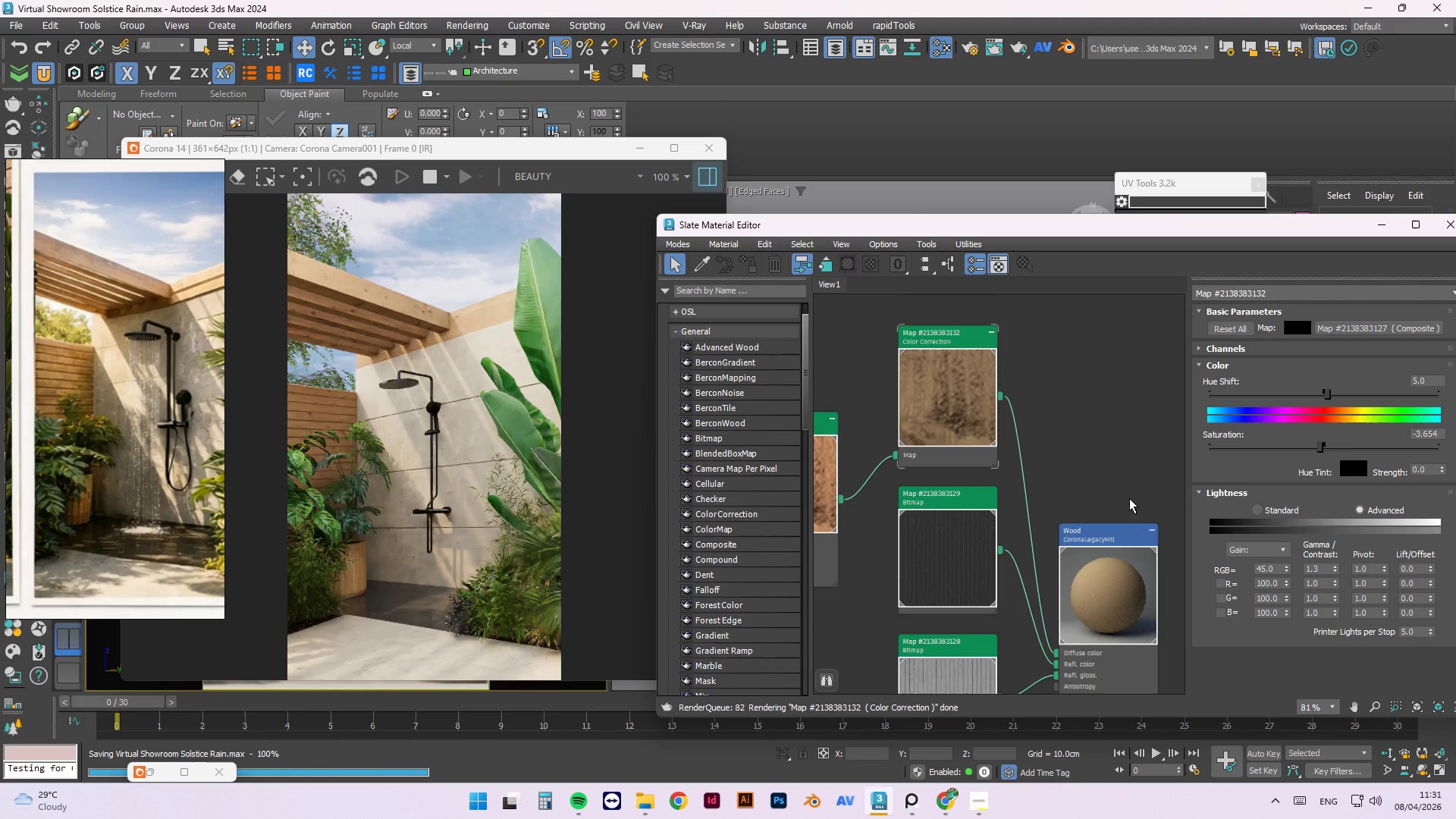 
scroll: coordinate [1090, 482], scroll_direction: down, amount: 3.0
 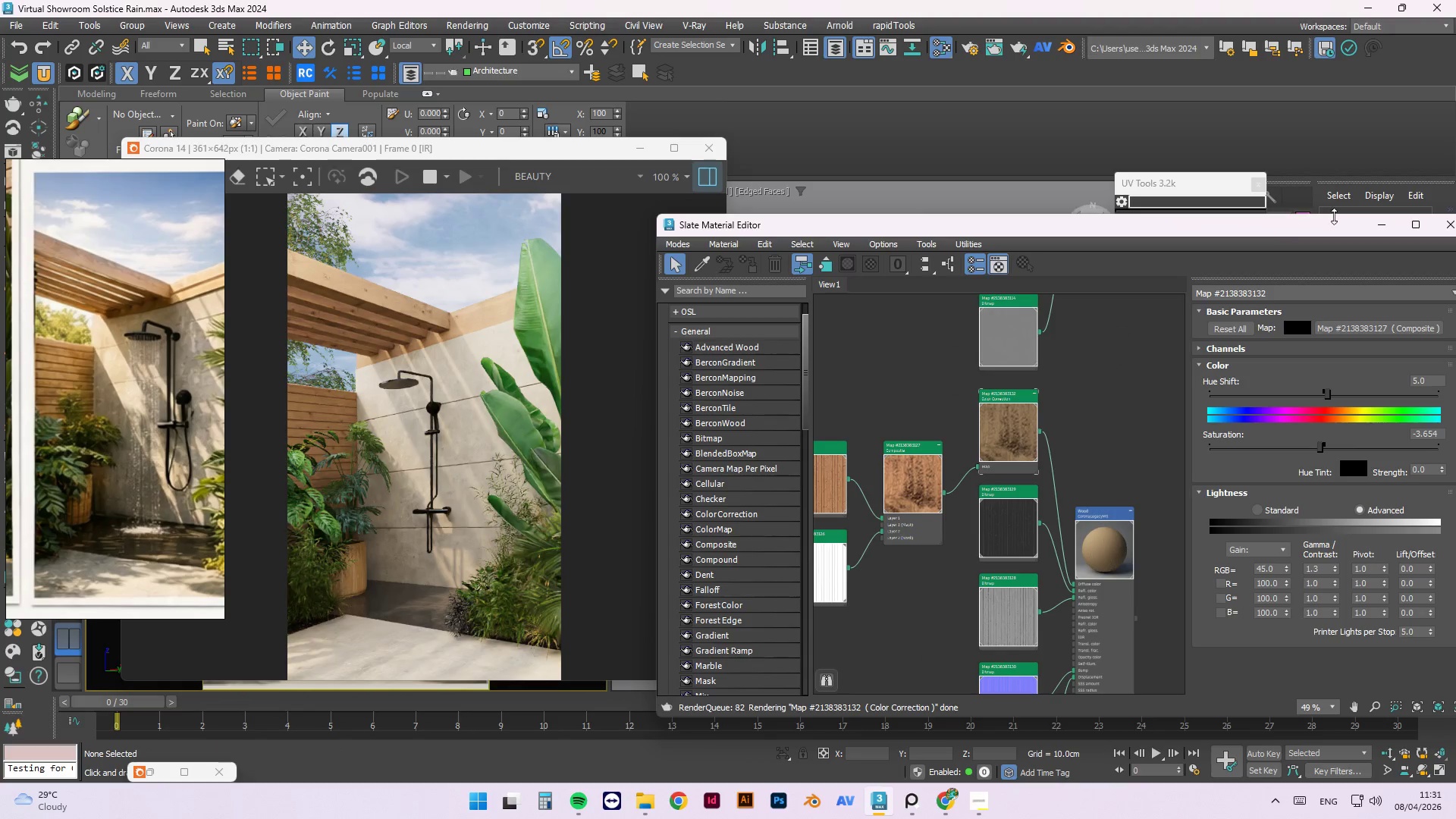 
left_click([1442, 230])
 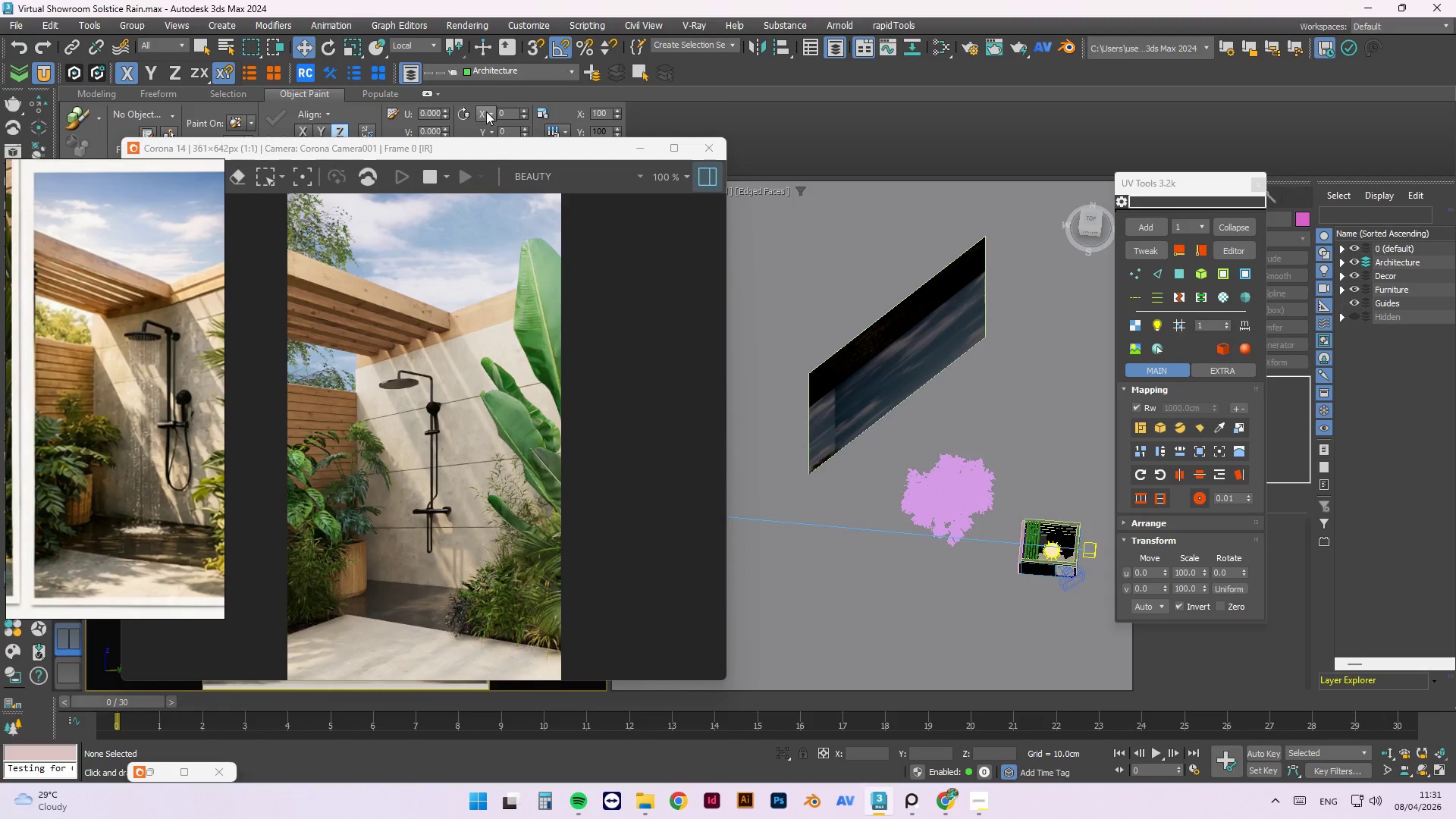 
left_click_drag(start_coordinate=[473, 146], to_coordinate=[965, 154])
 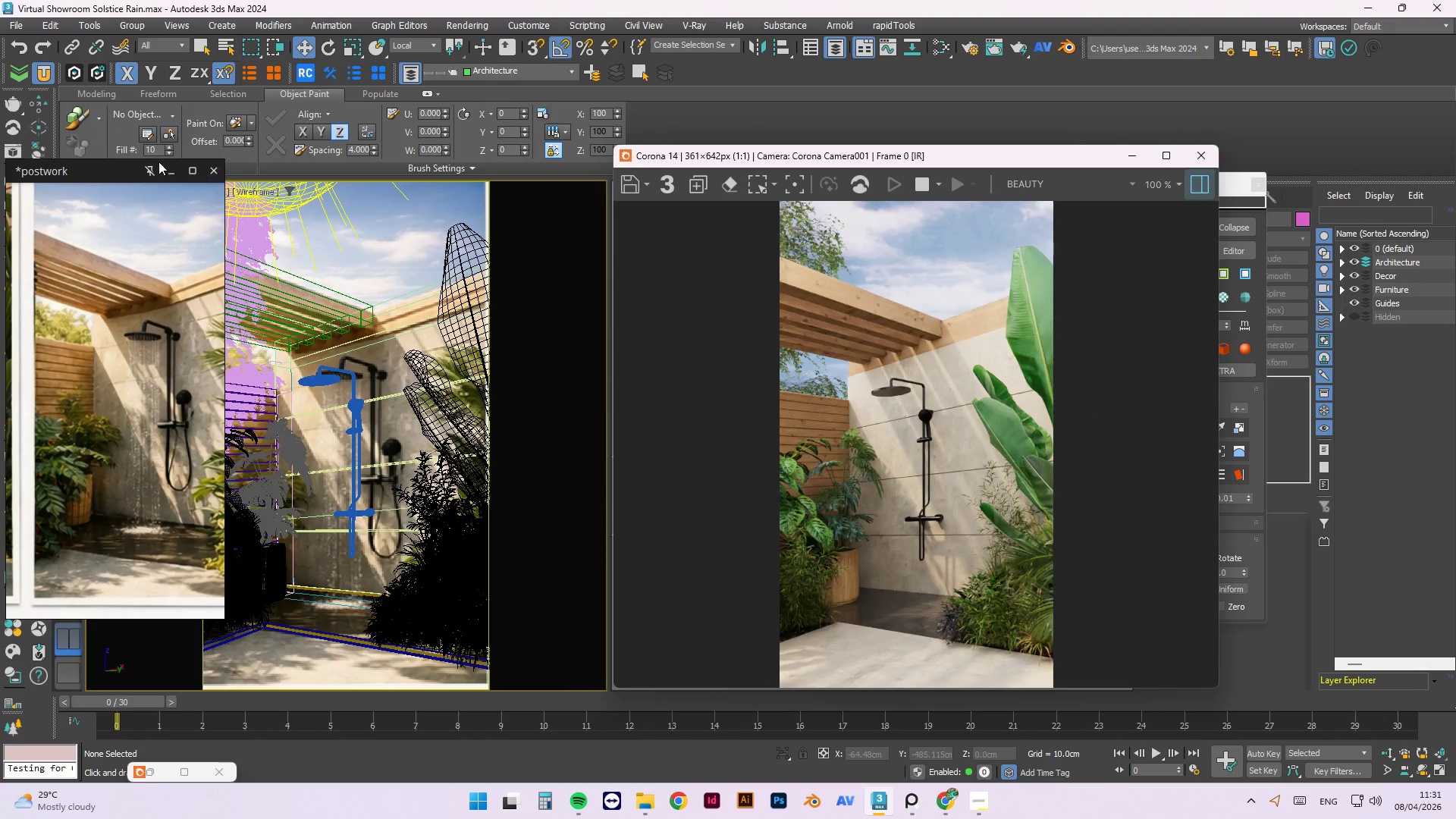 
left_click_drag(start_coordinate=[115, 173], to_coordinate=[630, 166])
 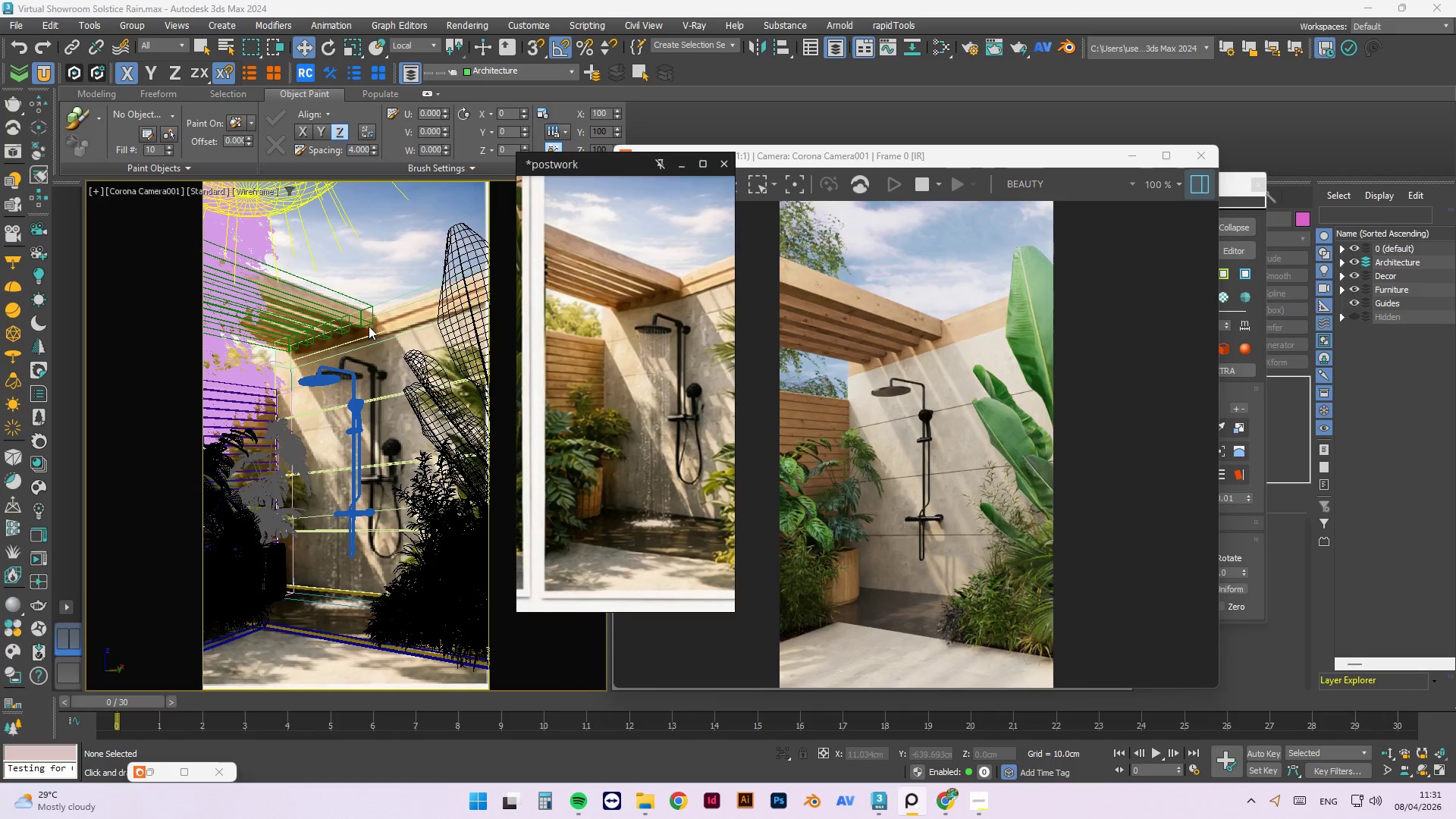 
left_click([394, 264])
 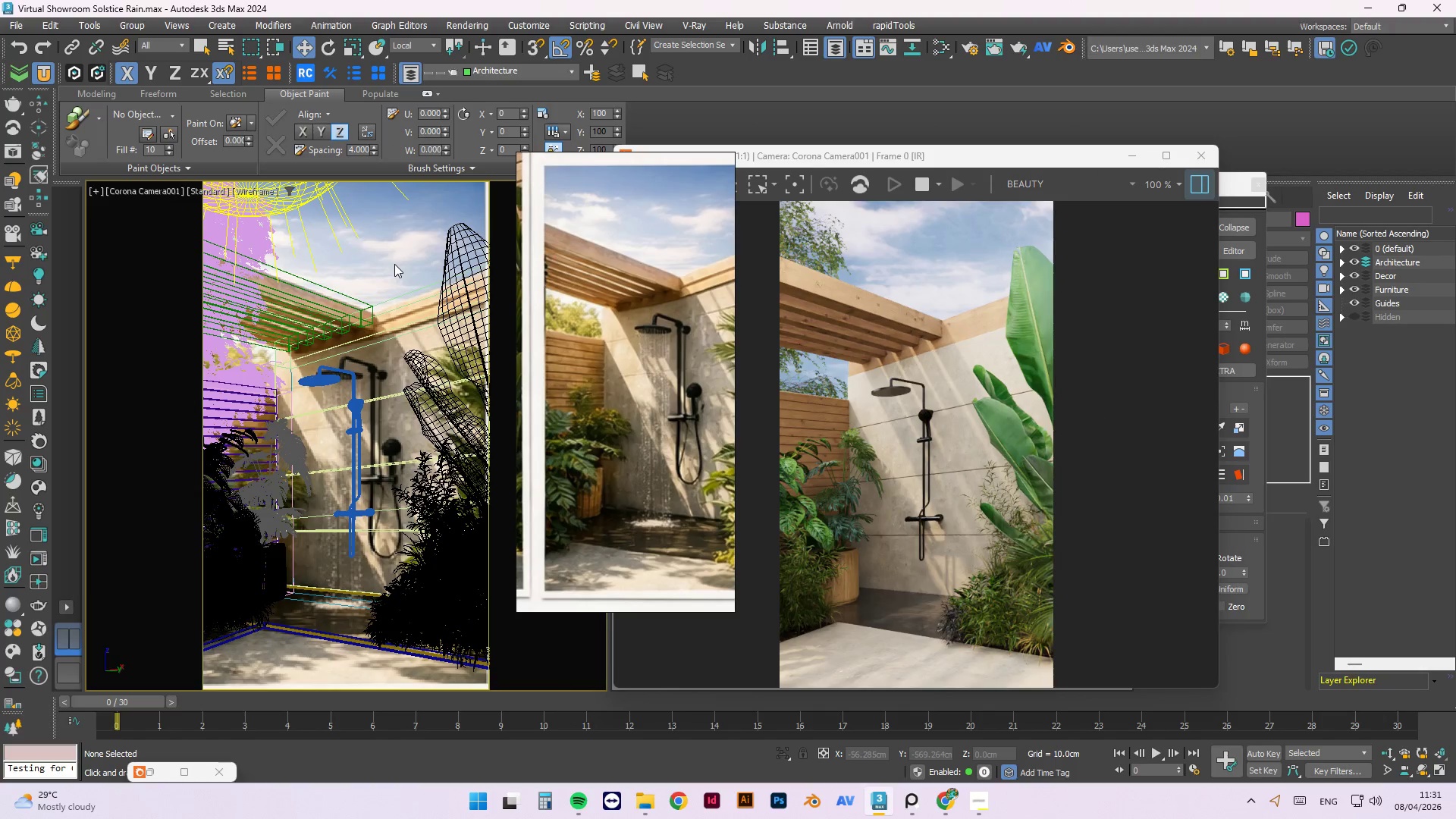 
key(F3)
 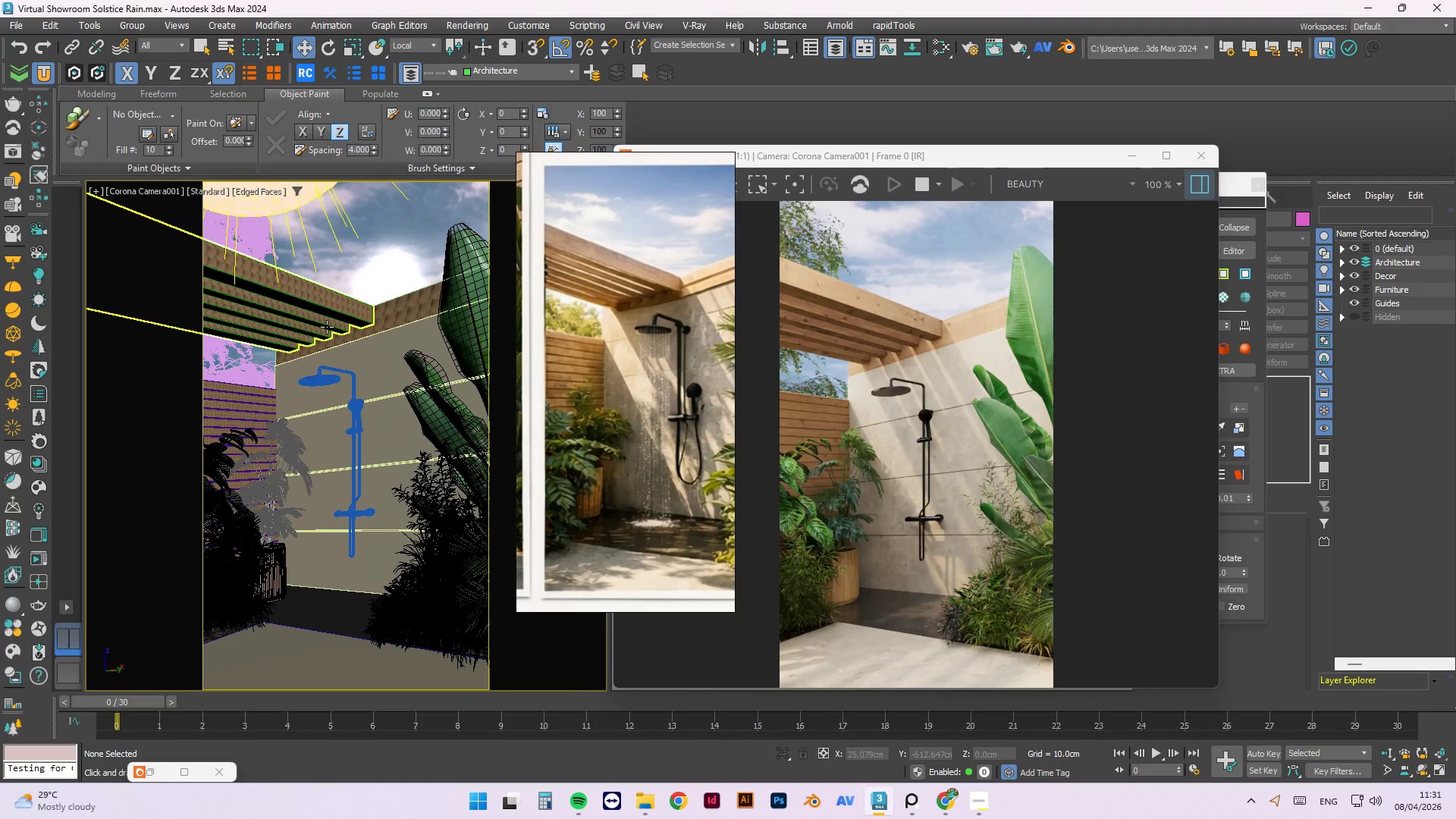 
key(F4)
 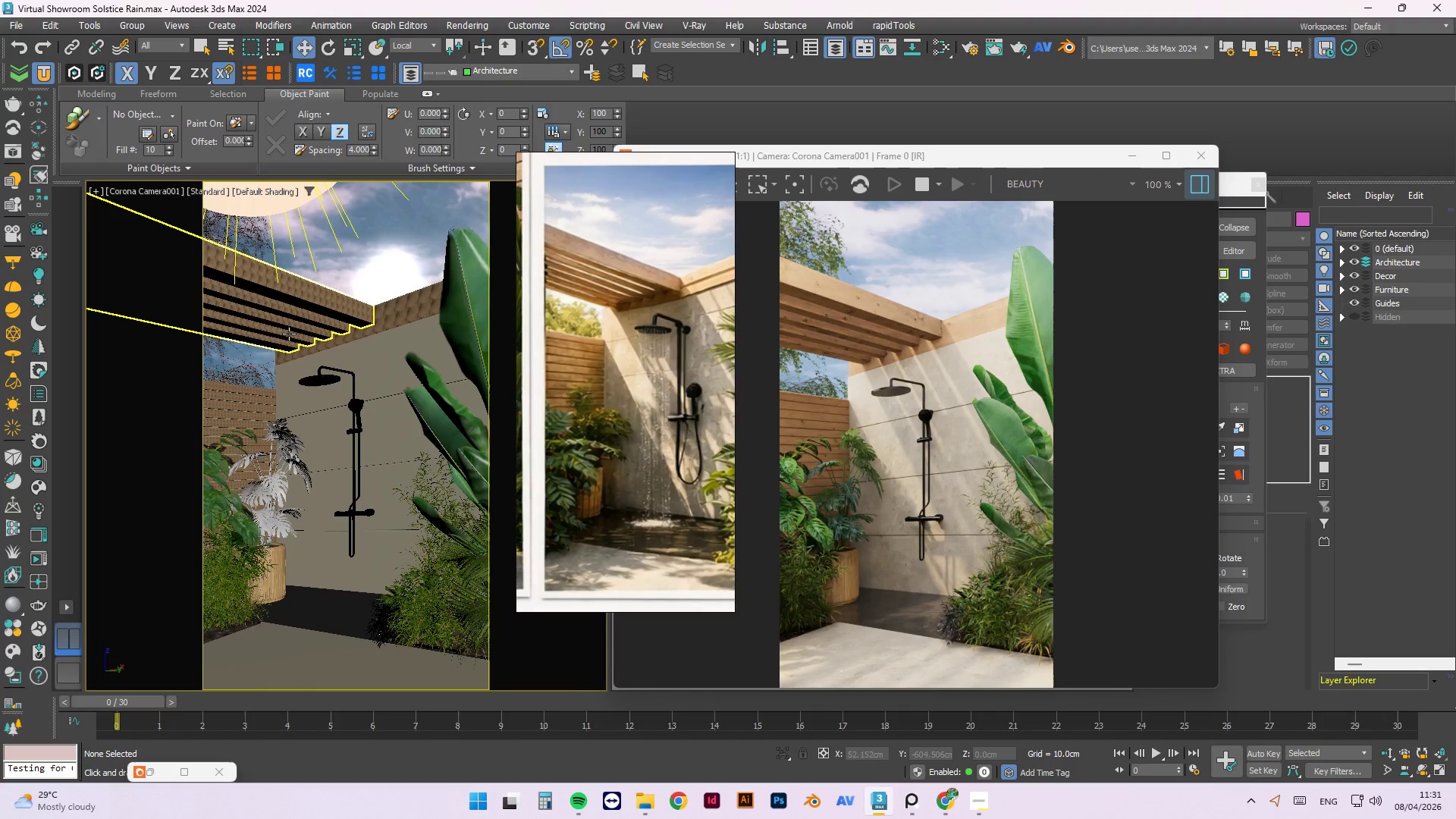 
left_click([277, 317])
 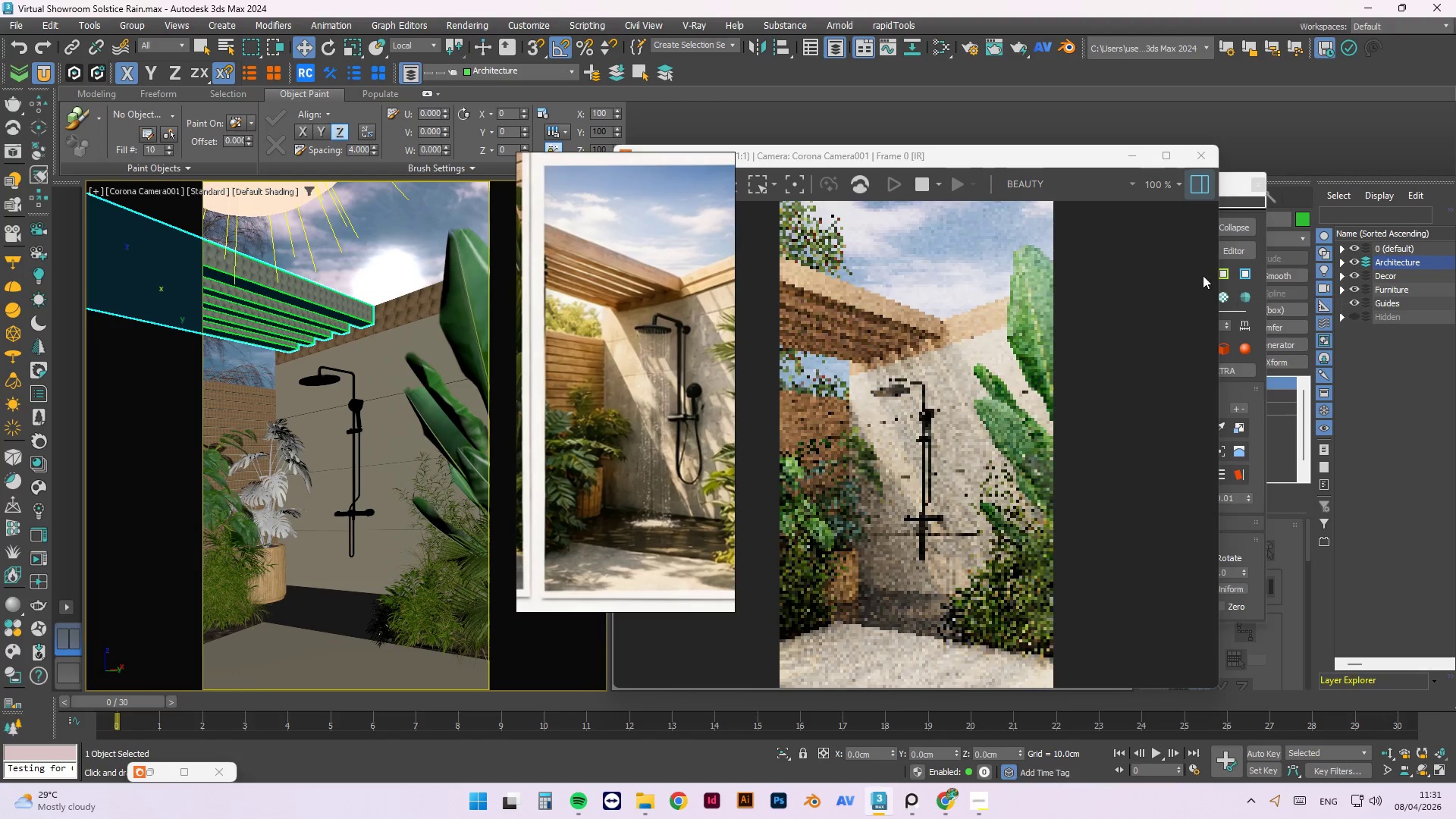 
mouse_move([1220, 228])
 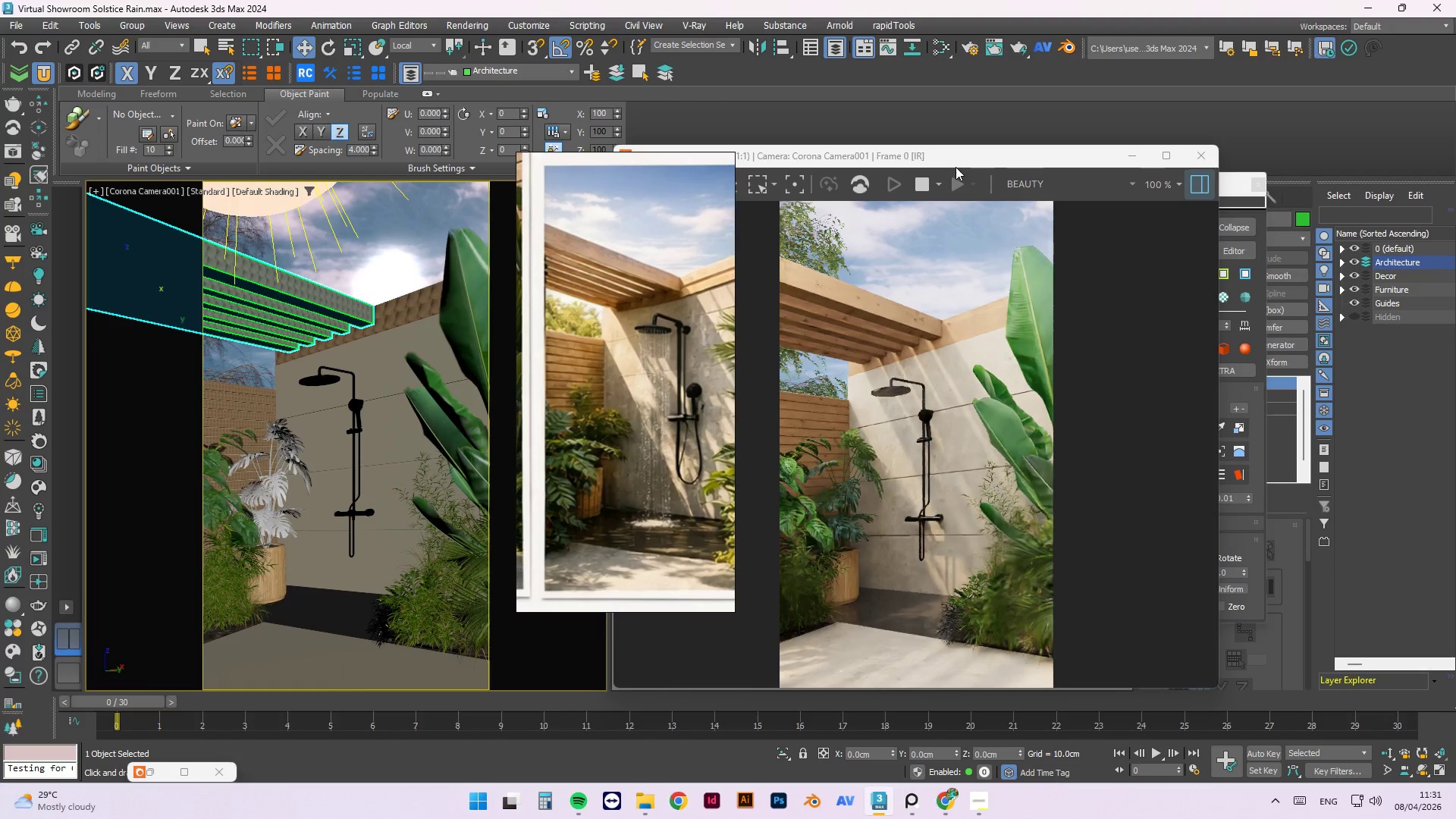 
left_click_drag(start_coordinate=[959, 158], to_coordinate=[331, 165])
 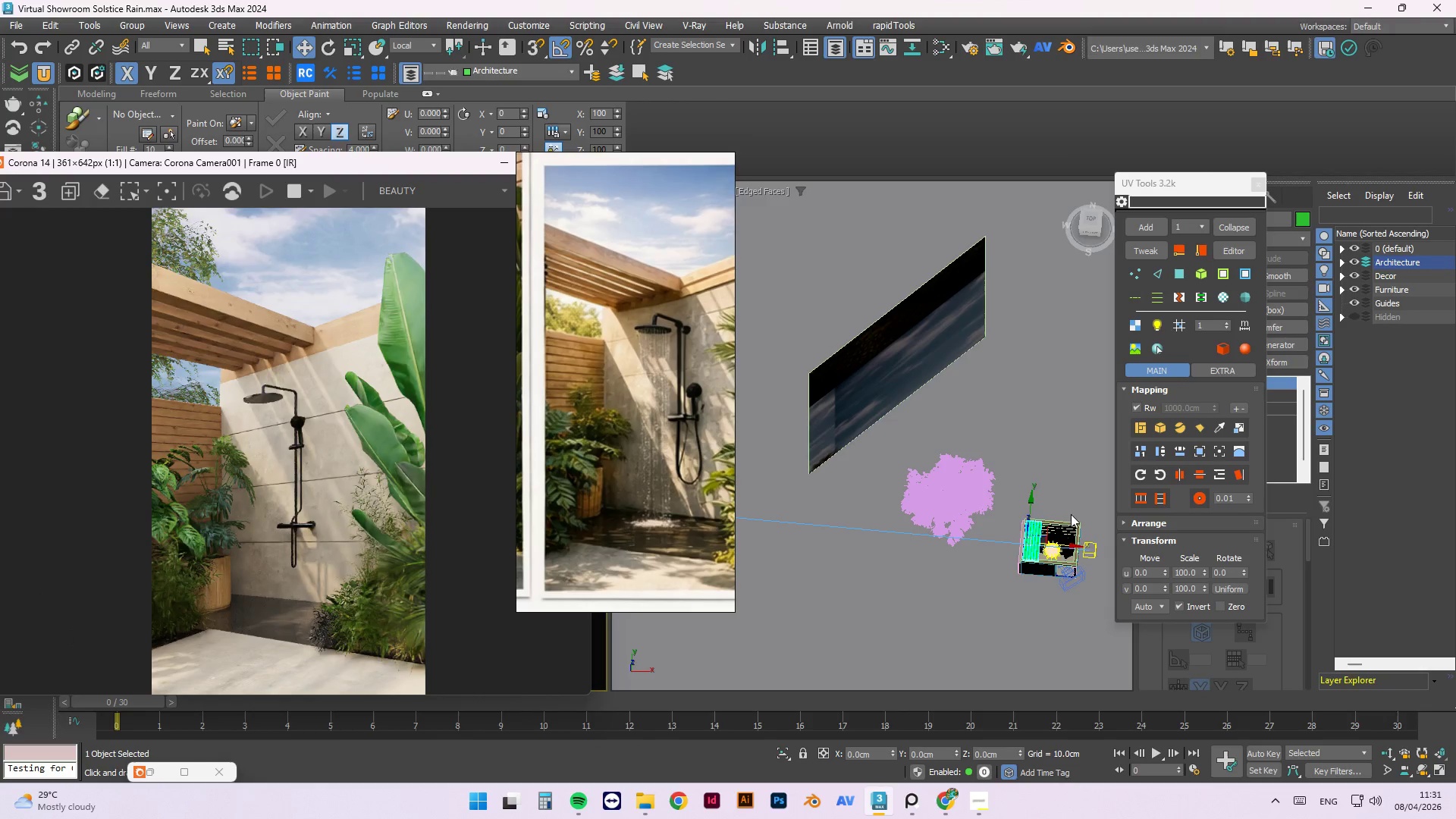 
key(Alt+Q)
 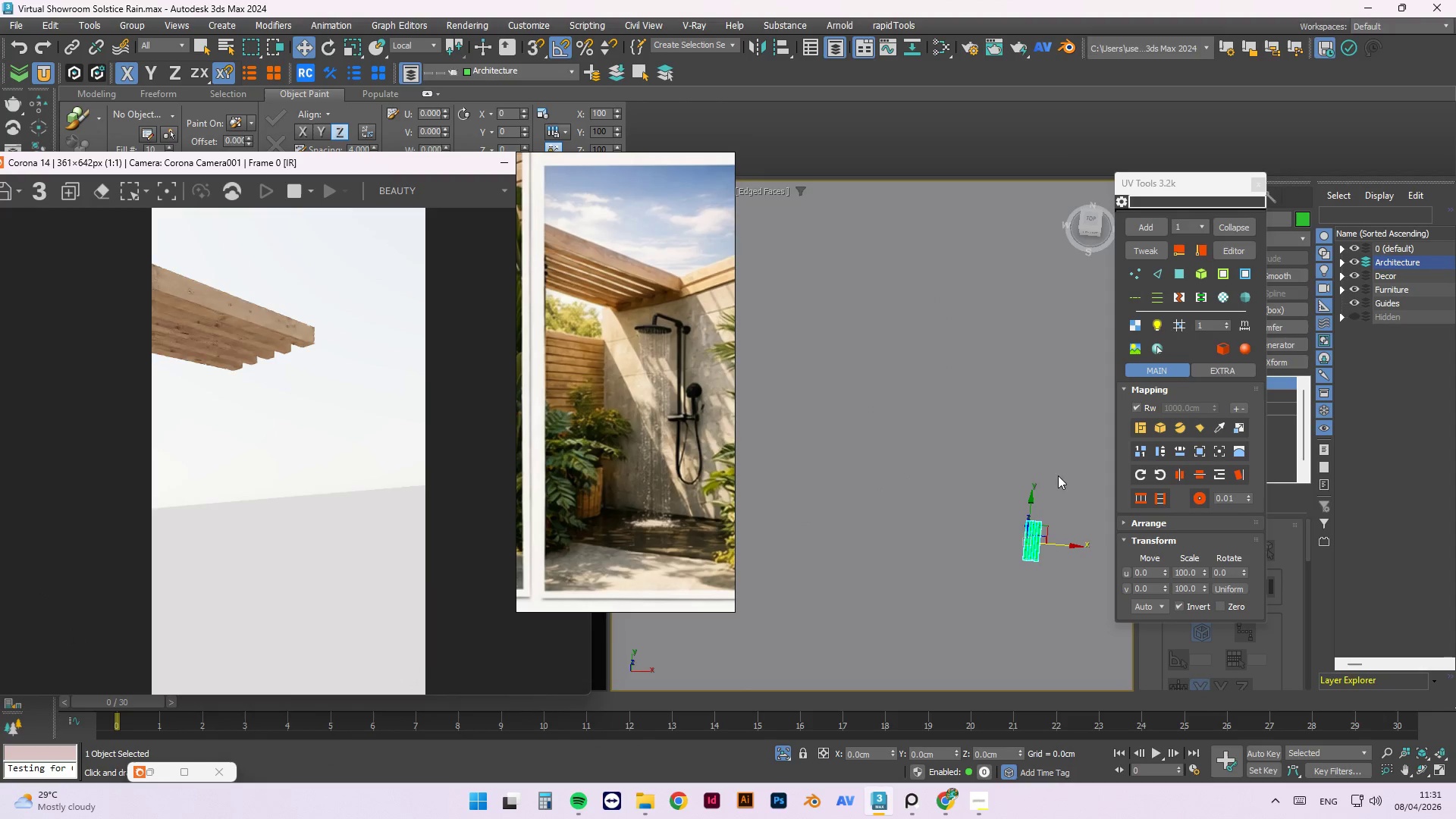 
hold_key(key=AltLeft, duration=0.62)
 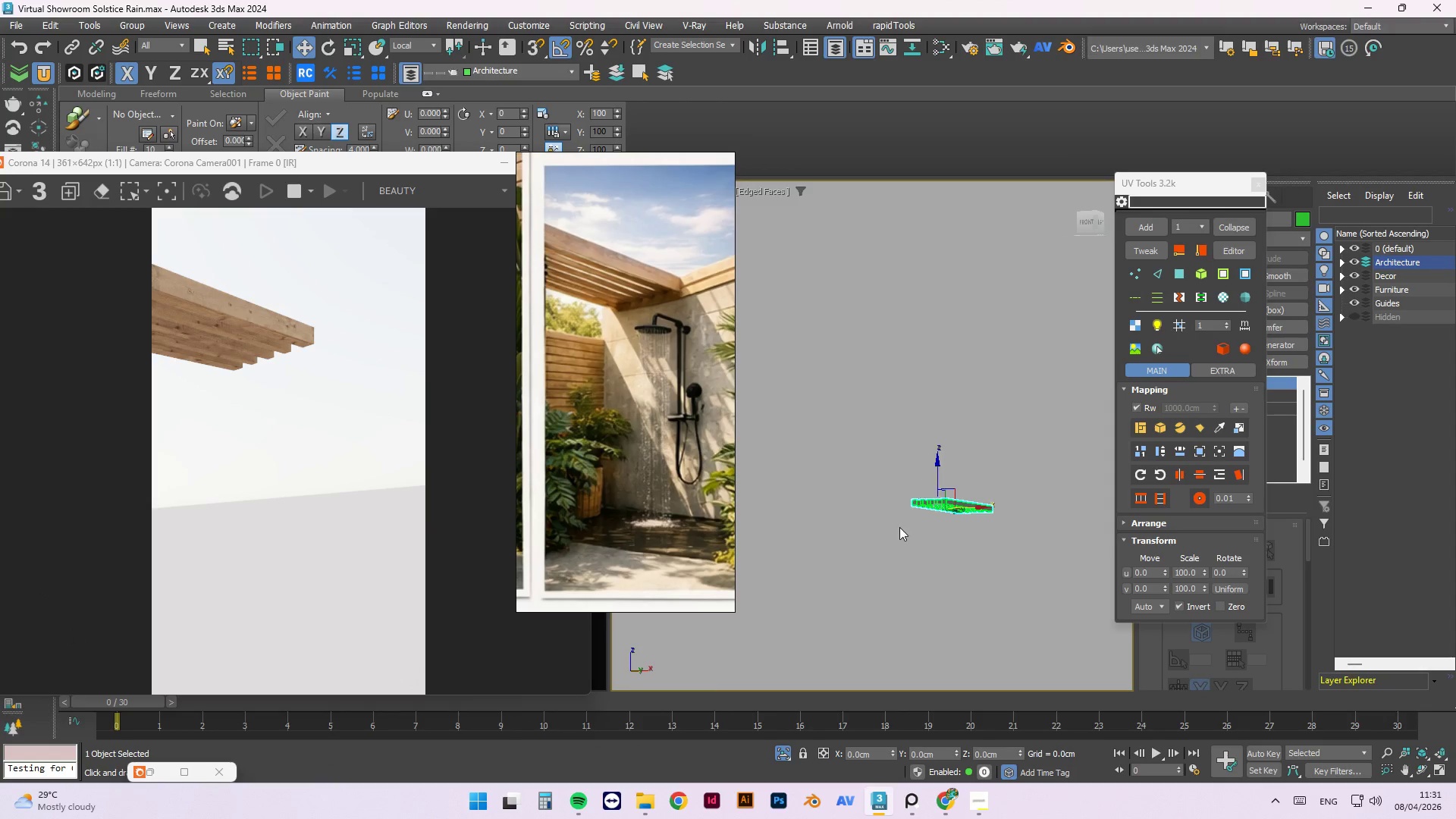 
scroll: coordinate [1076, 563], scroll_direction: up, amount: 3.0
 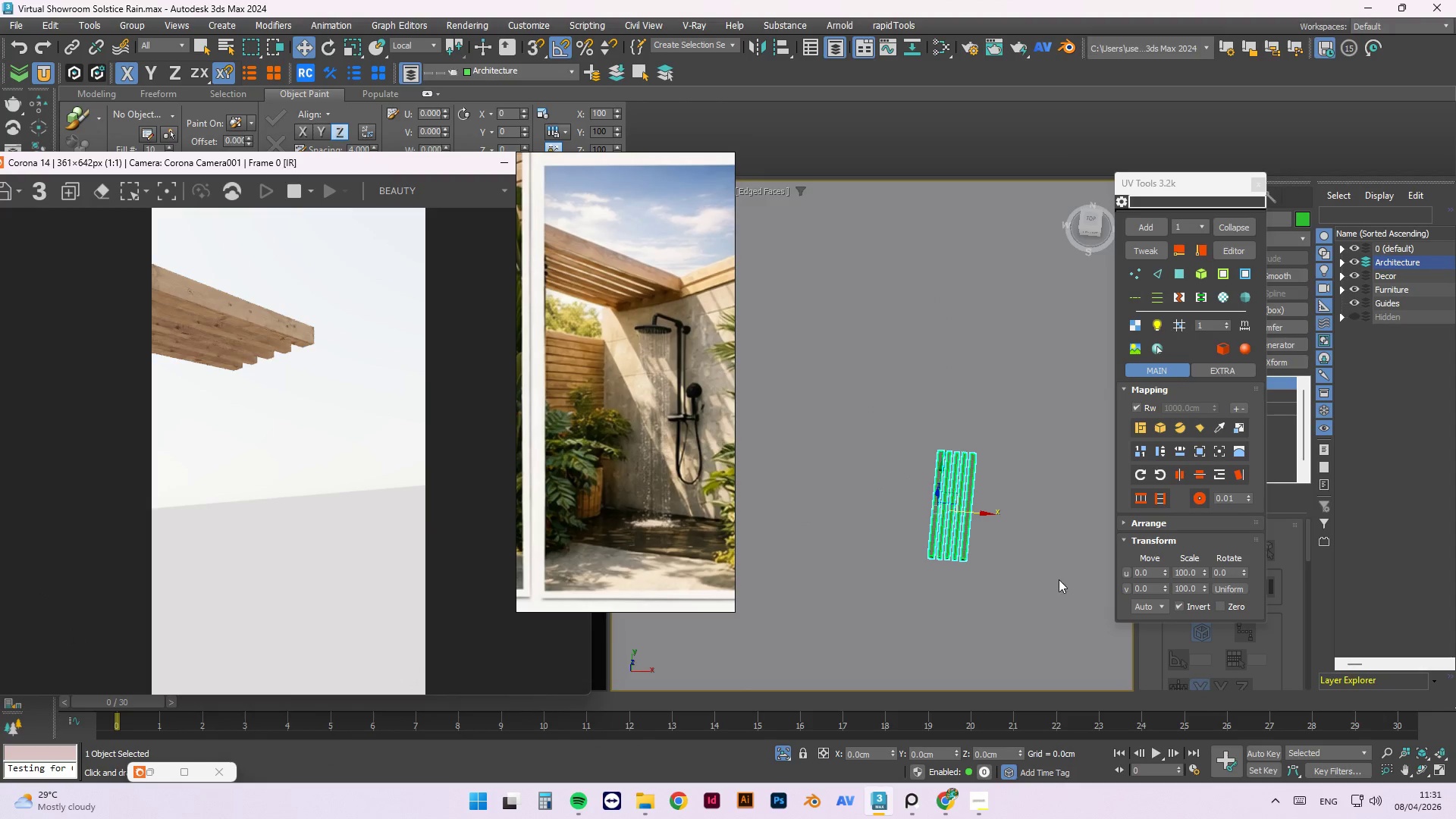 
hold_key(key=AltLeft, duration=0.97)
 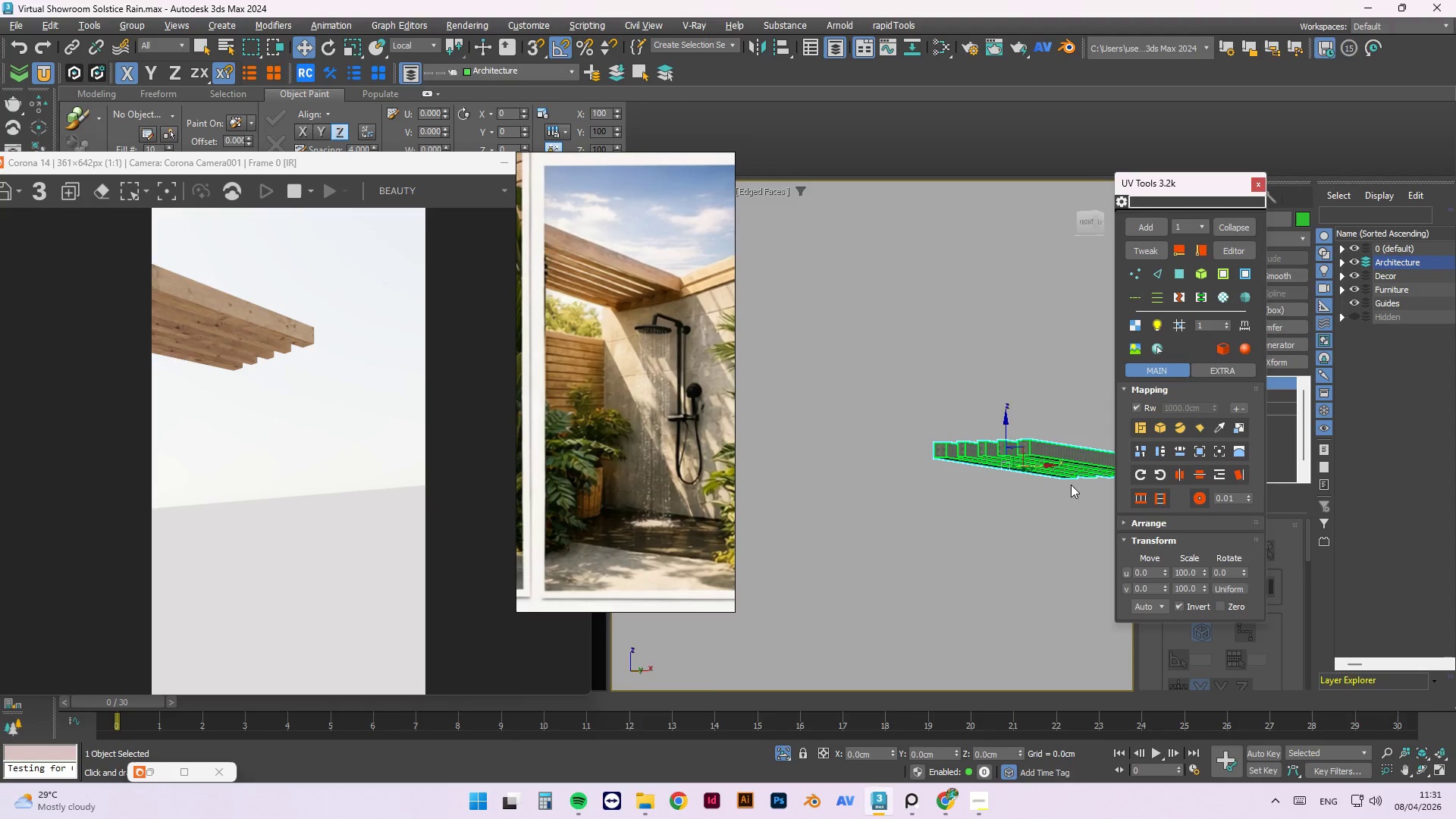 
scroll: coordinate [901, 531], scroll_direction: up, amount: 3.0
 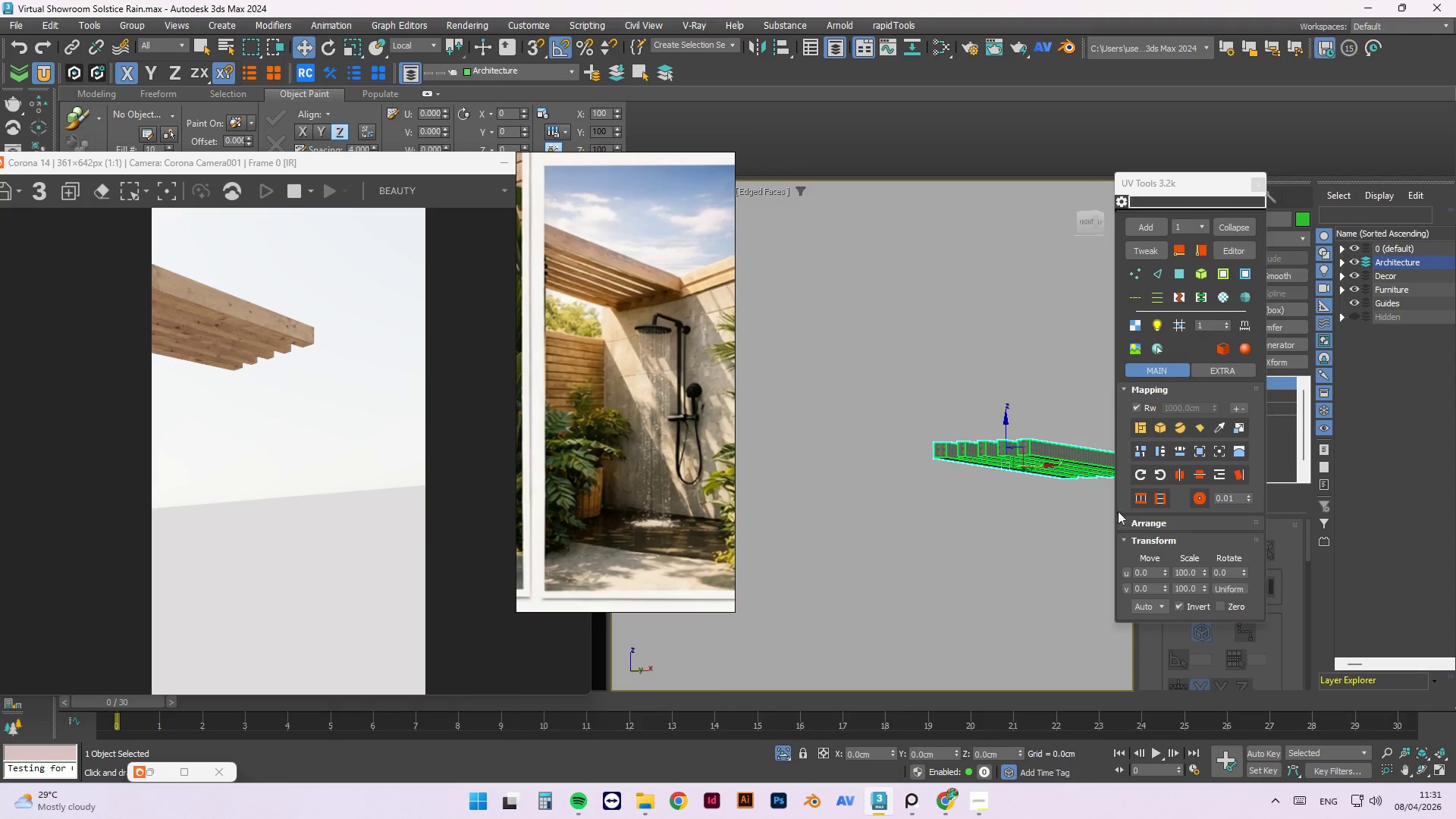 
hold_key(key=AltLeft, duration=0.62)
 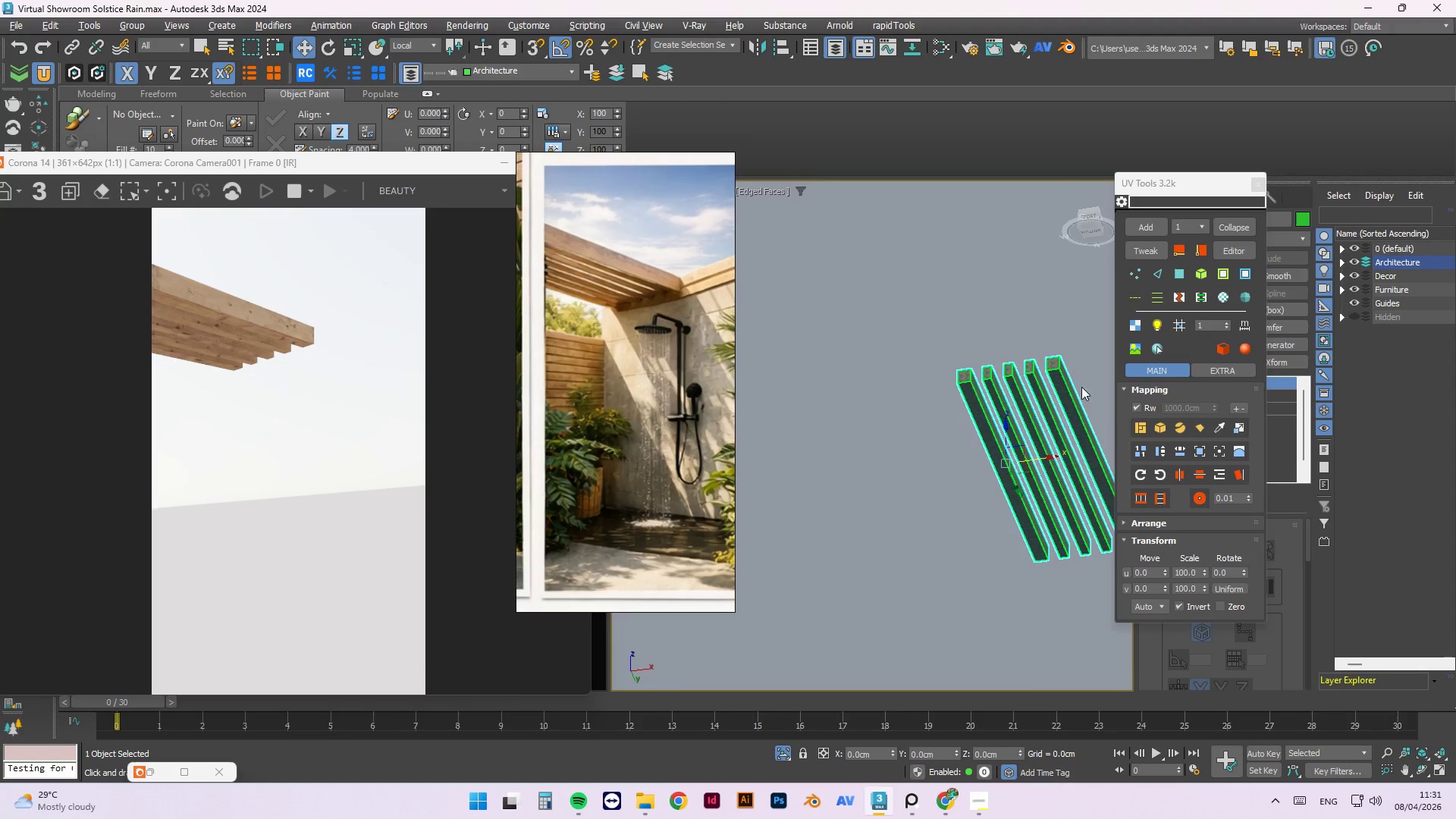 
scroll: coordinate [930, 426], scroll_direction: up, amount: 6.0
 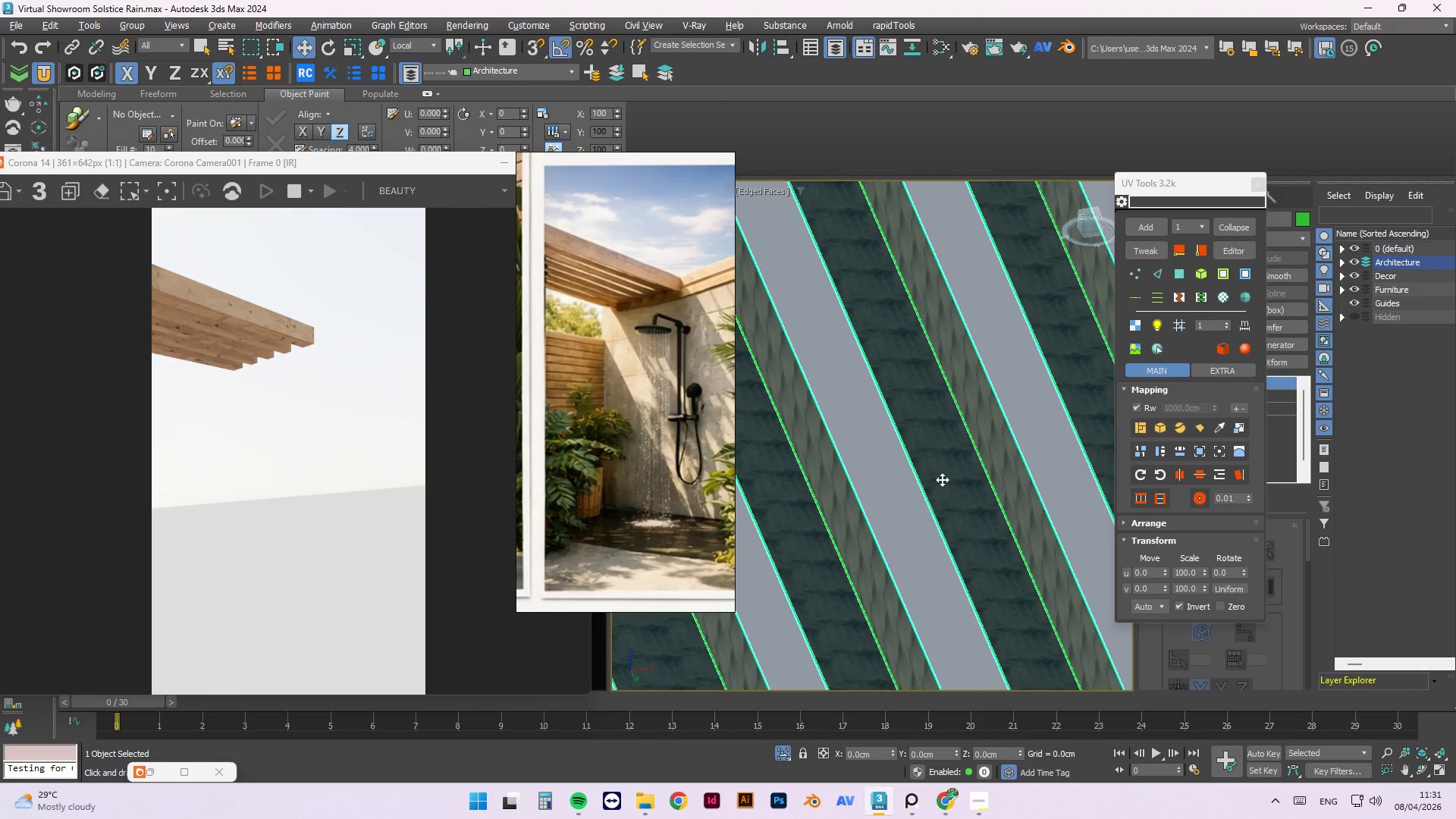 
left_click([892, 489])
 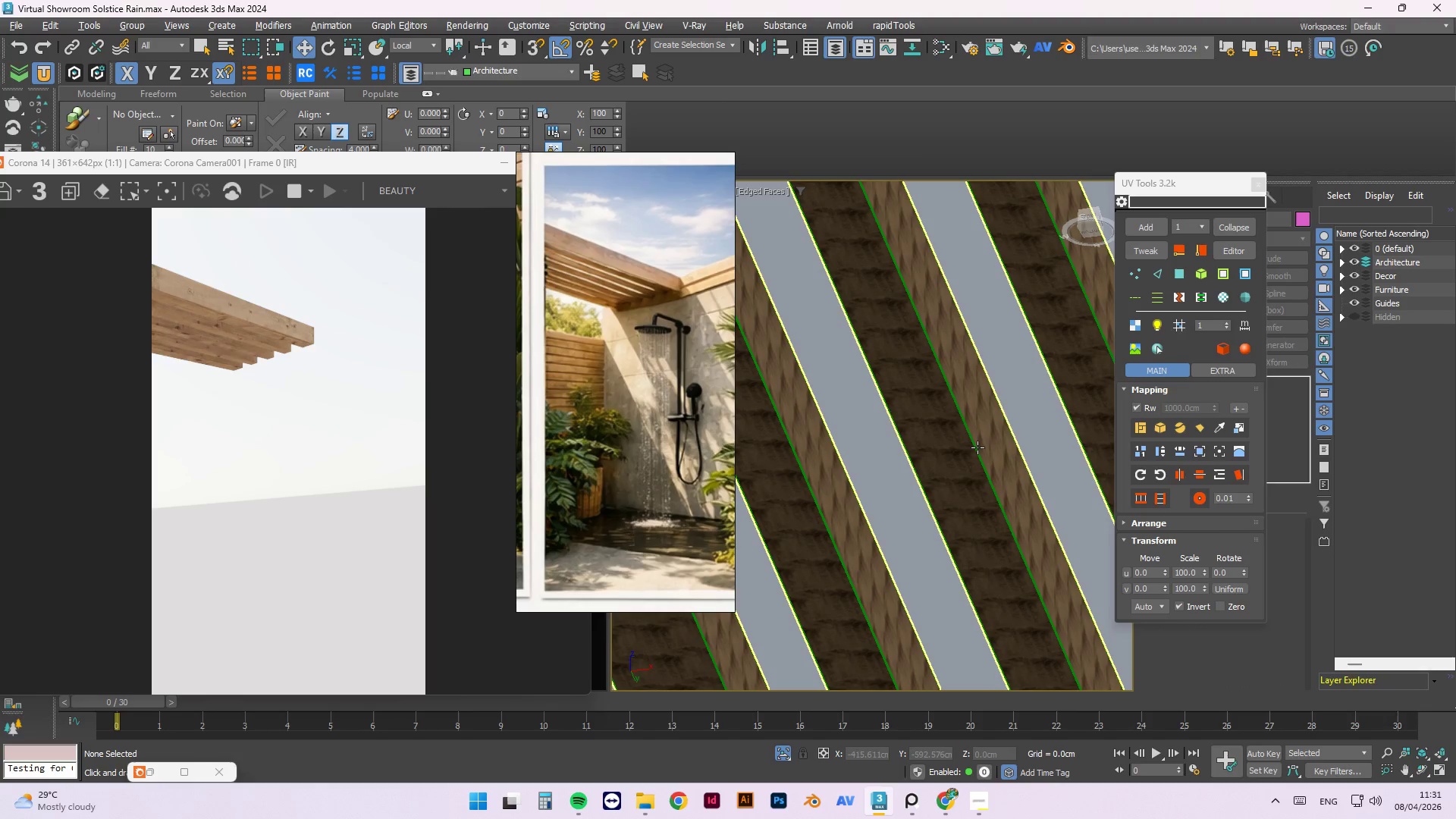 
left_click([977, 447])
 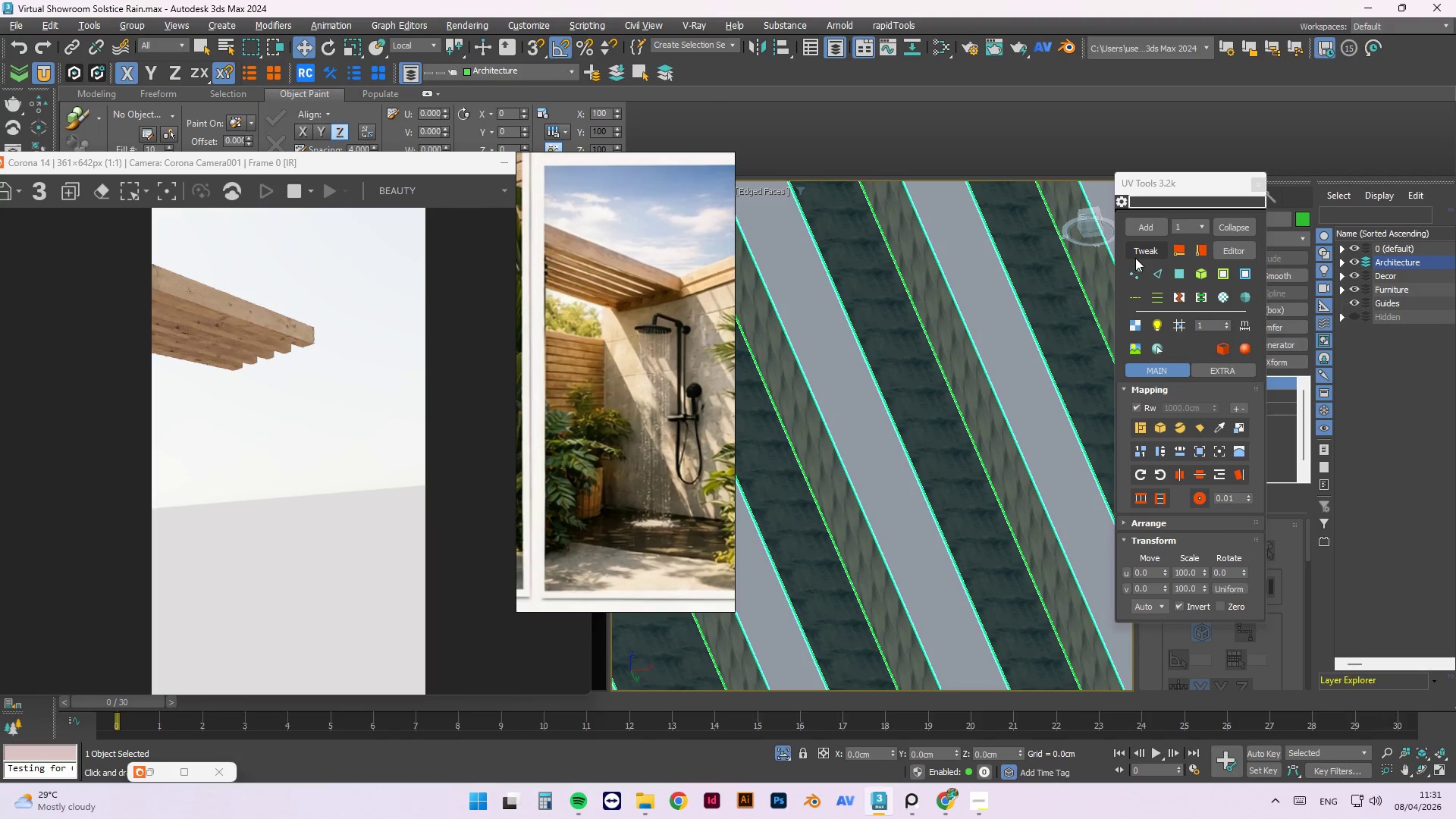 
left_click([1138, 251])
 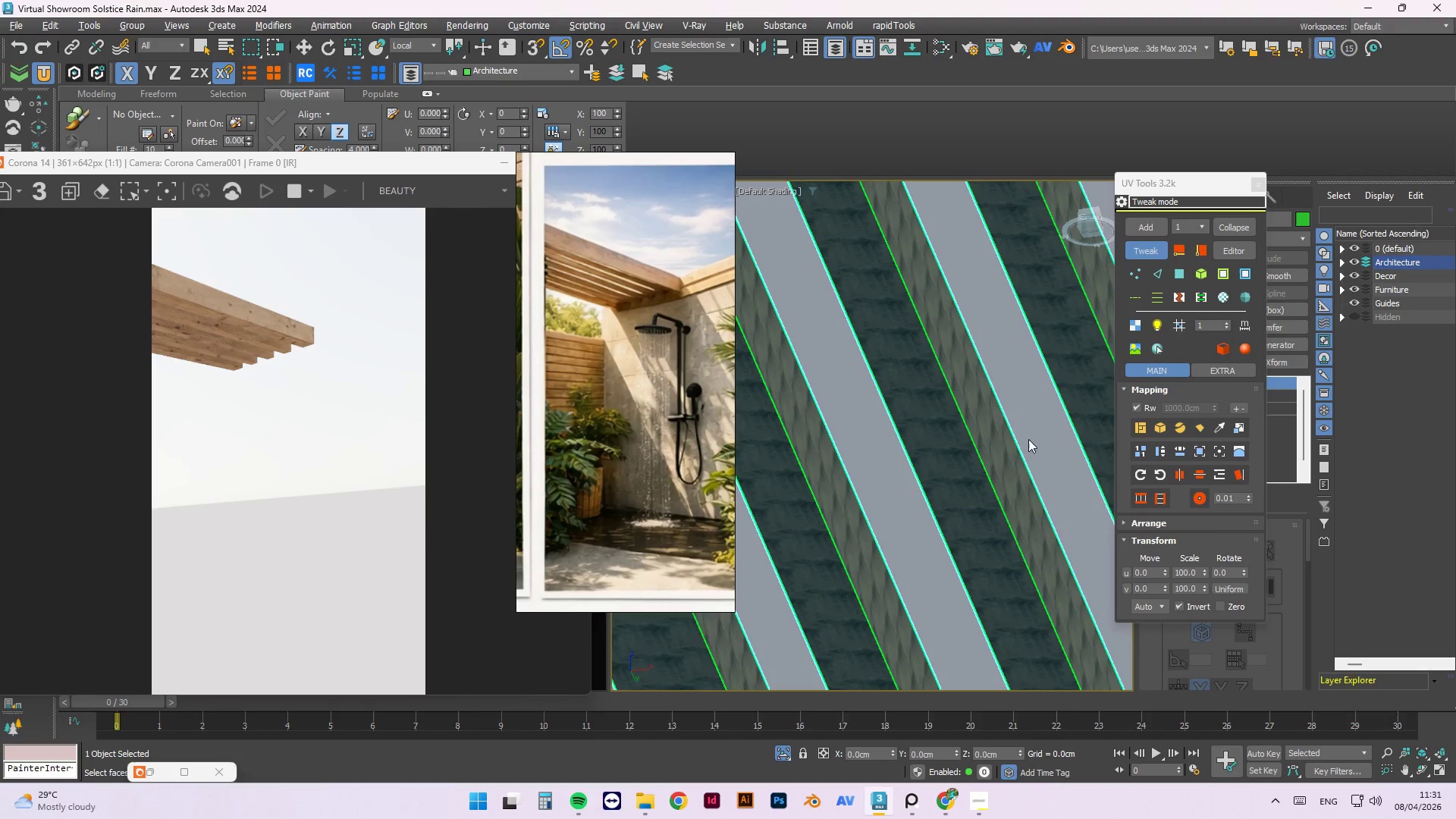 
left_click_drag(start_coordinate=[1004, 455], to_coordinate=[993, 477])
 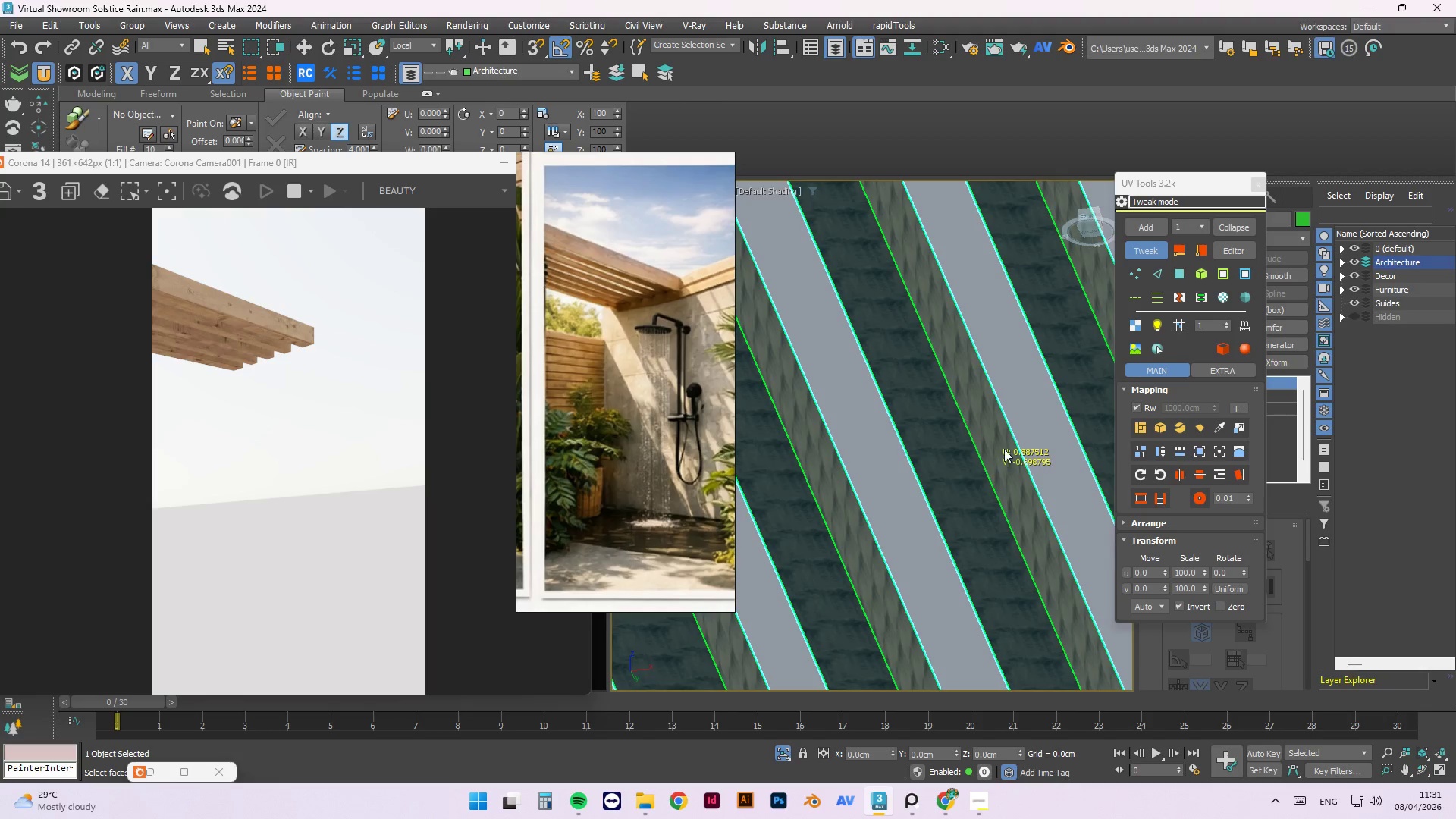 
scroll: coordinate [1011, 435], scroll_direction: down, amount: 2.0
 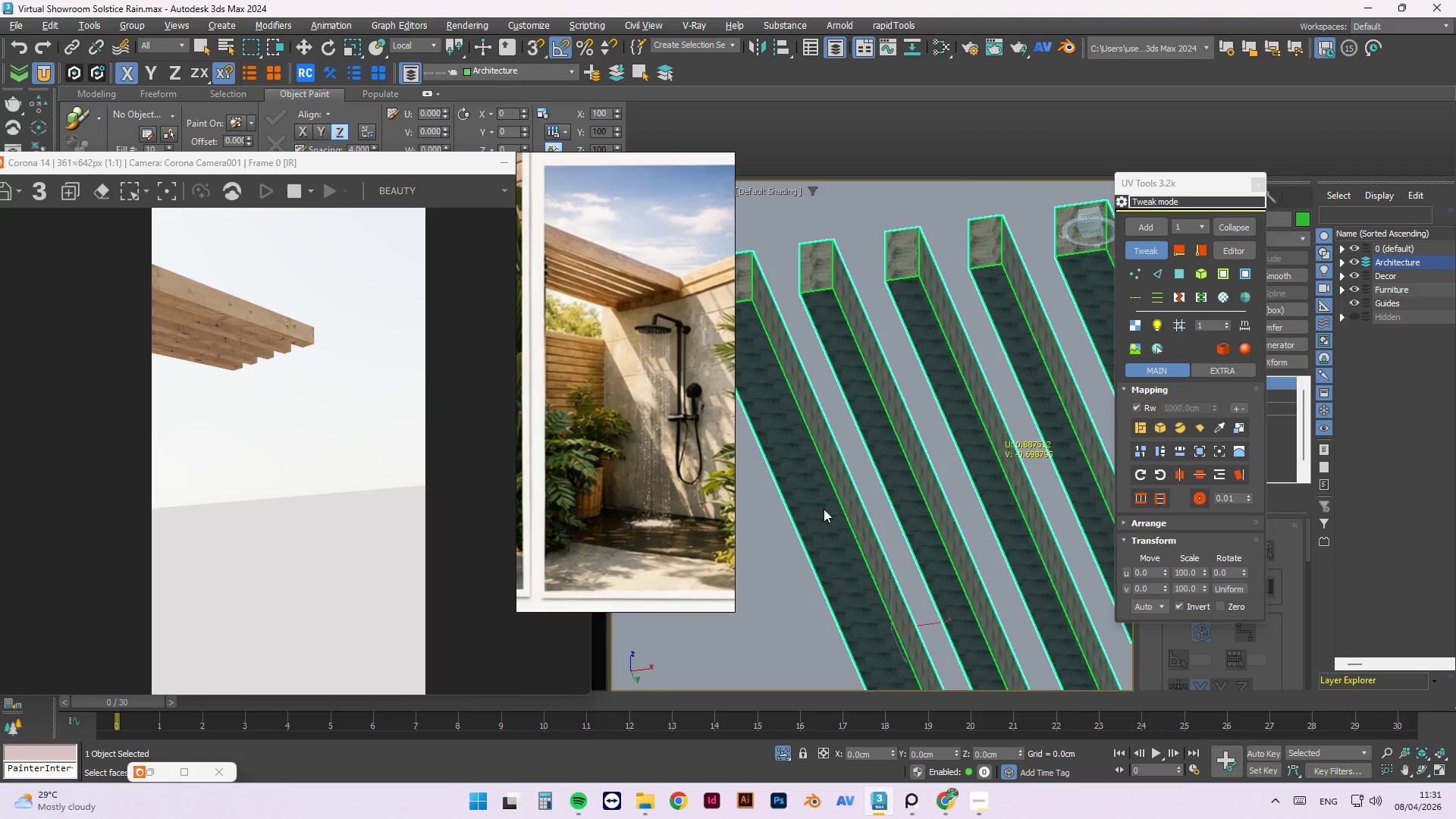 
left_click_drag(start_coordinate=[822, 505], to_coordinate=[770, 555])
 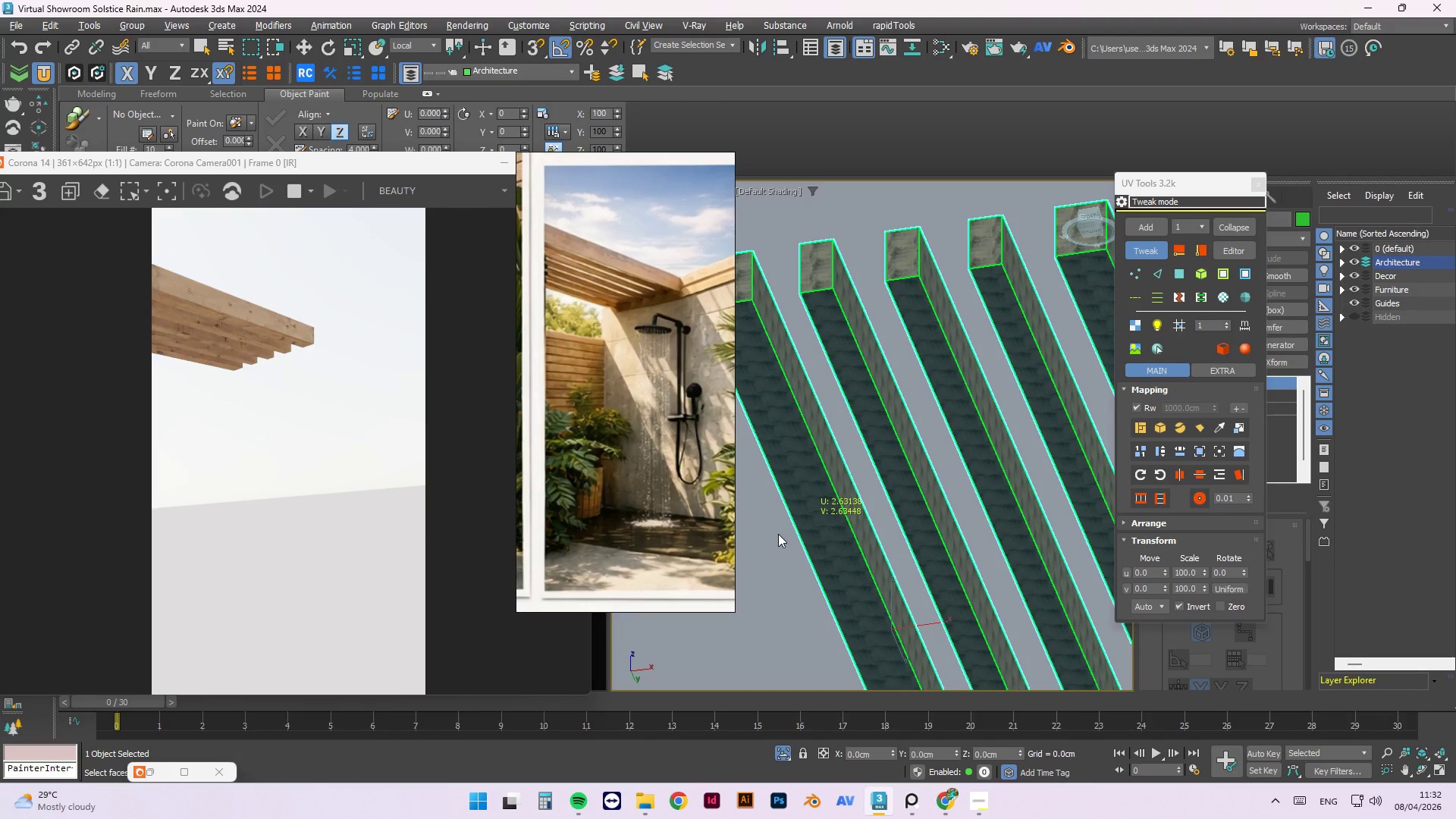 
scroll: coordinate [148, 306], scroll_direction: up, amount: 1.0
 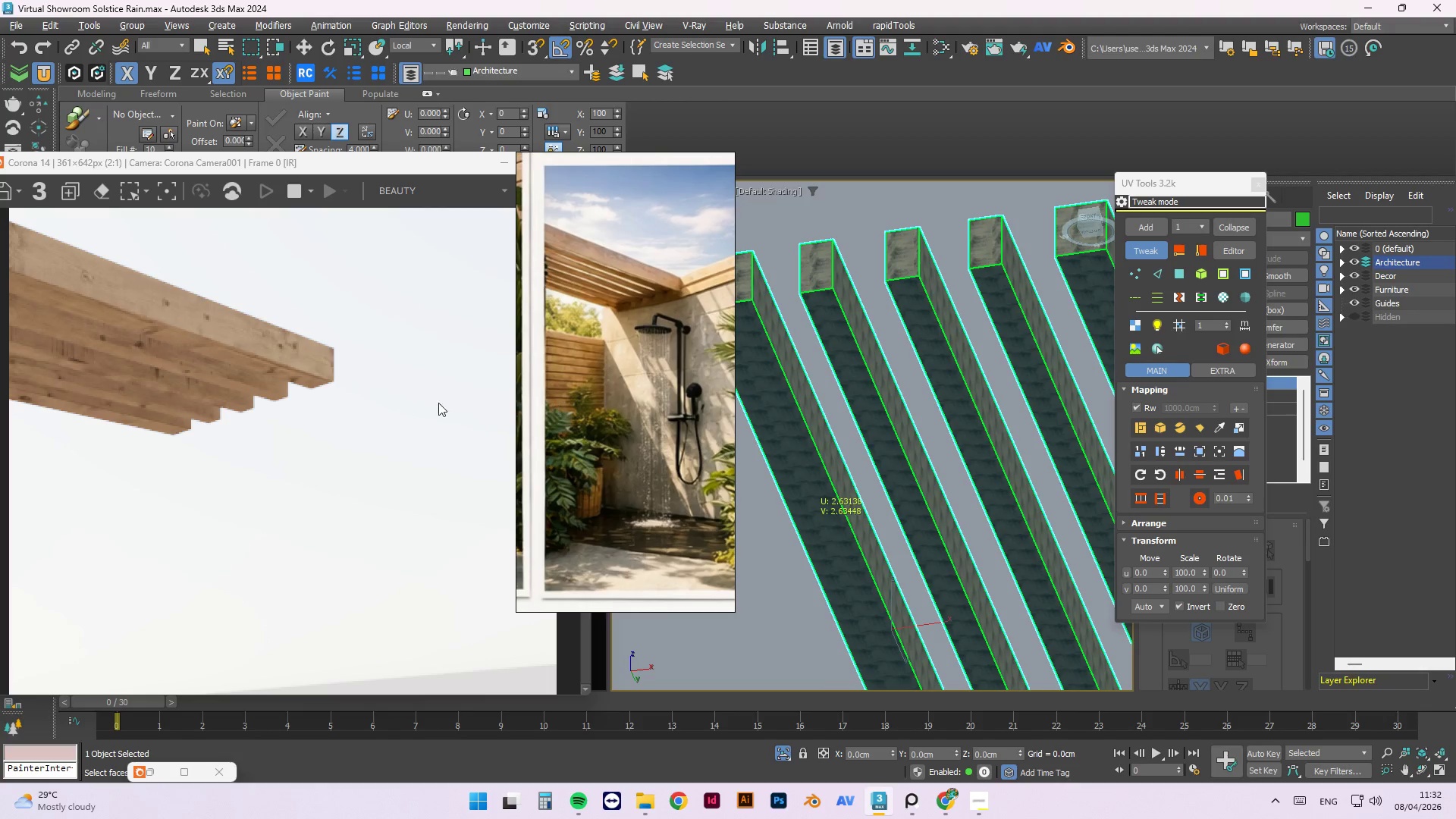 
scroll: coordinate [427, 370], scroll_direction: down, amount: 1.0
 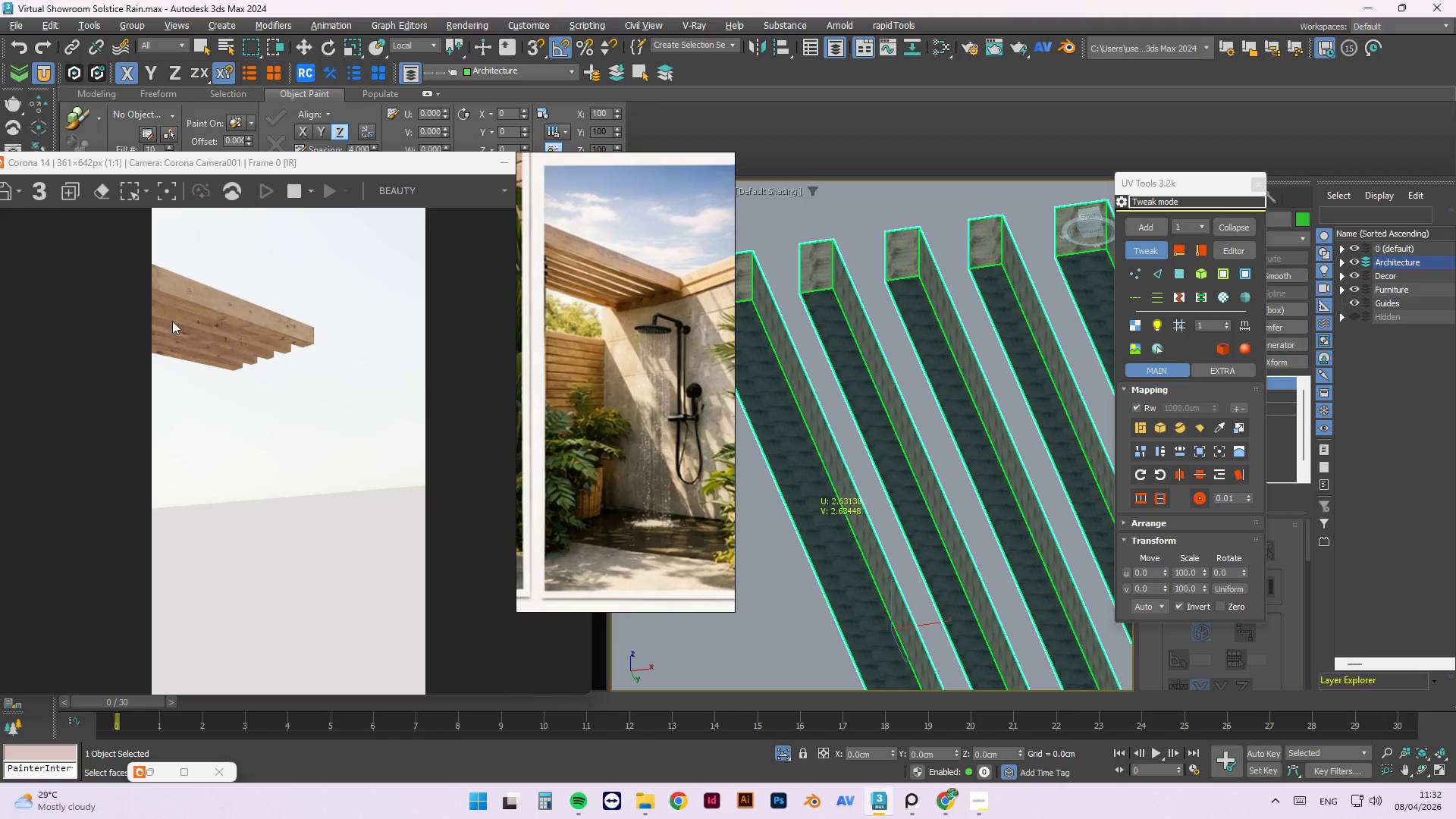 
scroll: coordinate [174, 332], scroll_direction: up, amount: 2.0
 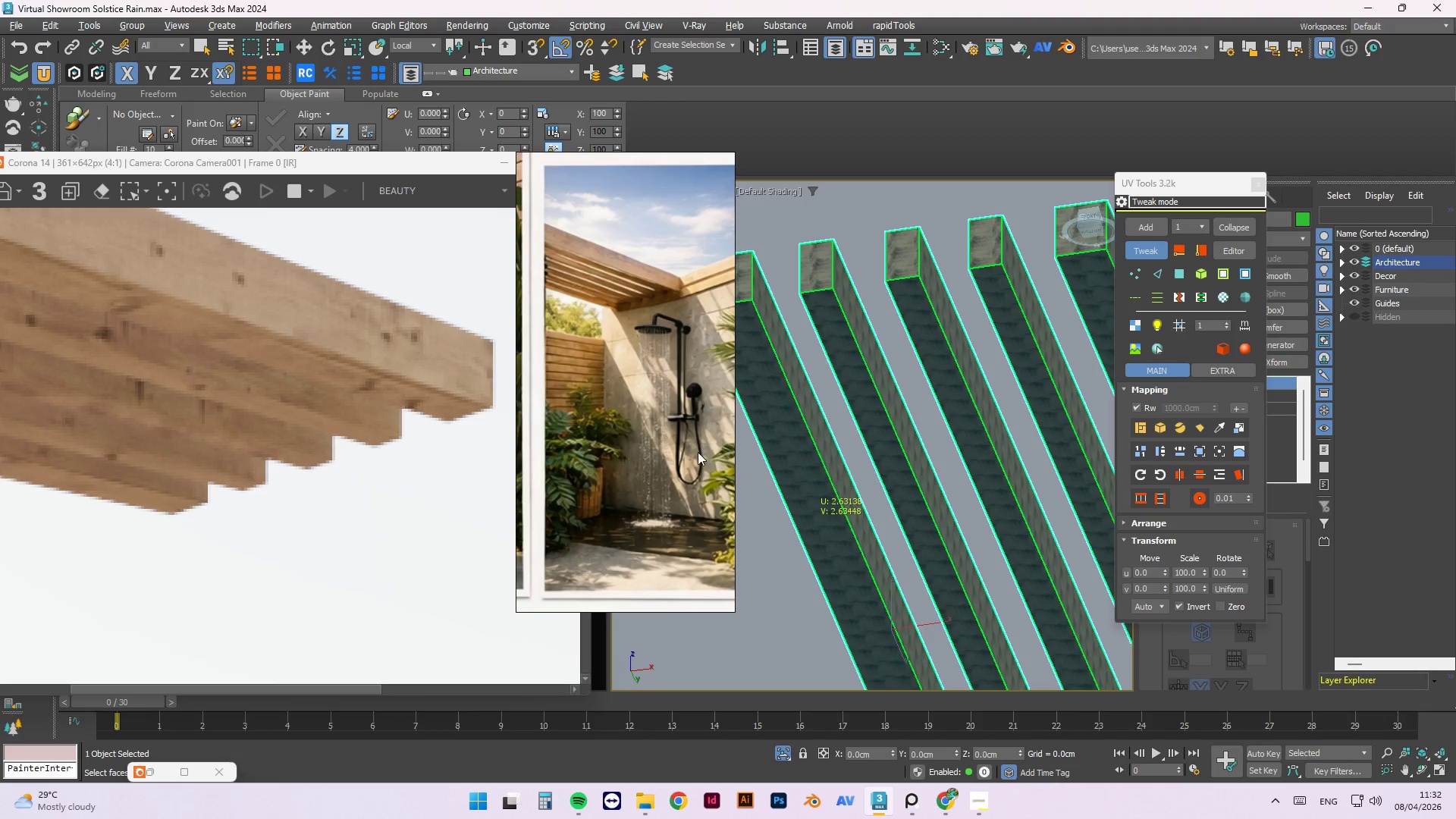 
scroll: coordinate [955, 441], scroll_direction: none, amount: 0.0
 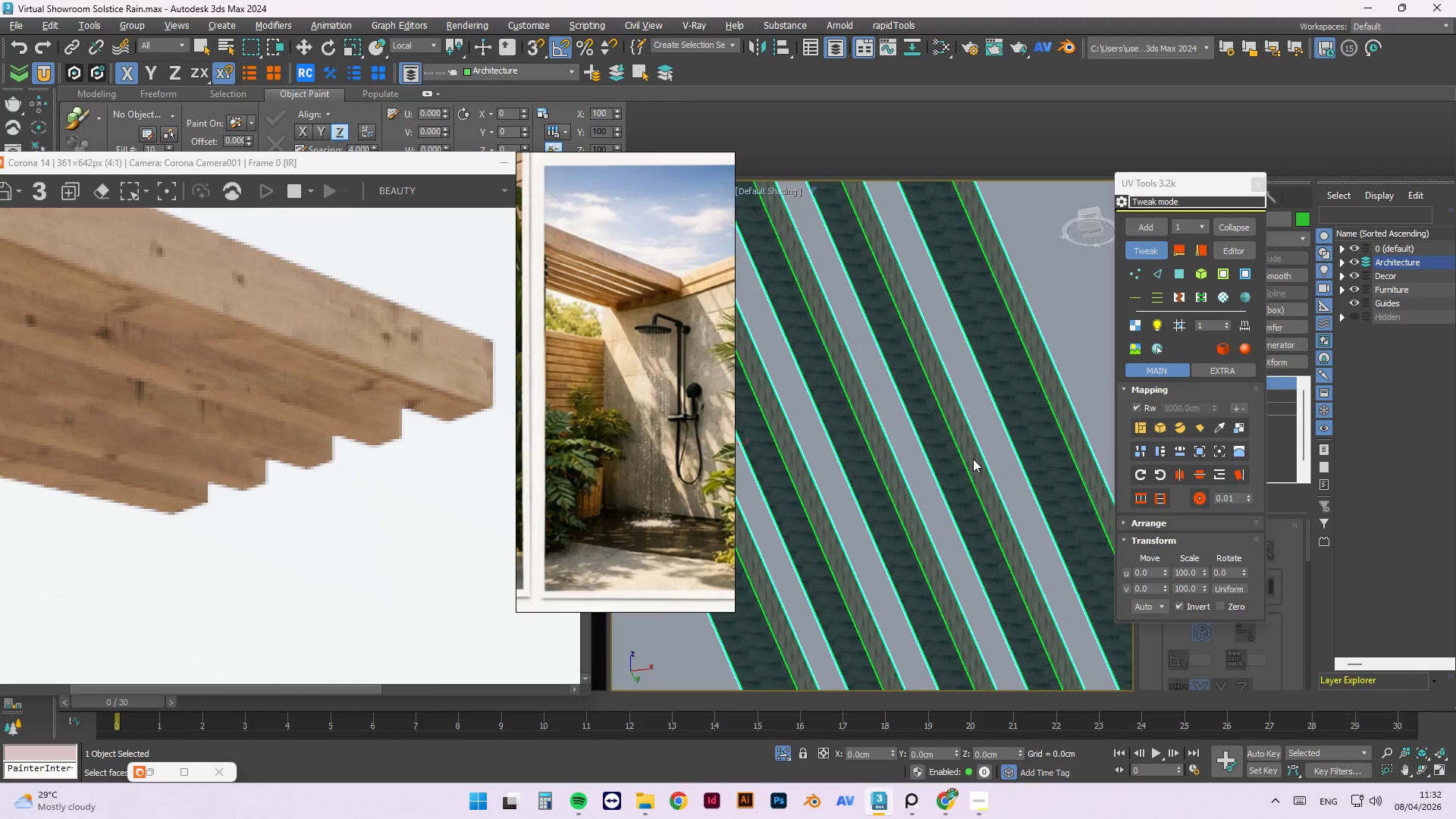 
left_click_drag(start_coordinate=[973, 459], to_coordinate=[974, 417])
 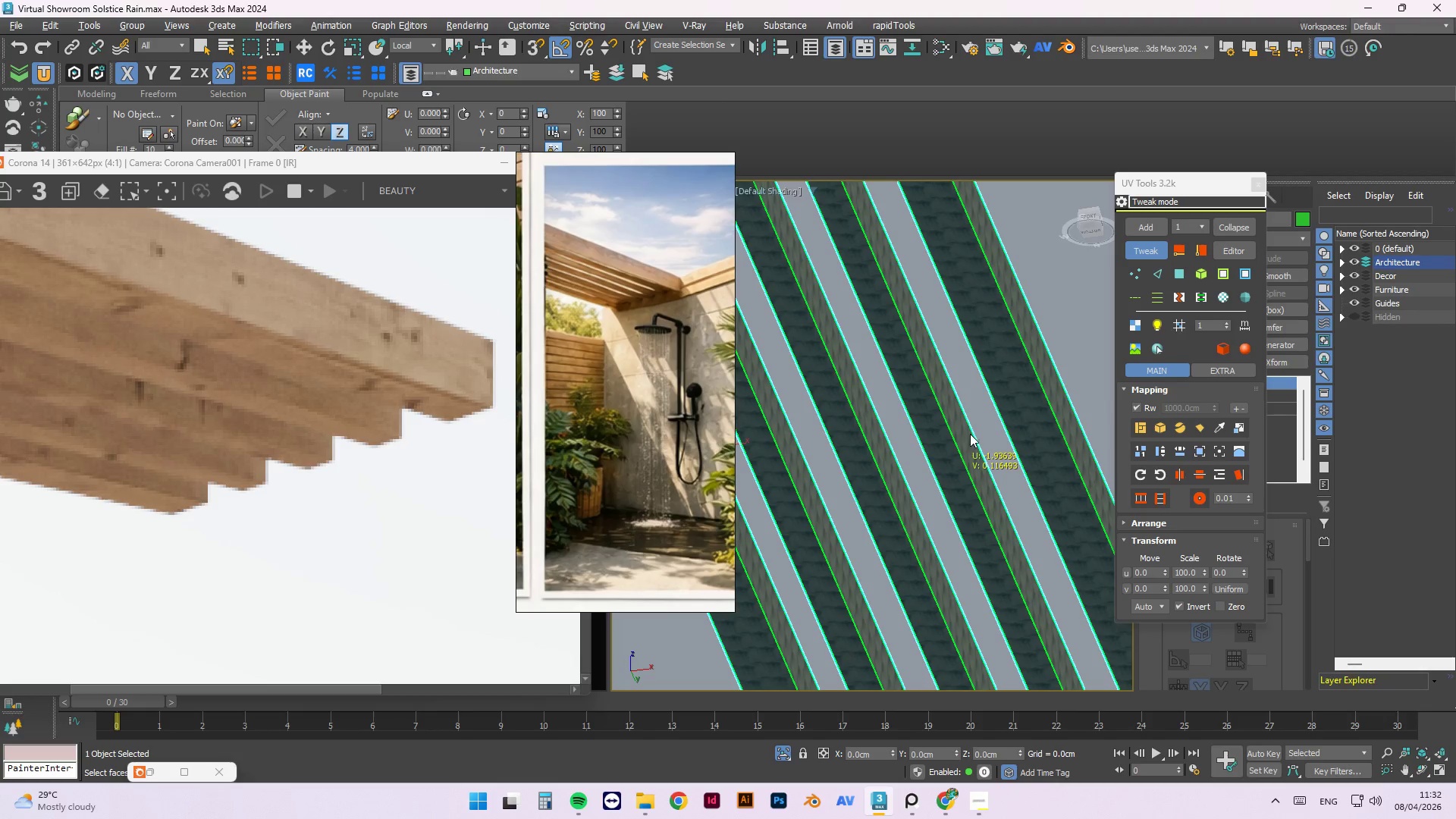 
scroll: coordinate [952, 452], scroll_direction: down, amount: 2.0
 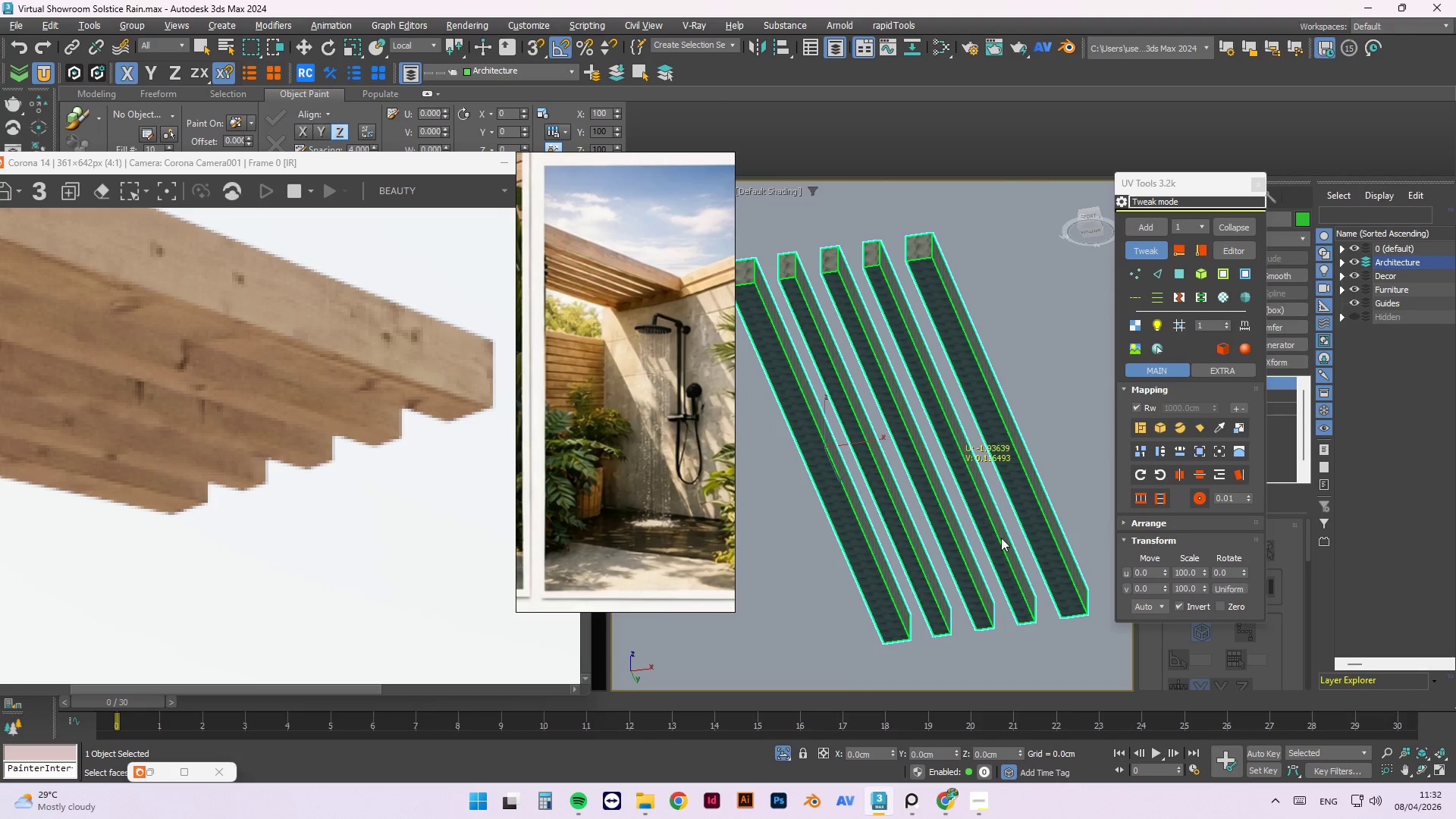 
scroll: coordinate [947, 524], scroll_direction: up, amount: 3.0
 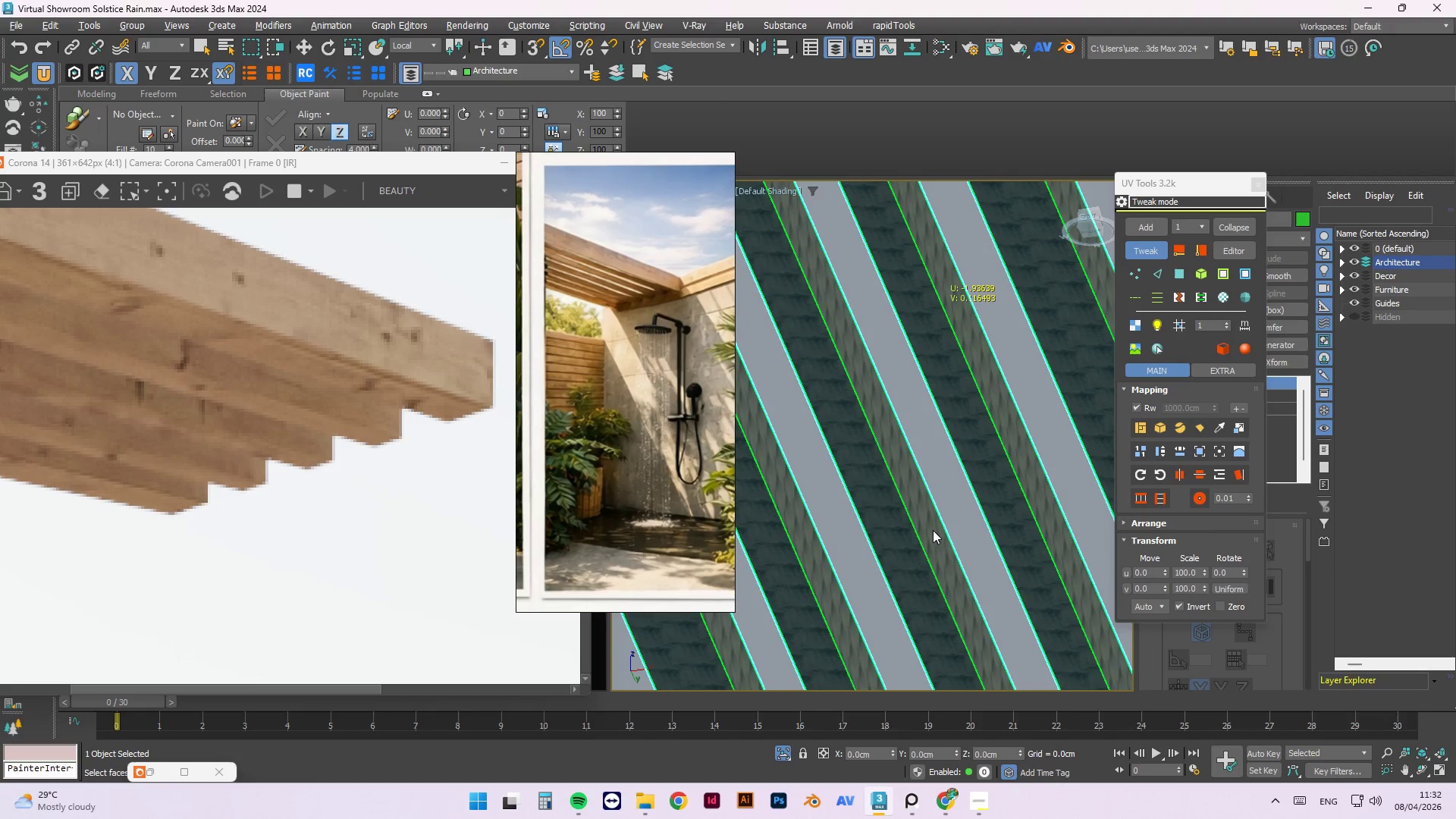 
left_click_drag(start_coordinate=[933, 530], to_coordinate=[932, 510])
 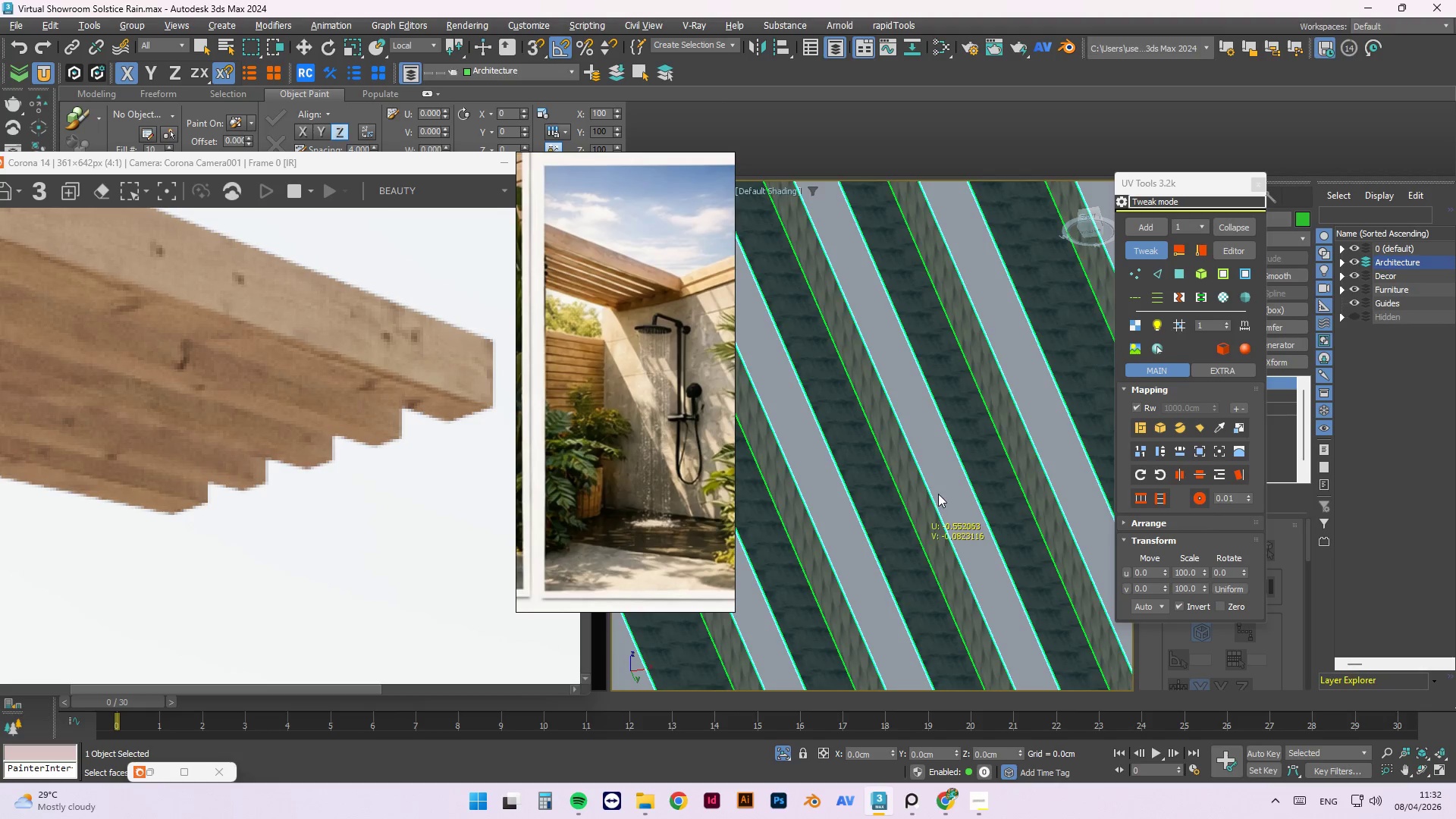 
scroll: coordinate [388, 442], scroll_direction: down, amount: 4.0
 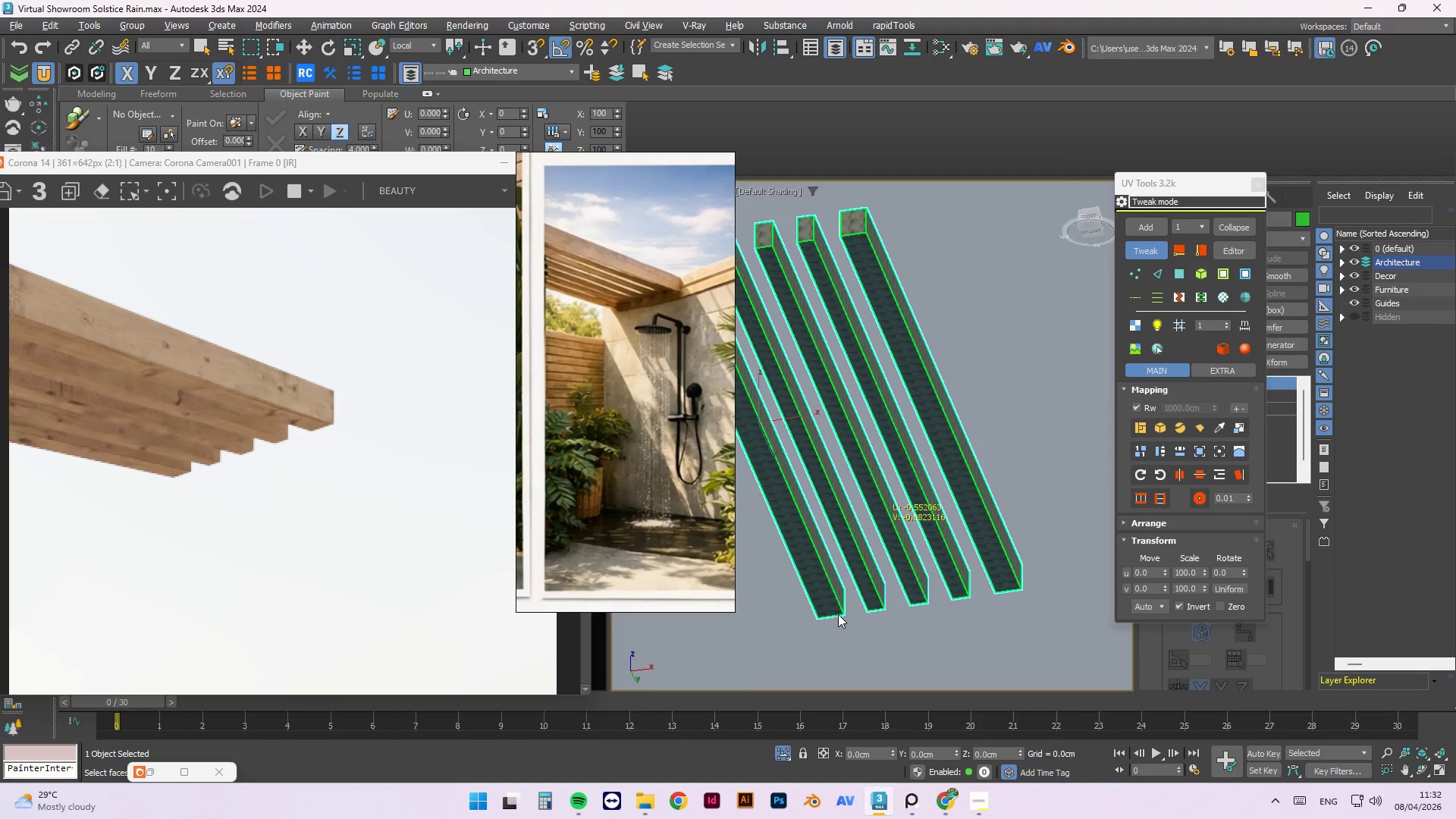 
left_click_drag(start_coordinate=[870, 579], to_coordinate=[829, 606])
 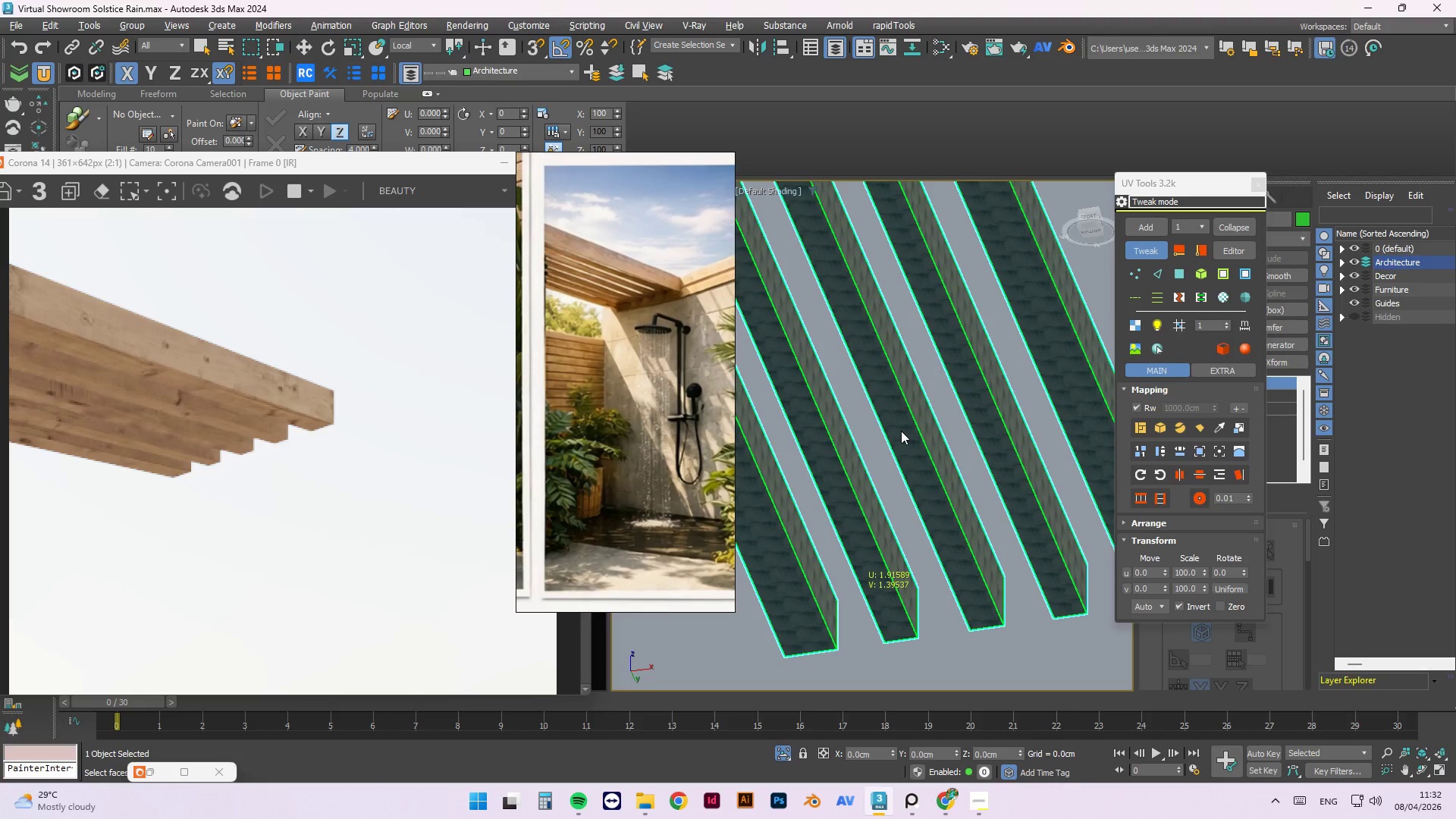 
scroll: coordinate [868, 580], scroll_direction: up, amount: 2.0
 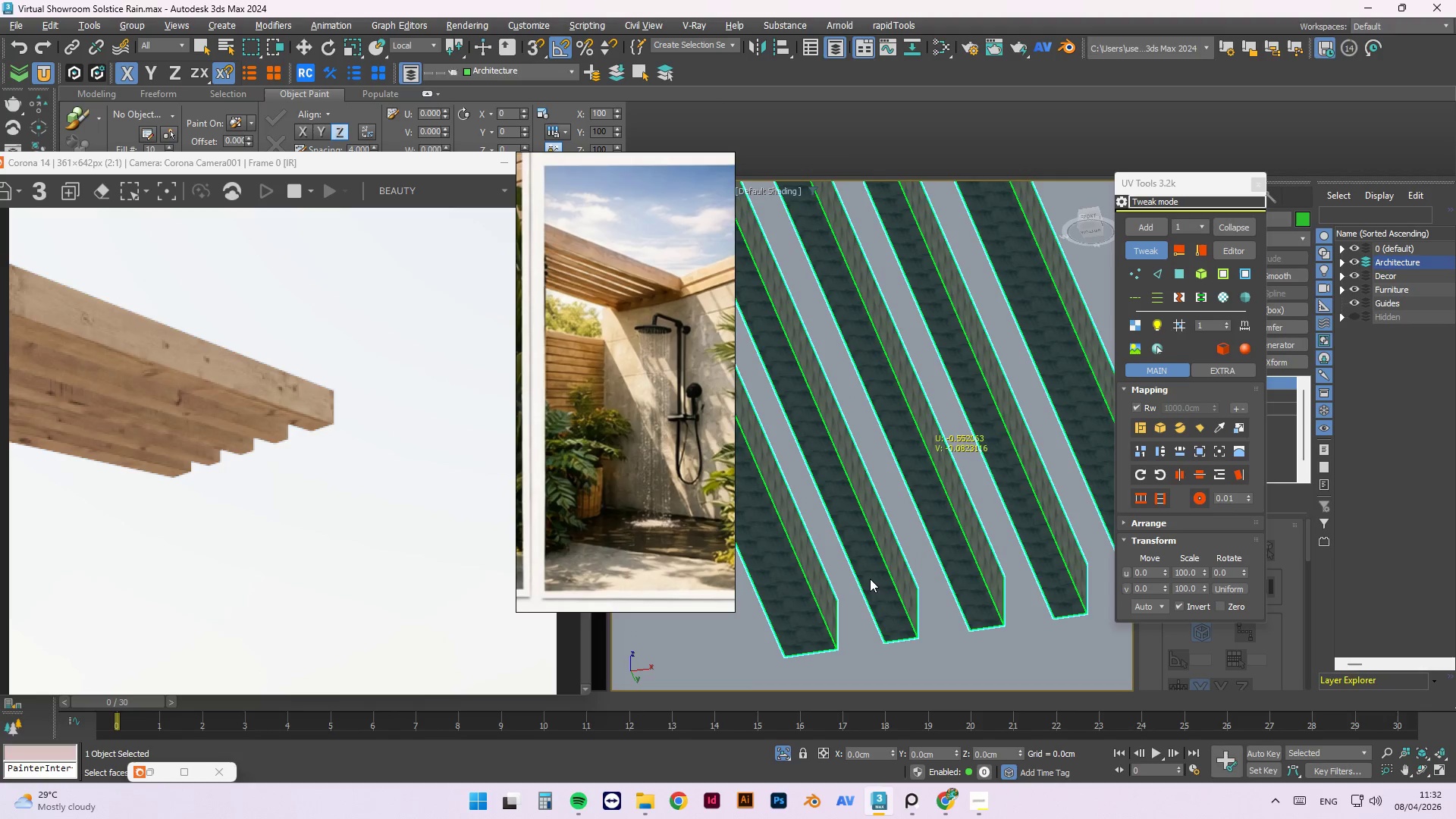 
left_click_drag(start_coordinate=[901, 431], to_coordinate=[861, 469])
 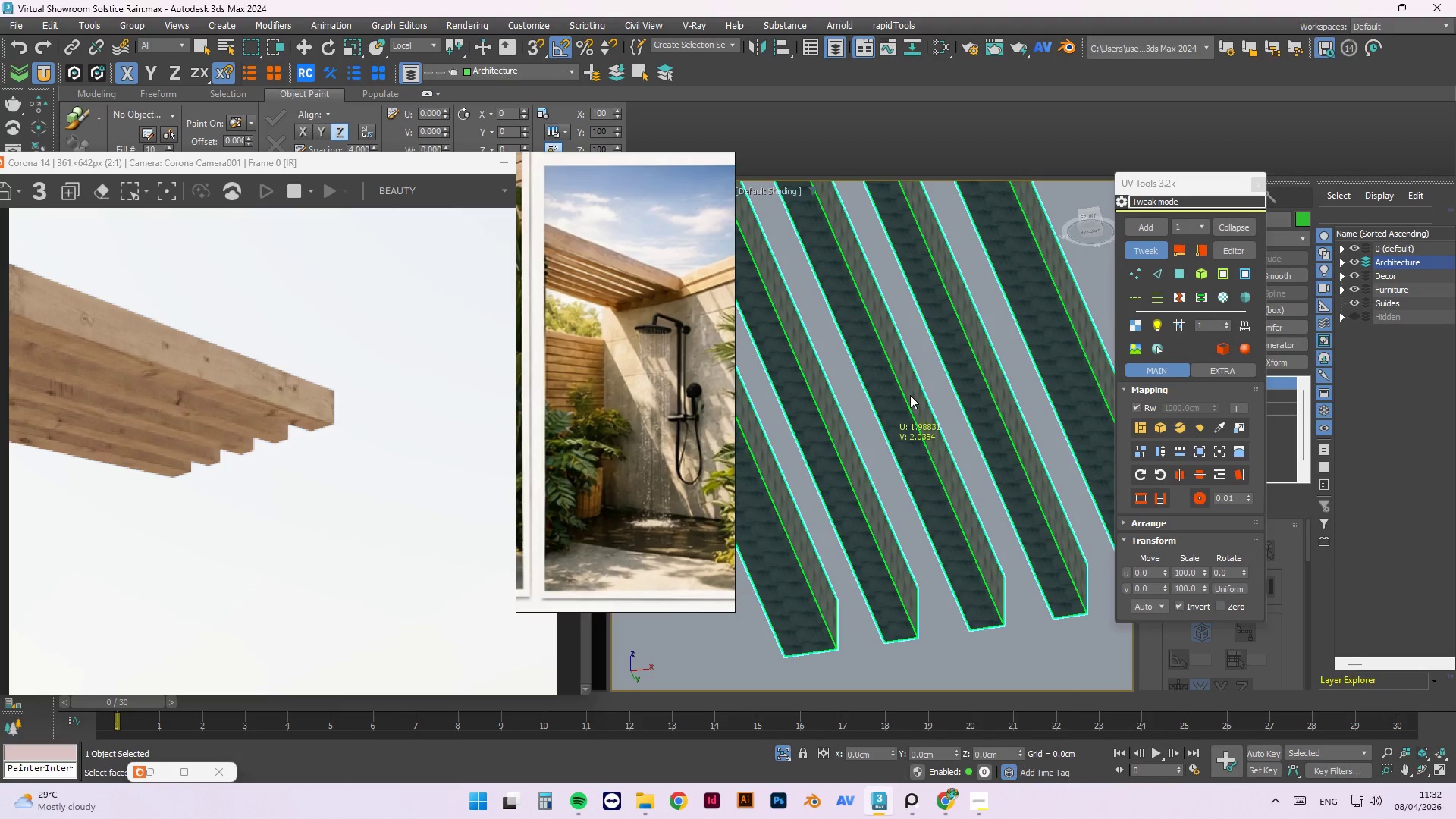 
left_click_drag(start_coordinate=[910, 395], to_coordinate=[850, 322])
 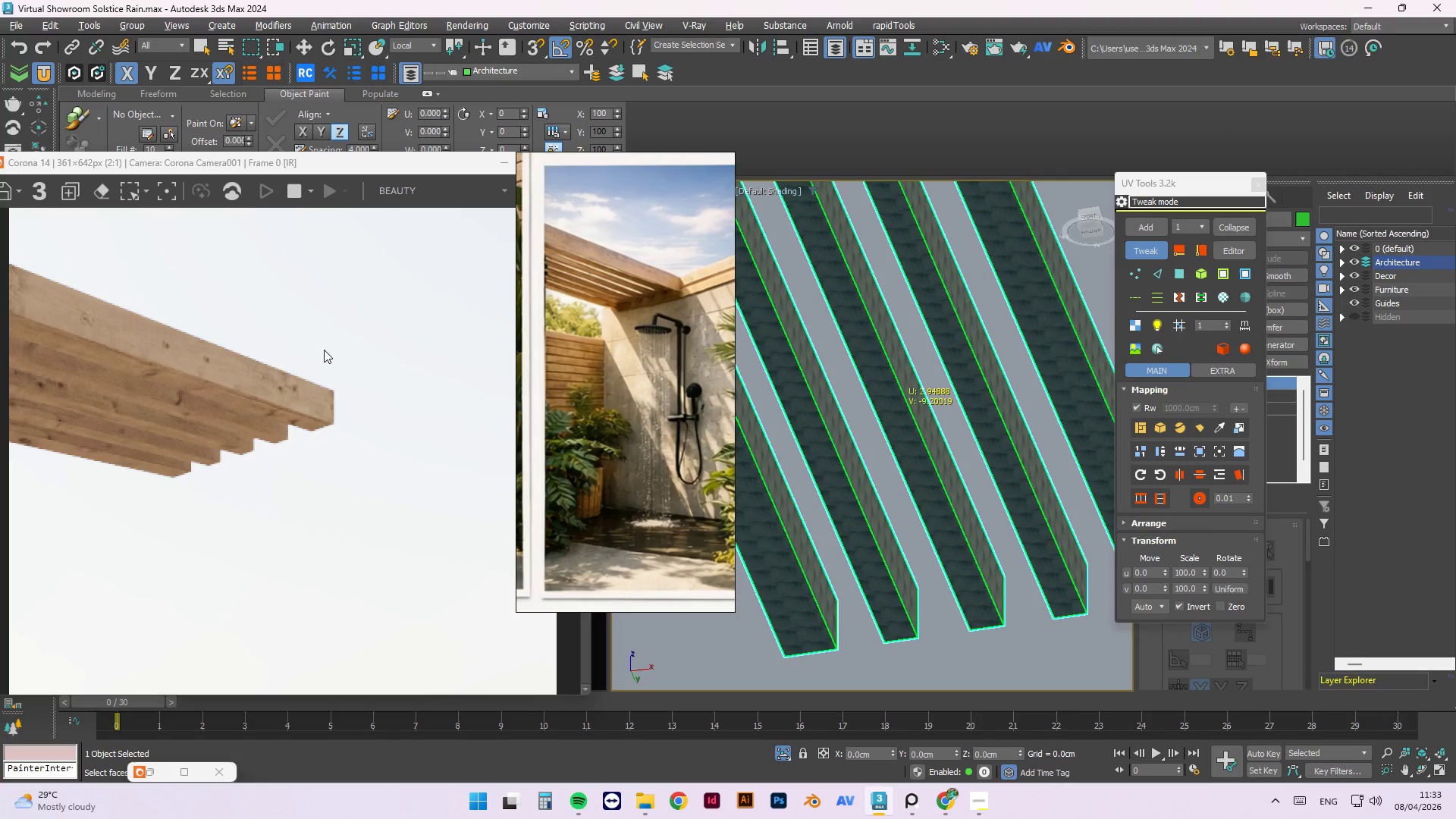 
scroll: coordinate [410, 361], scroll_direction: down, amount: 1.0
 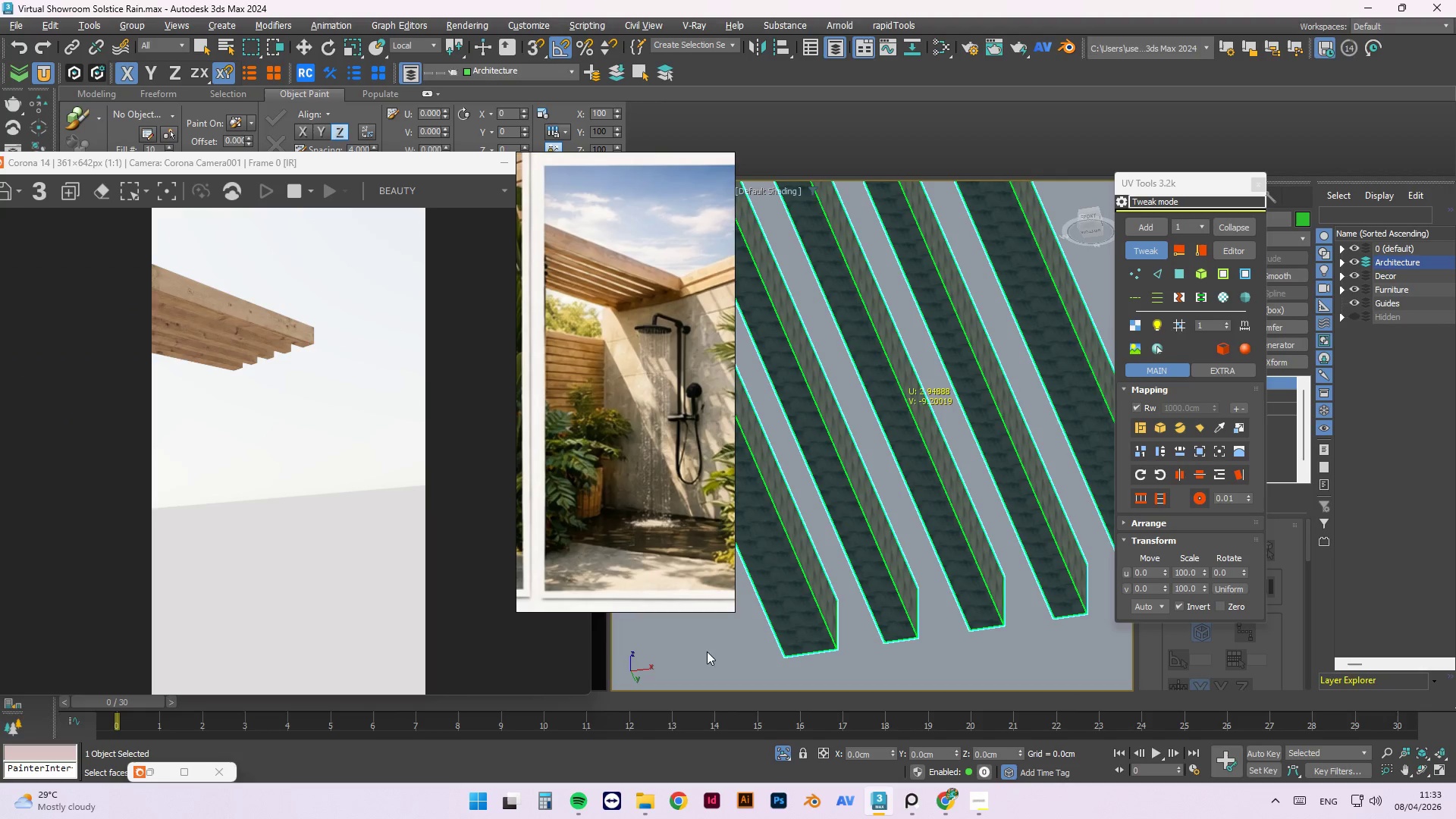 
left_click([792, 689])
 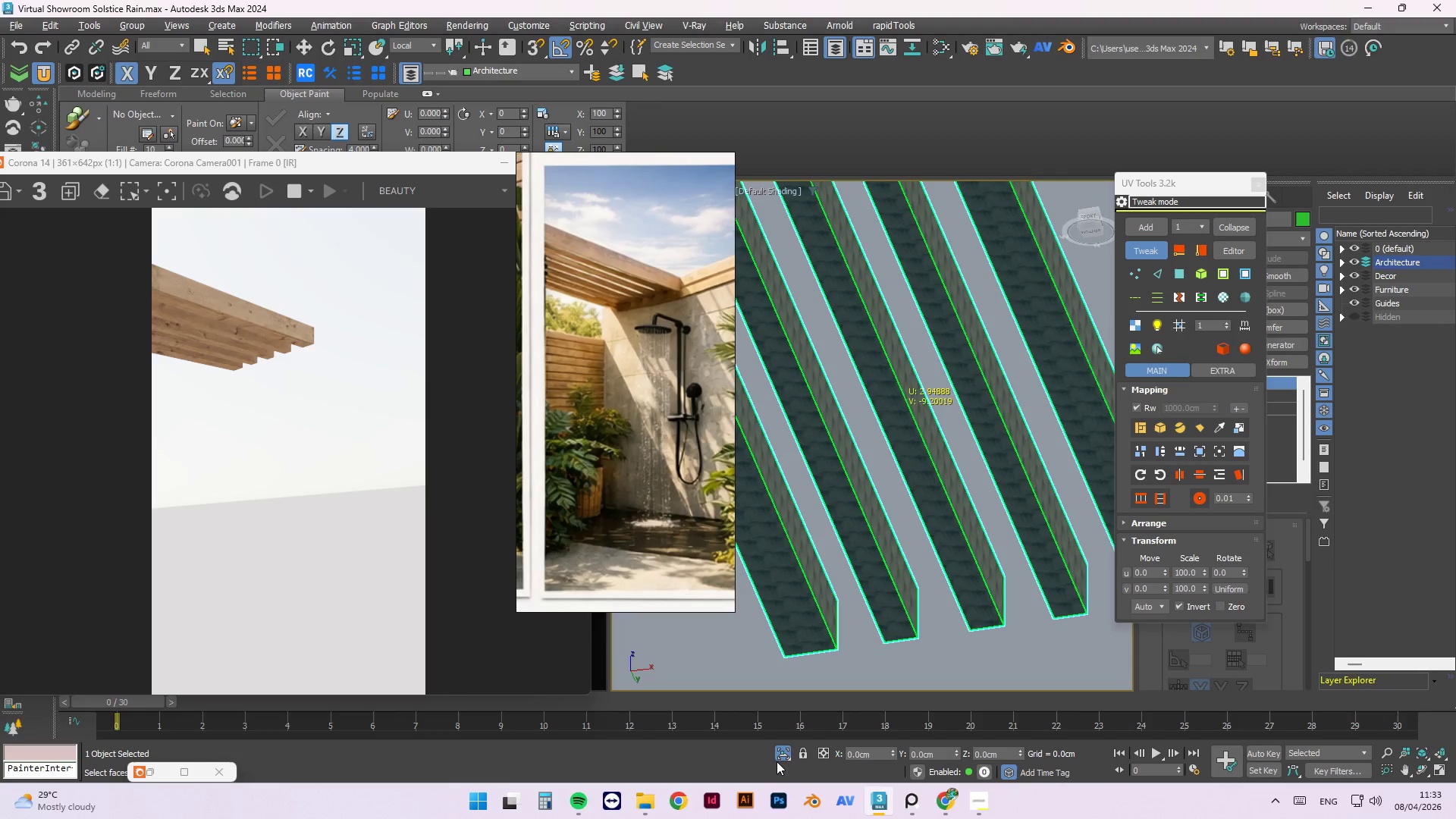 
double_click([779, 757])
 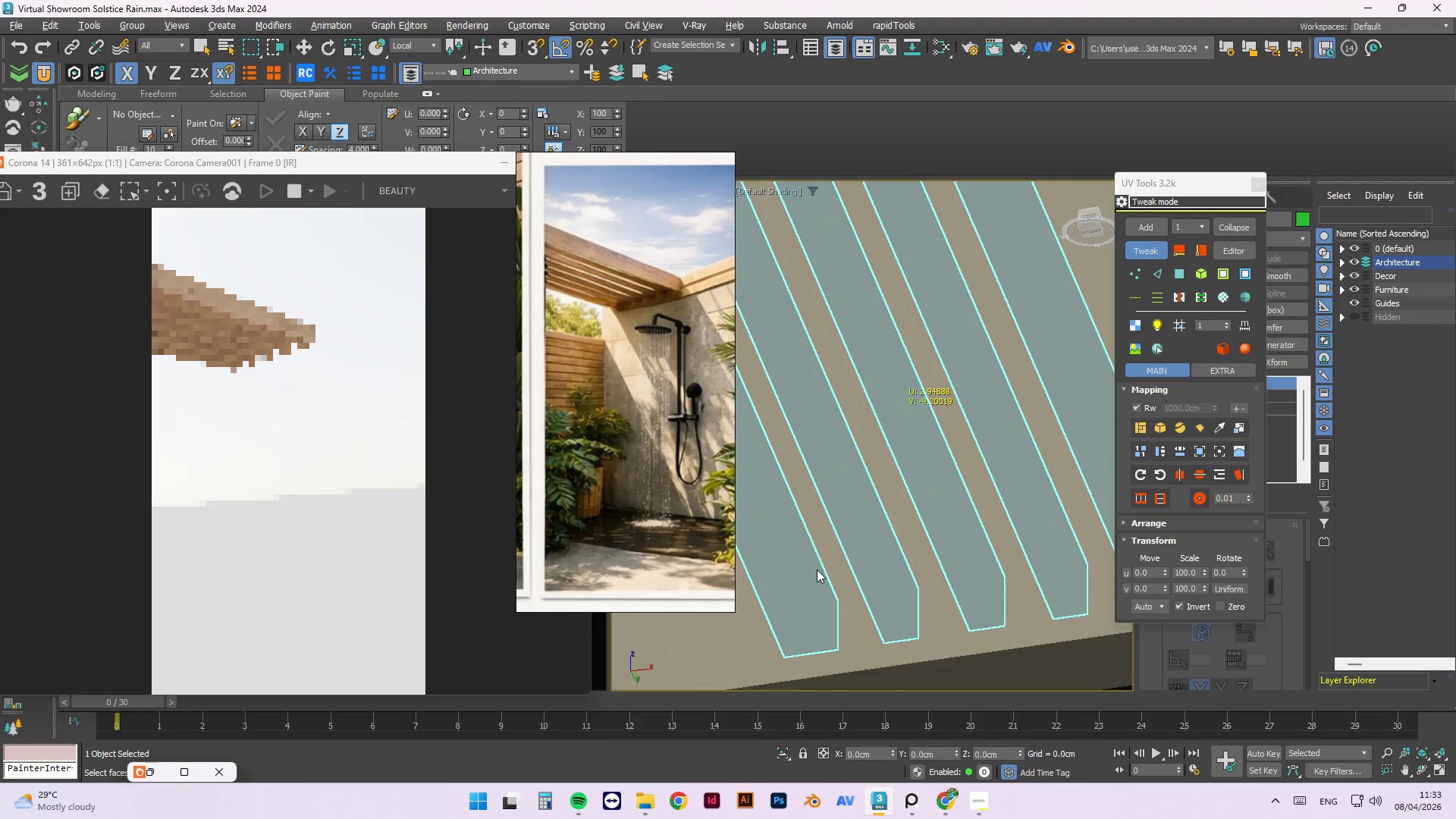 
key(Control+S)
 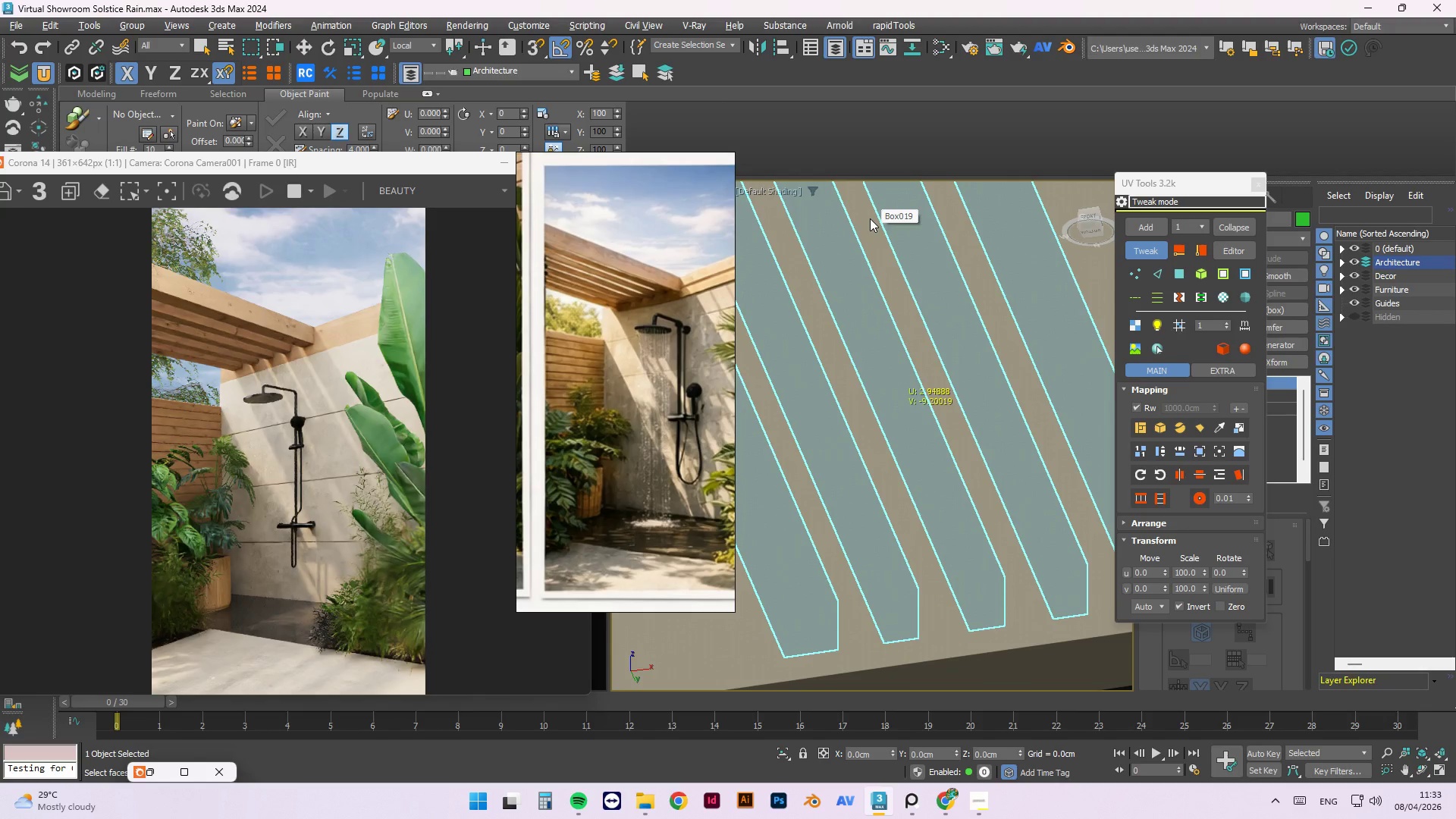 
wait(6.17)
 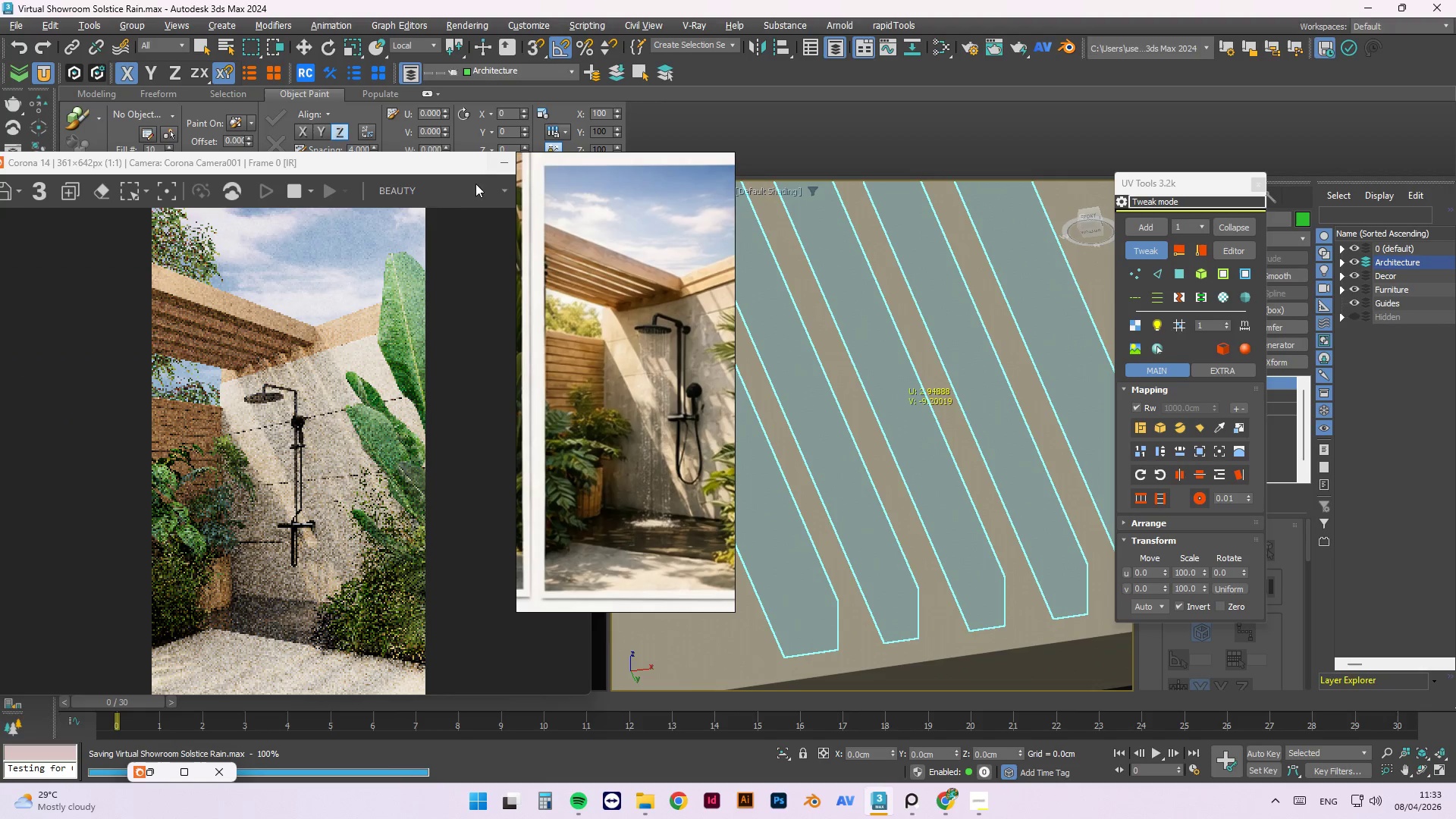 
scroll: coordinate [607, 574], scroll_direction: up, amount: 2.0
 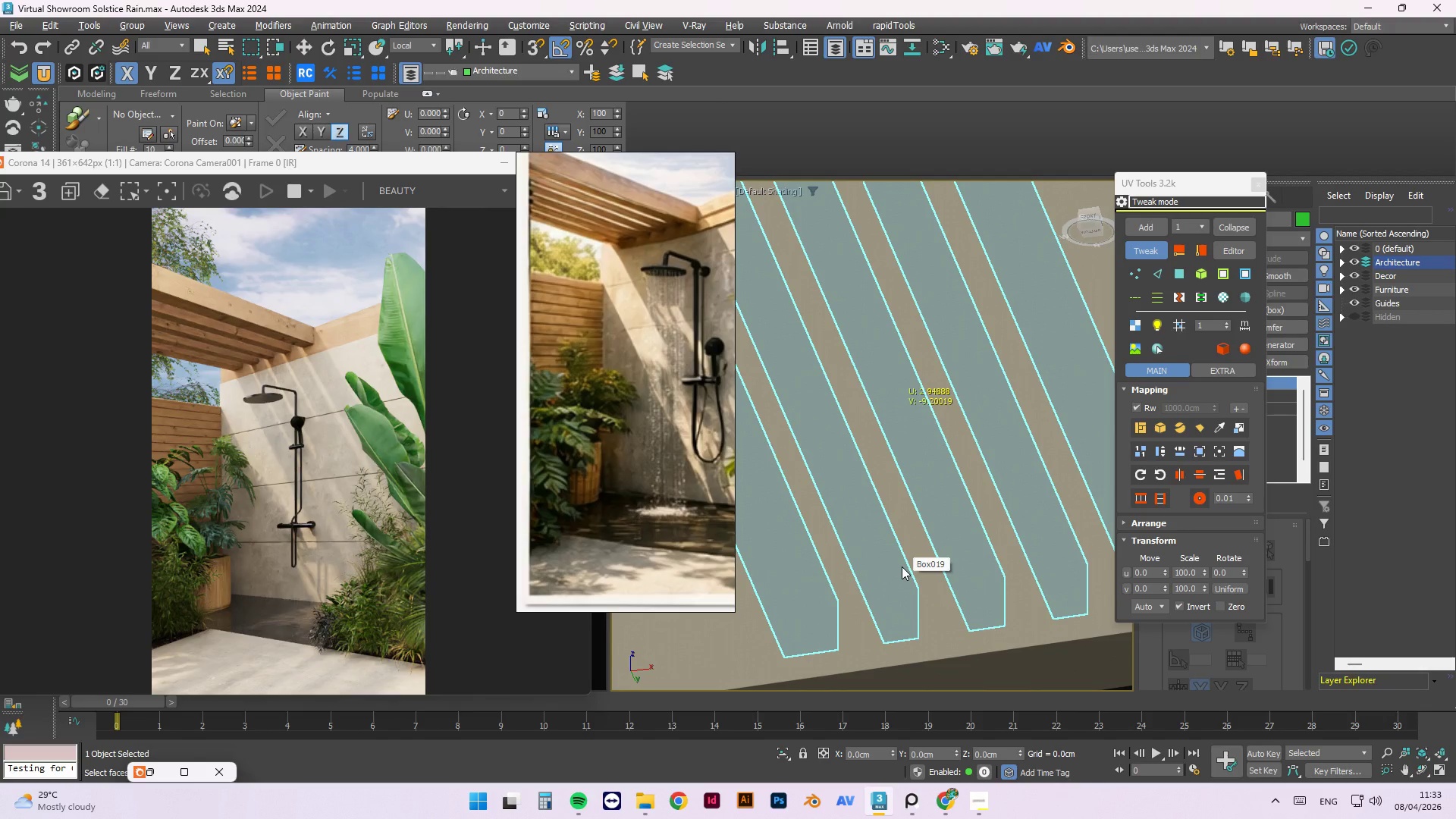 
wait(7.56)
 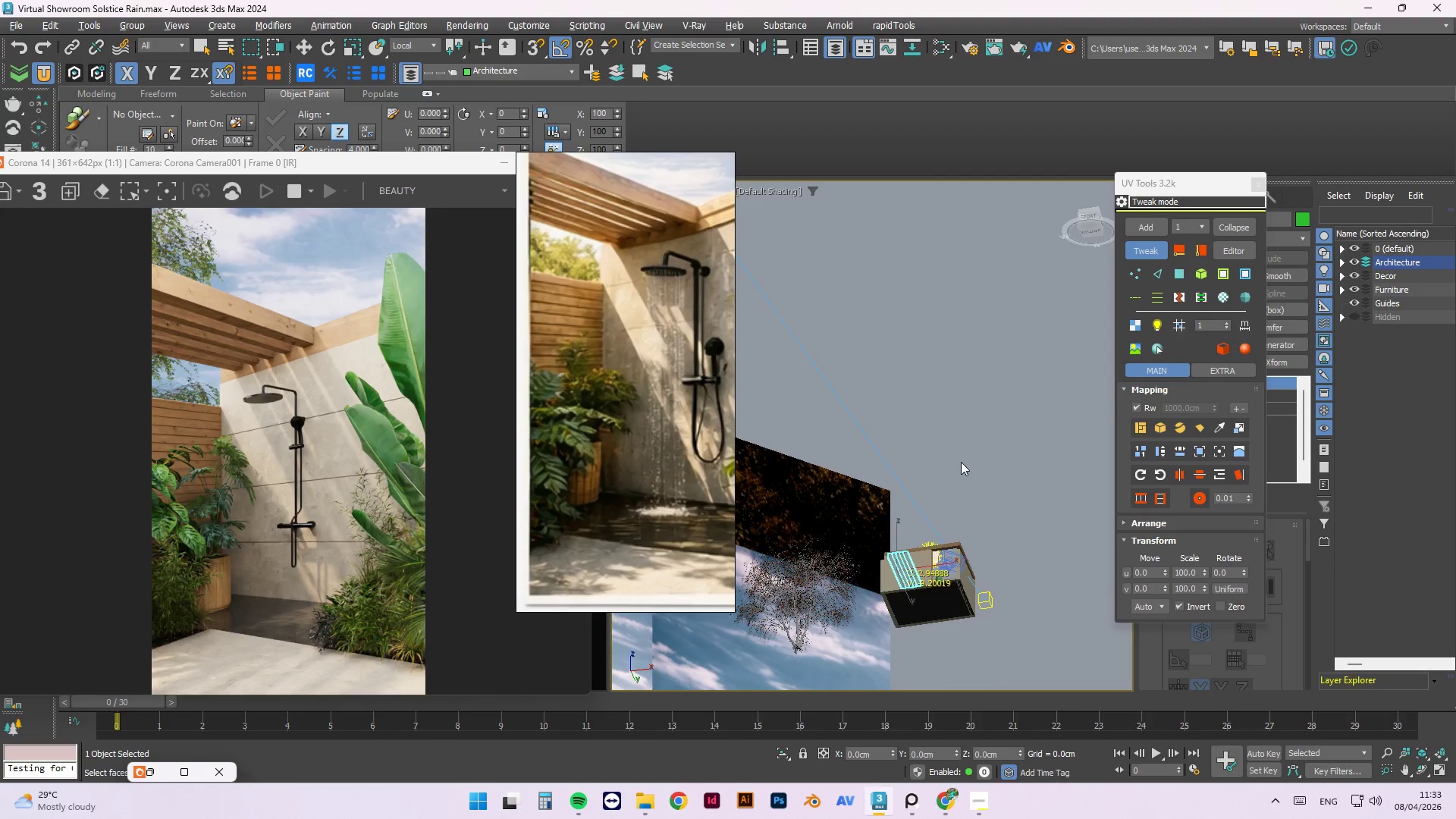 
left_click([962, 460])
 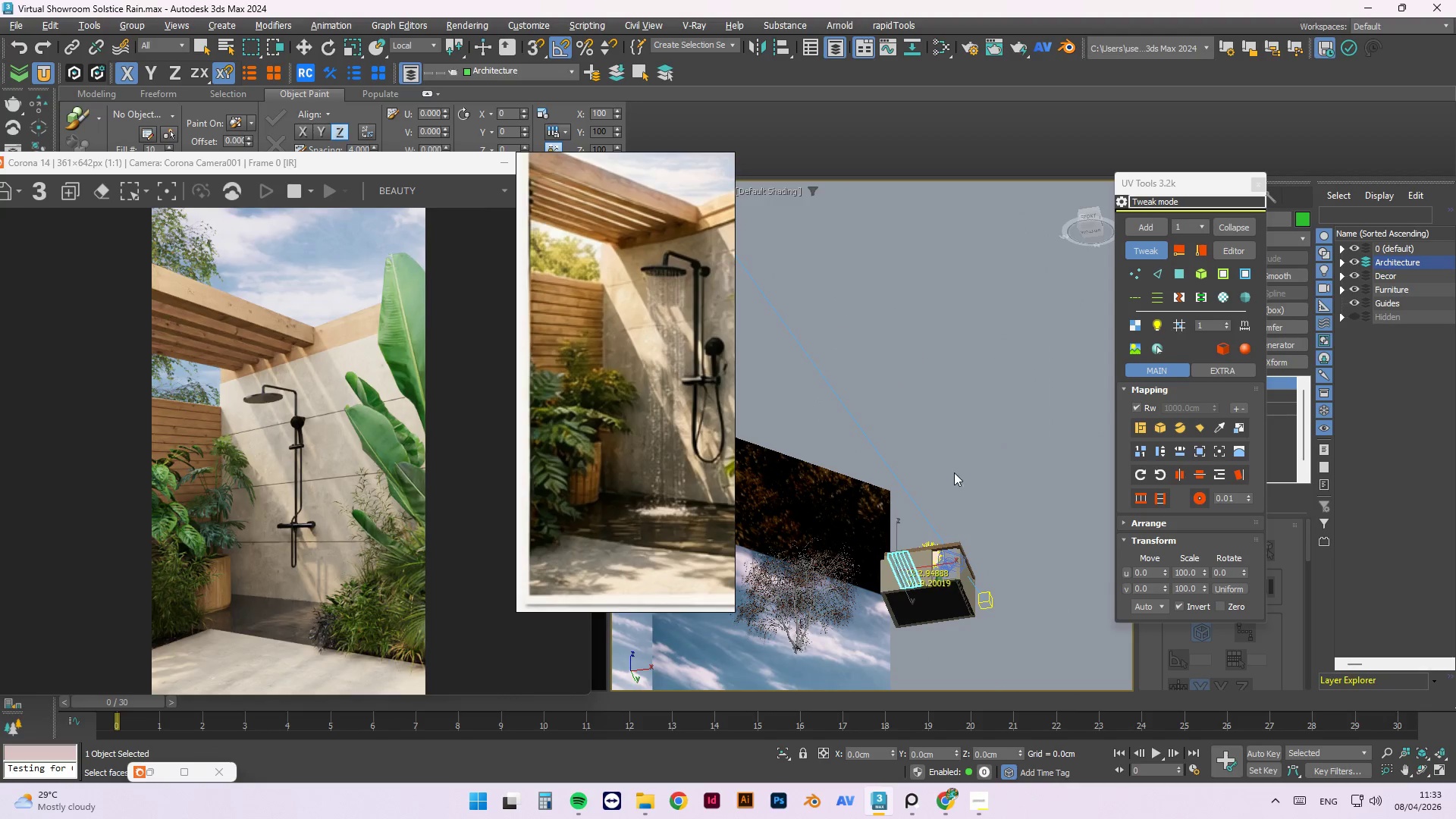 
scroll: coordinate [949, 492], scroll_direction: down, amount: 10.0
 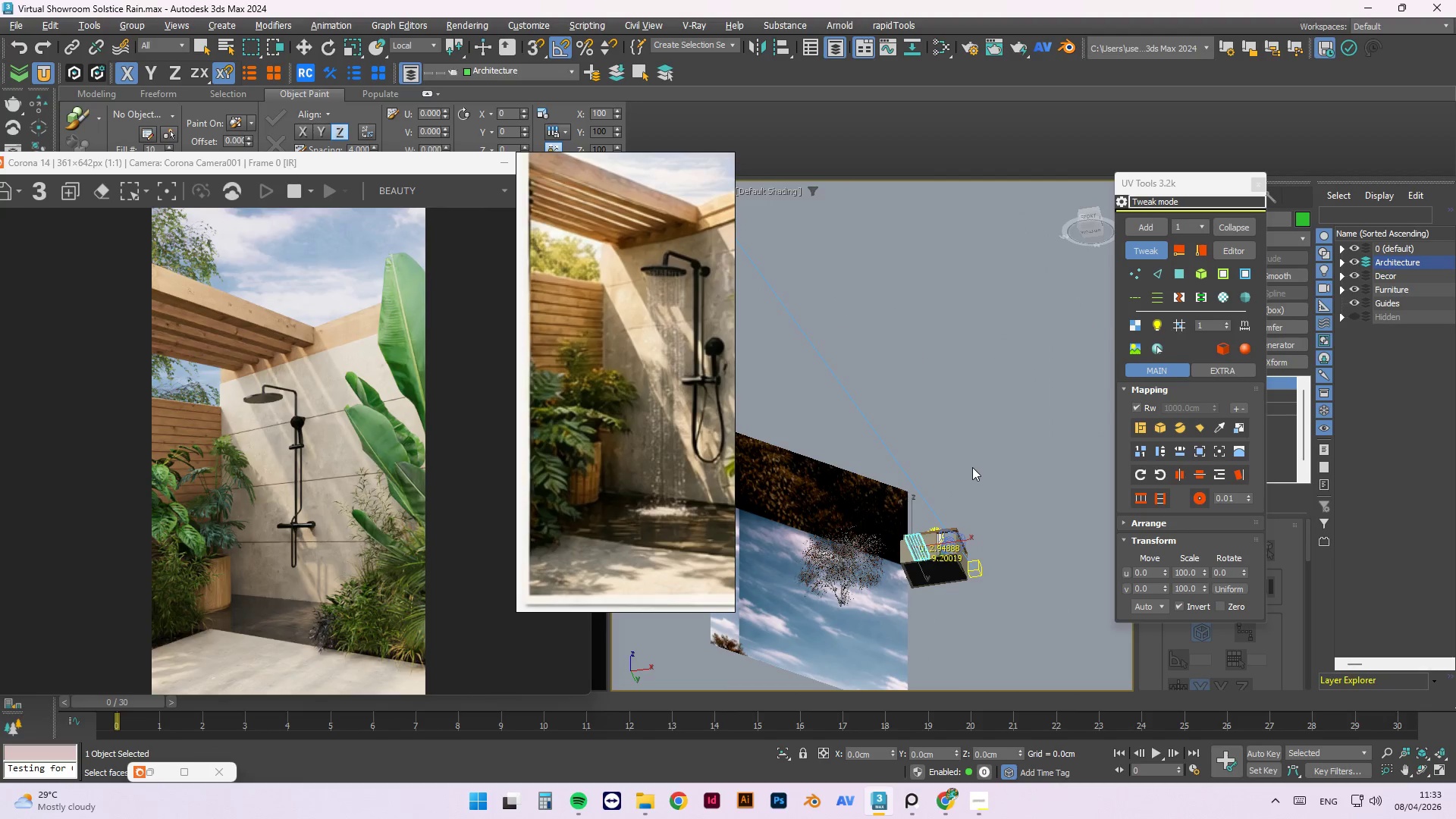 
hold_key(key=AltLeft, duration=0.94)
 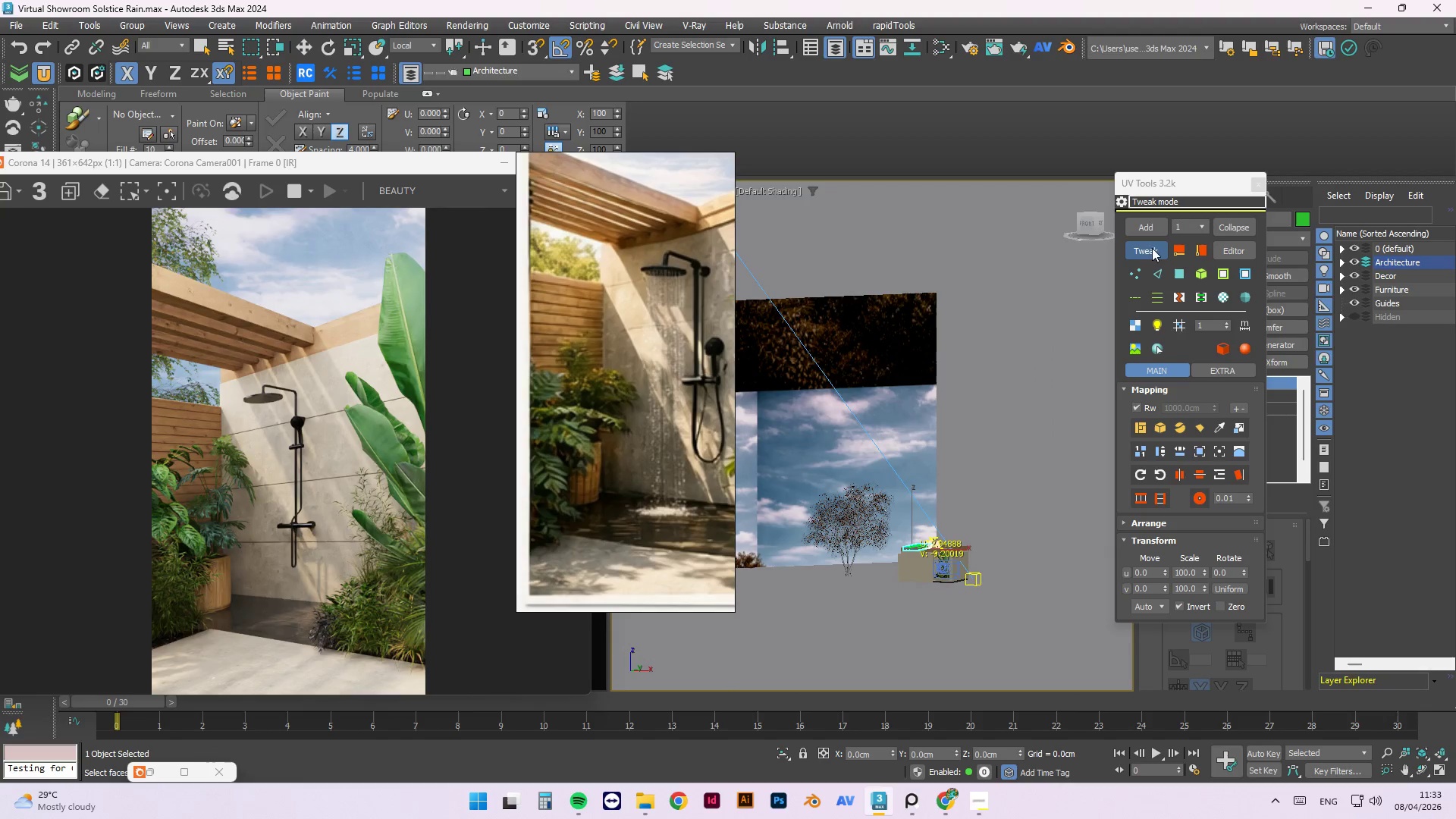 
left_click([1150, 252])
 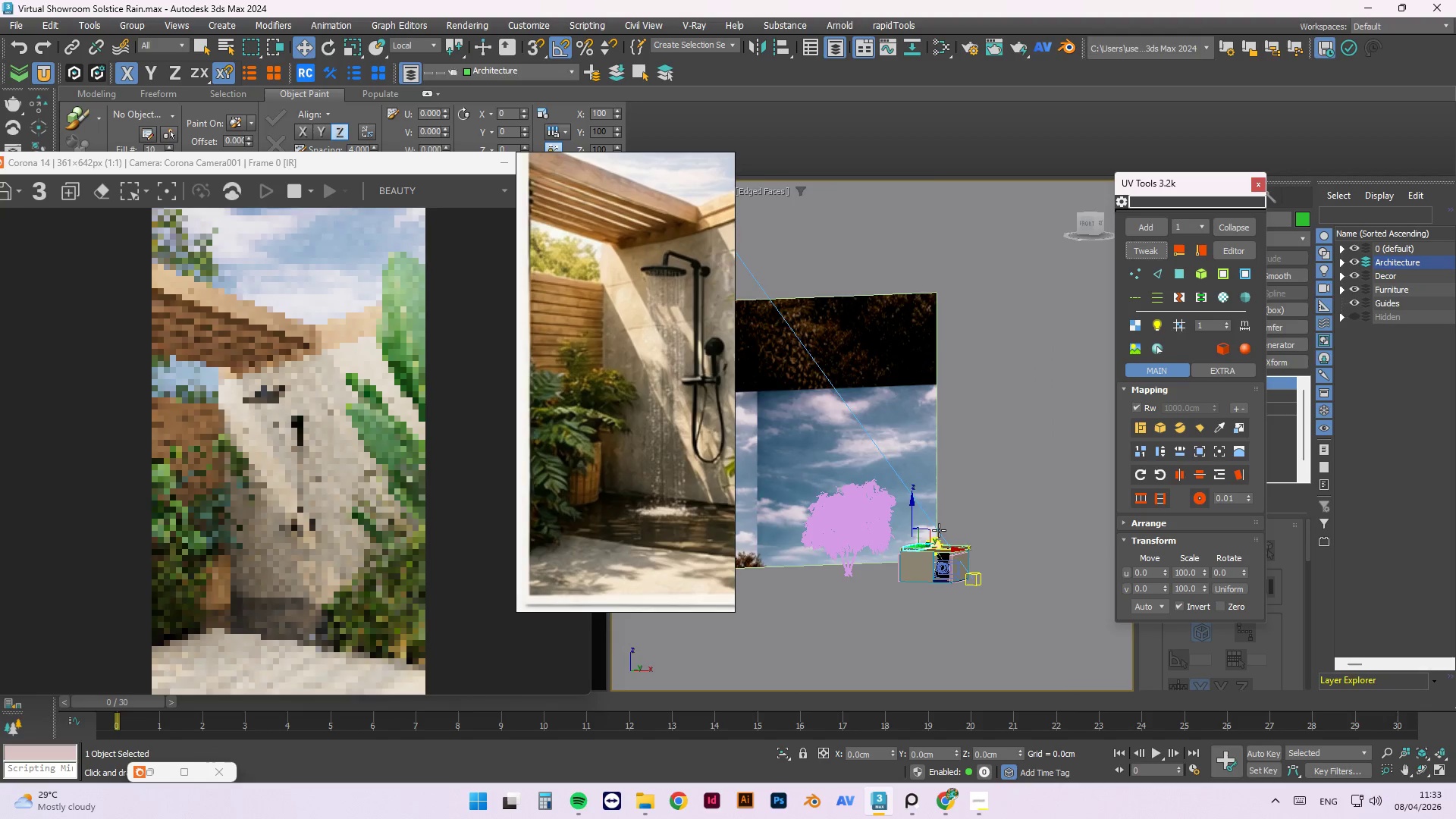 
left_click([940, 557])
 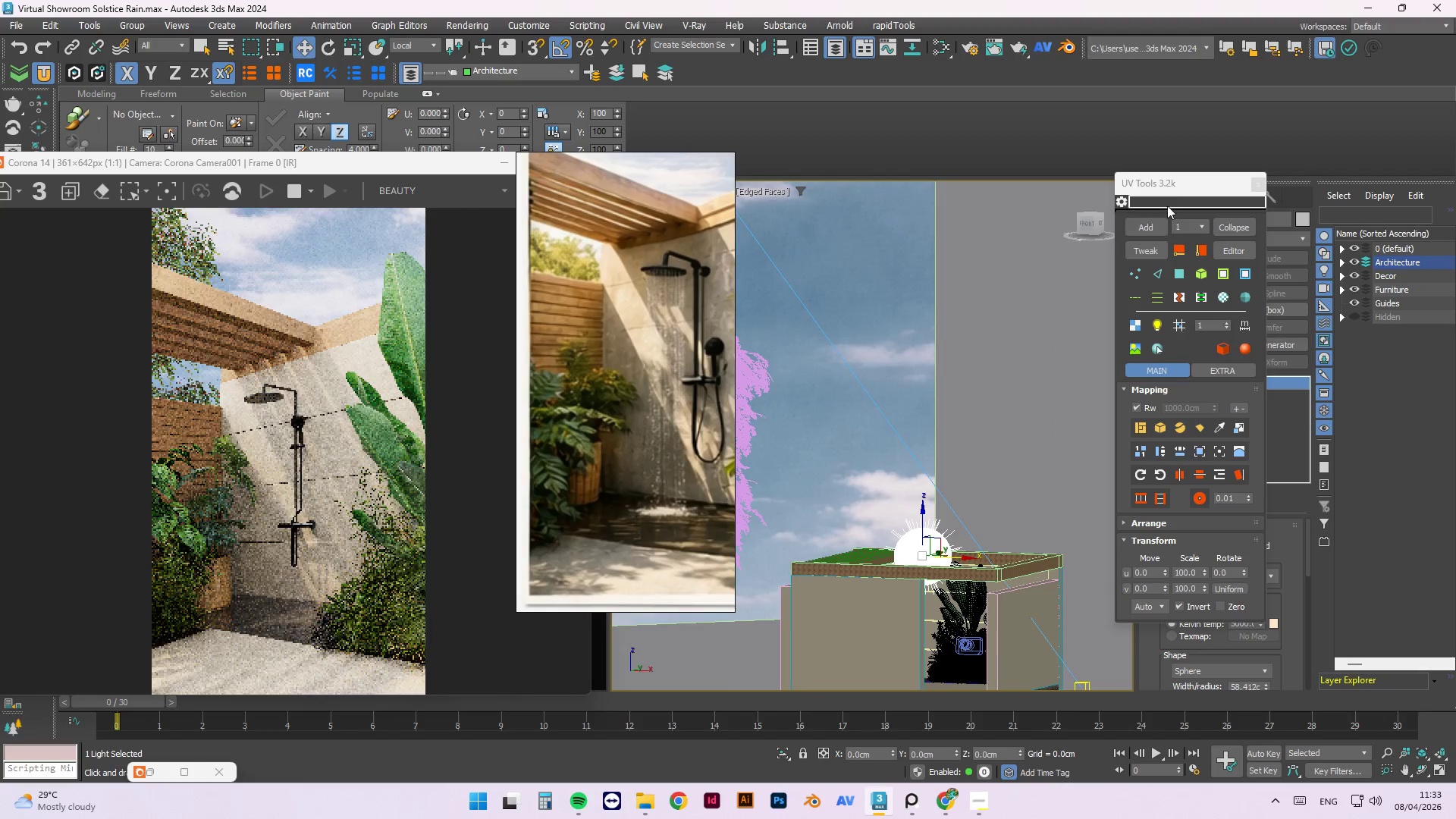 
scroll: coordinate [935, 565], scroll_direction: up, amount: 4.0
 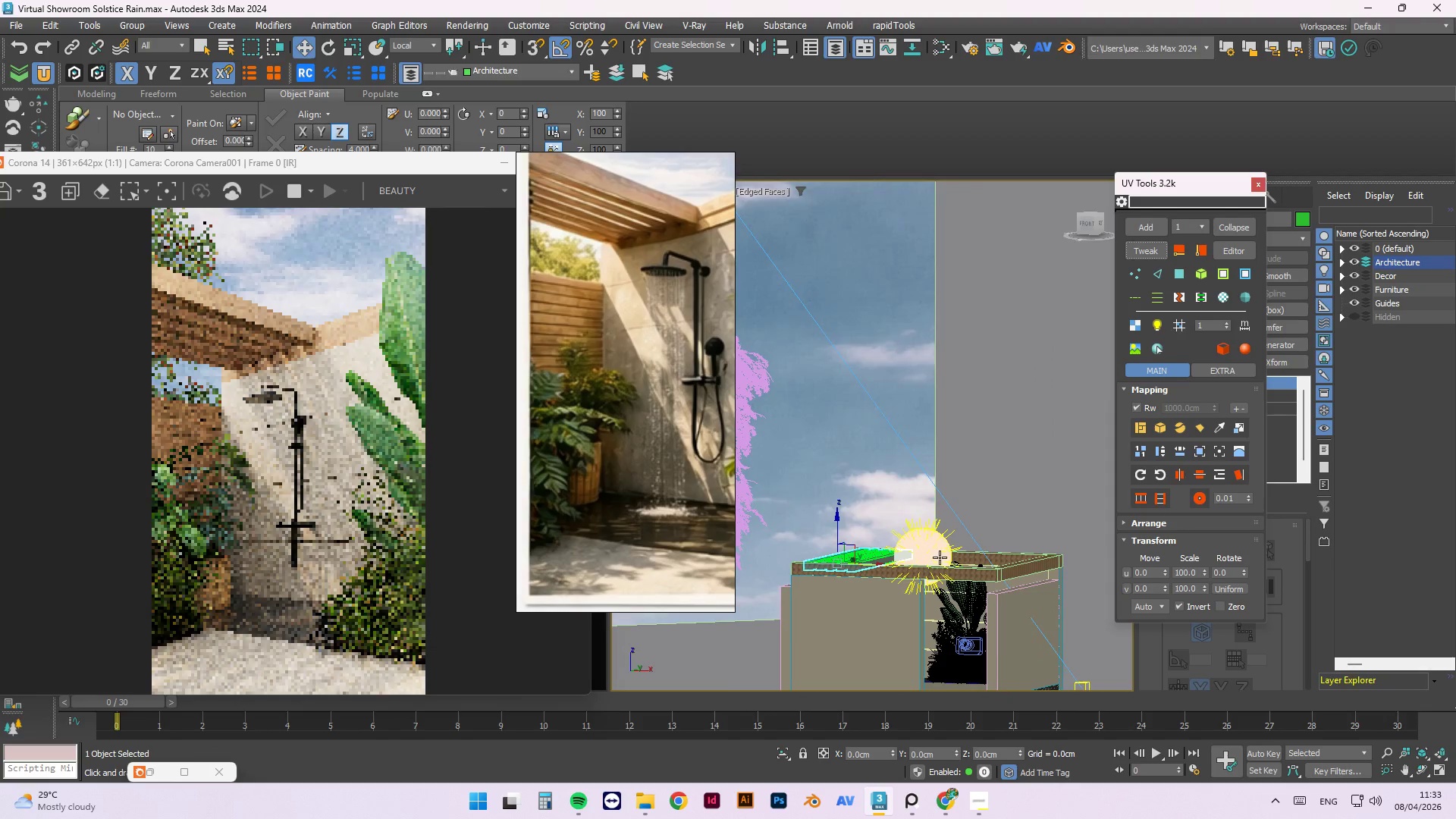 
left_click_drag(start_coordinate=[1169, 178], to_coordinate=[1053, 552])
 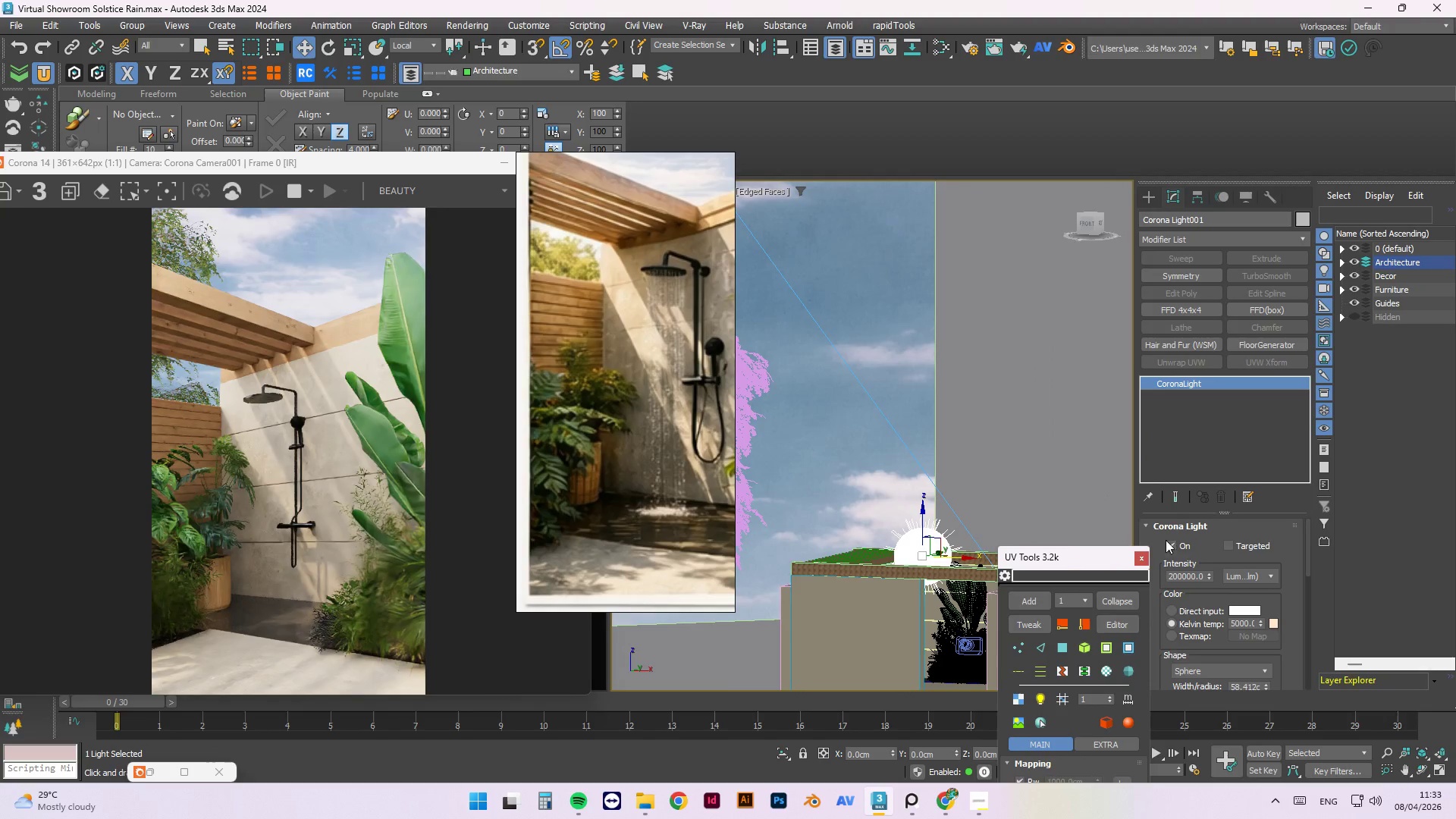 
left_click([1174, 547])
 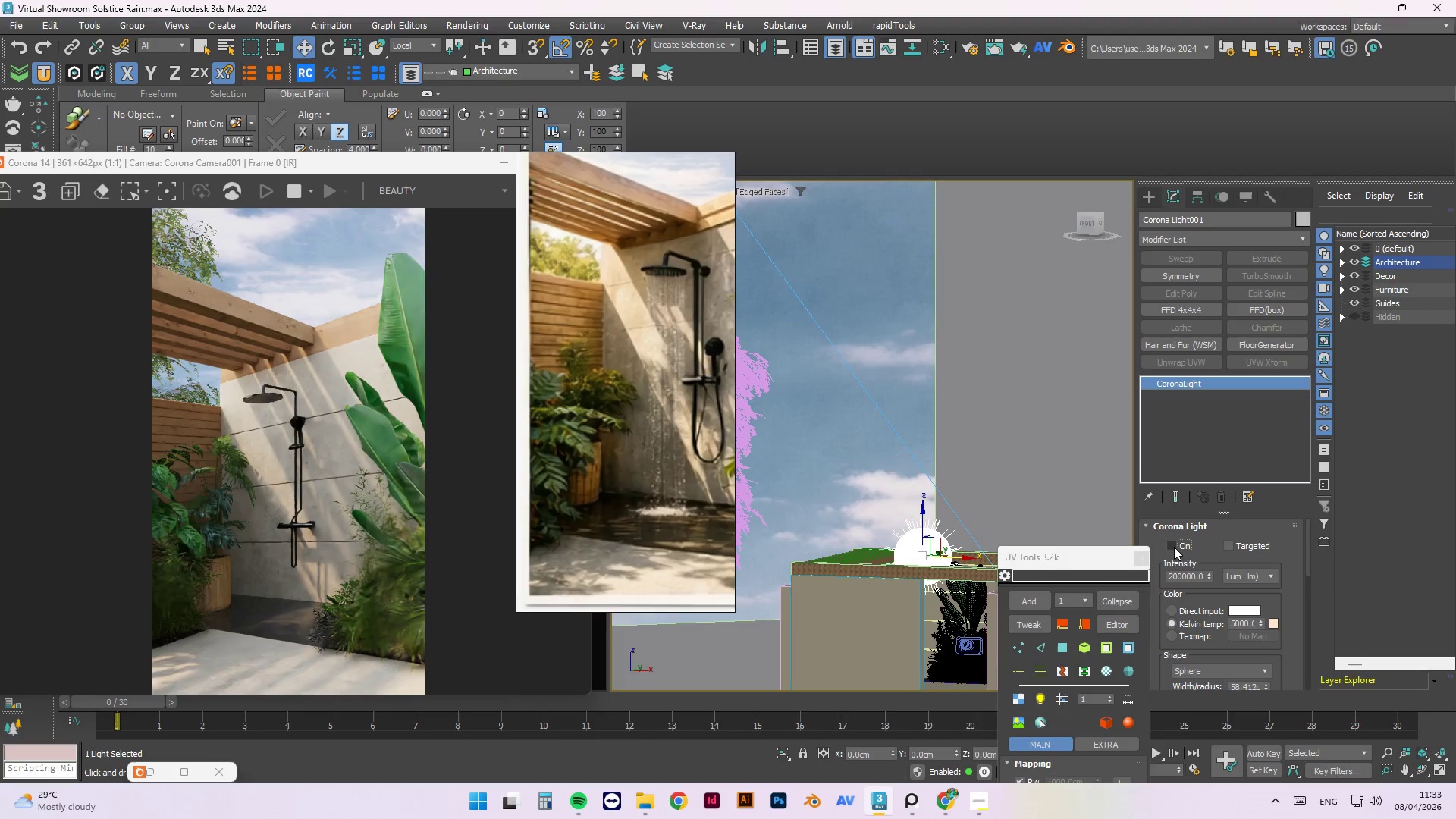 
left_click([1174, 547])
 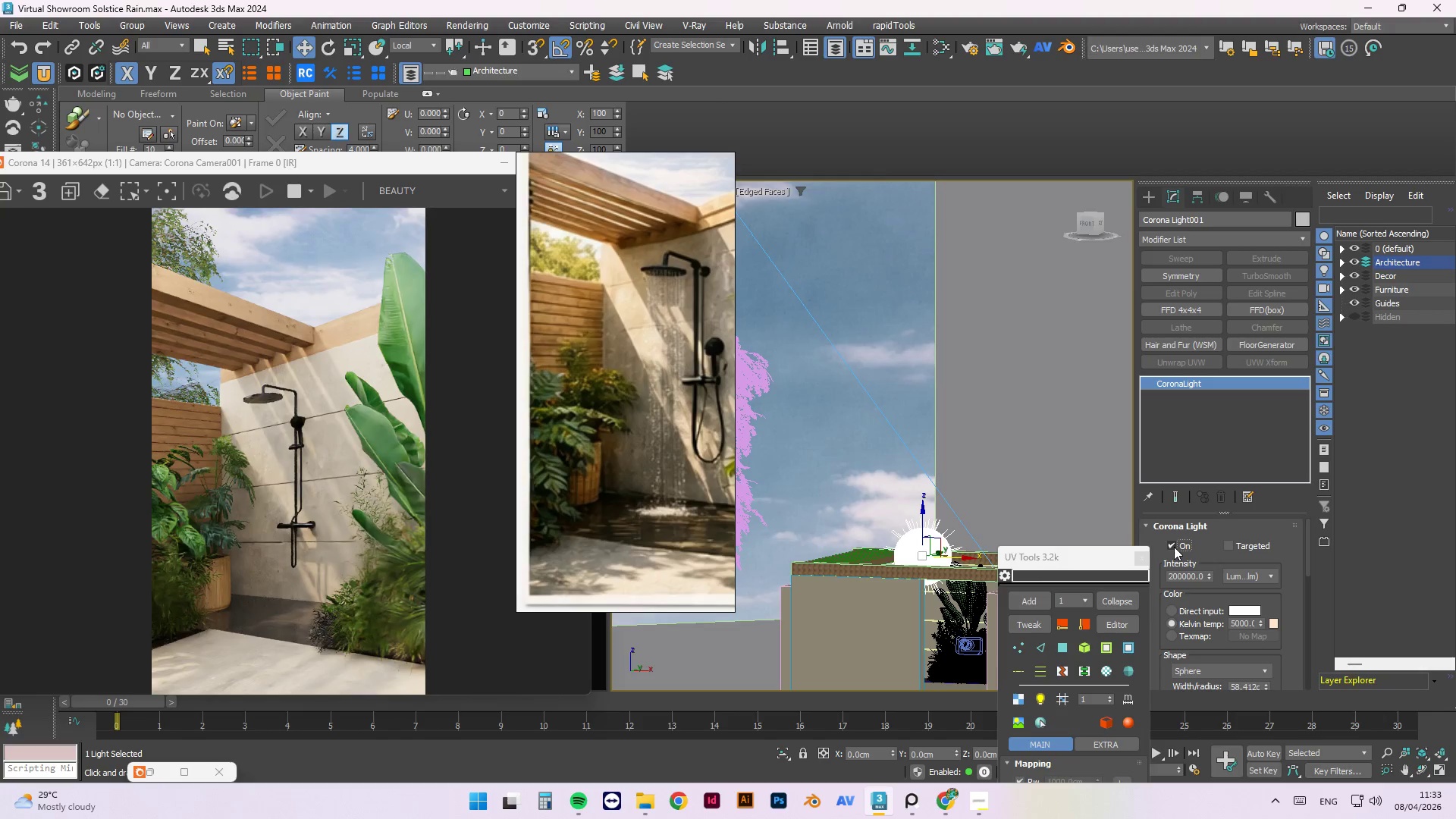 
wait(8.84)
 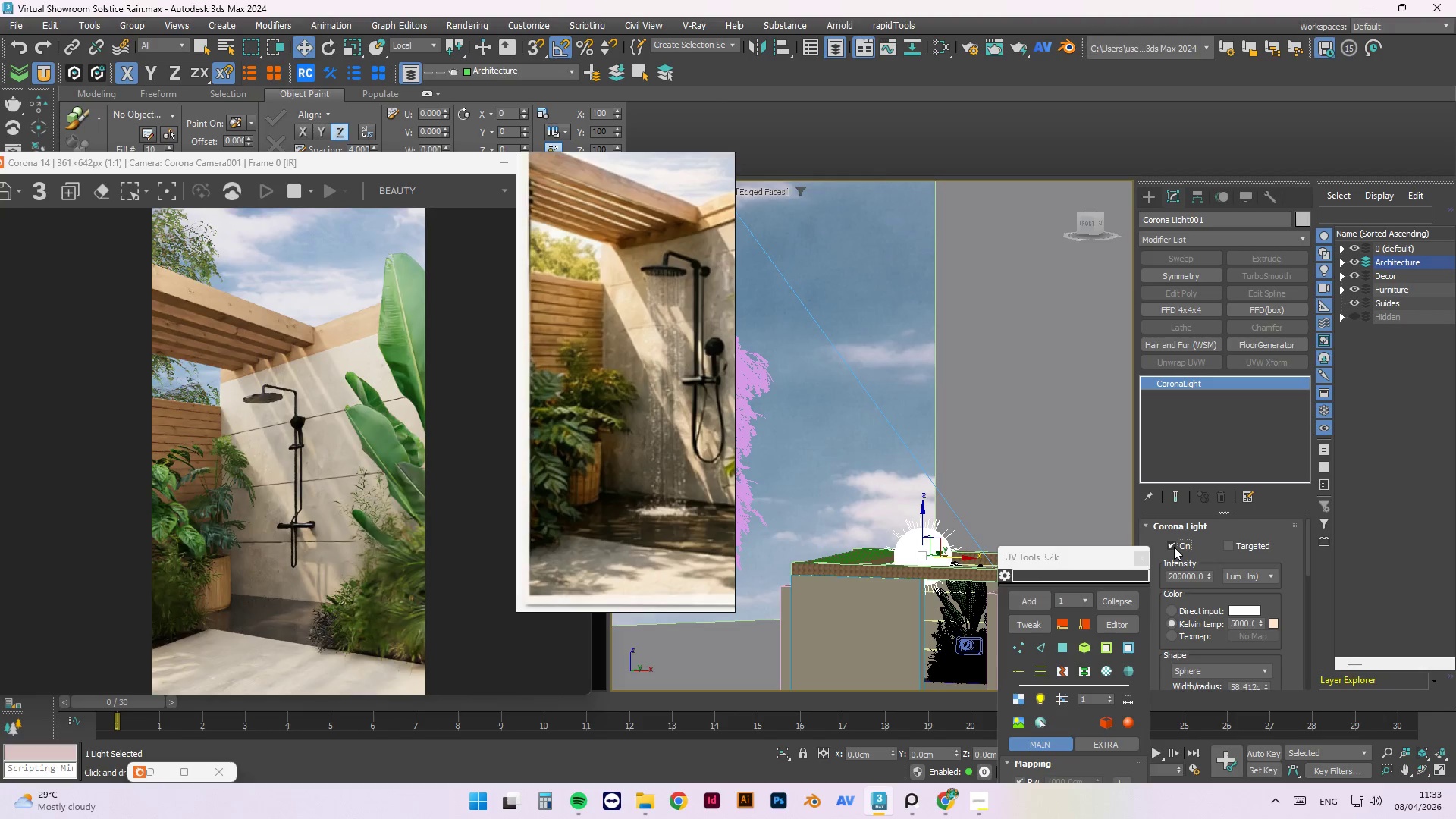 
hold_key(key=AltLeft, duration=1.53)
 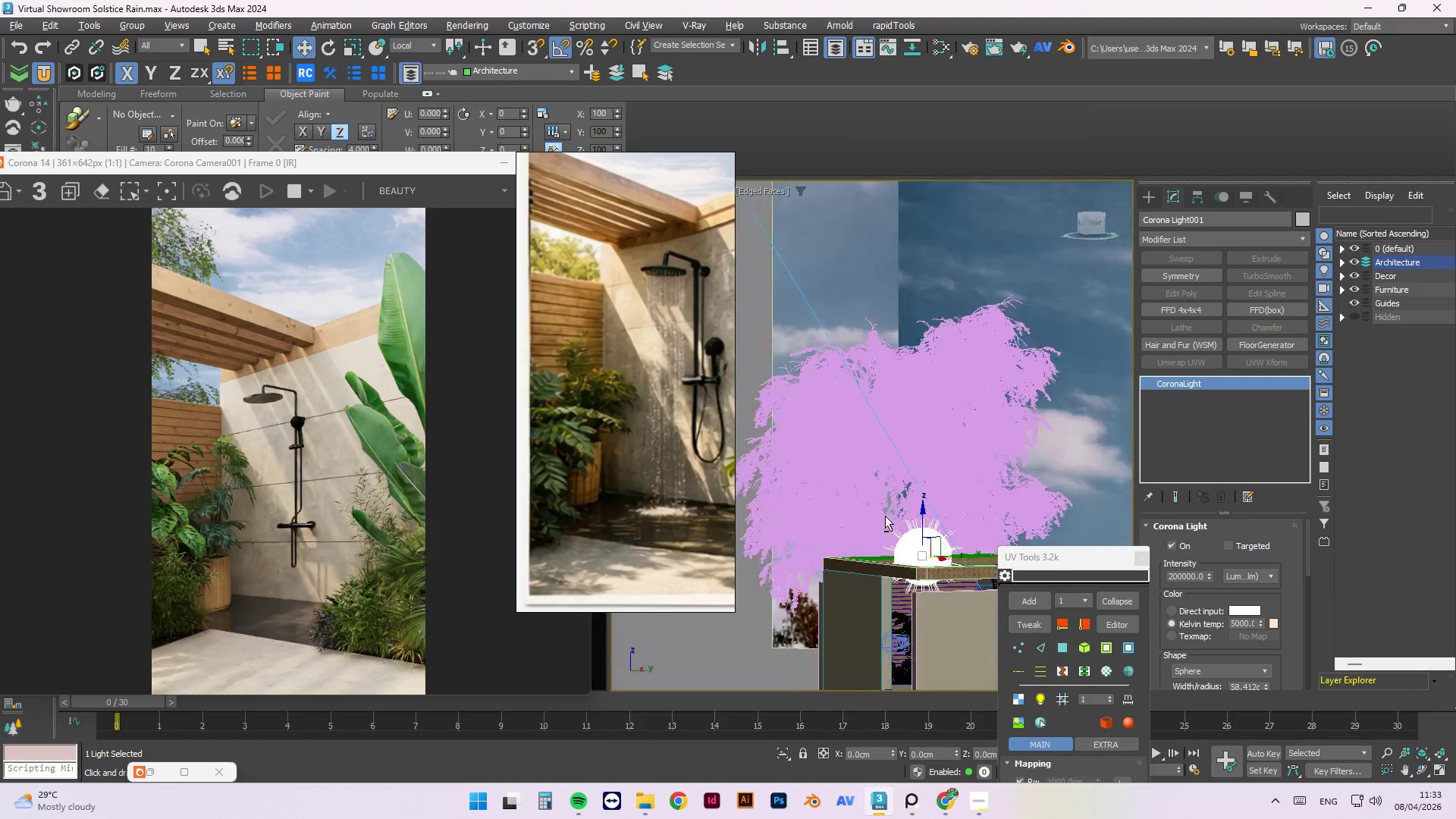 
hold_key(key=AltLeft, duration=1.51)
 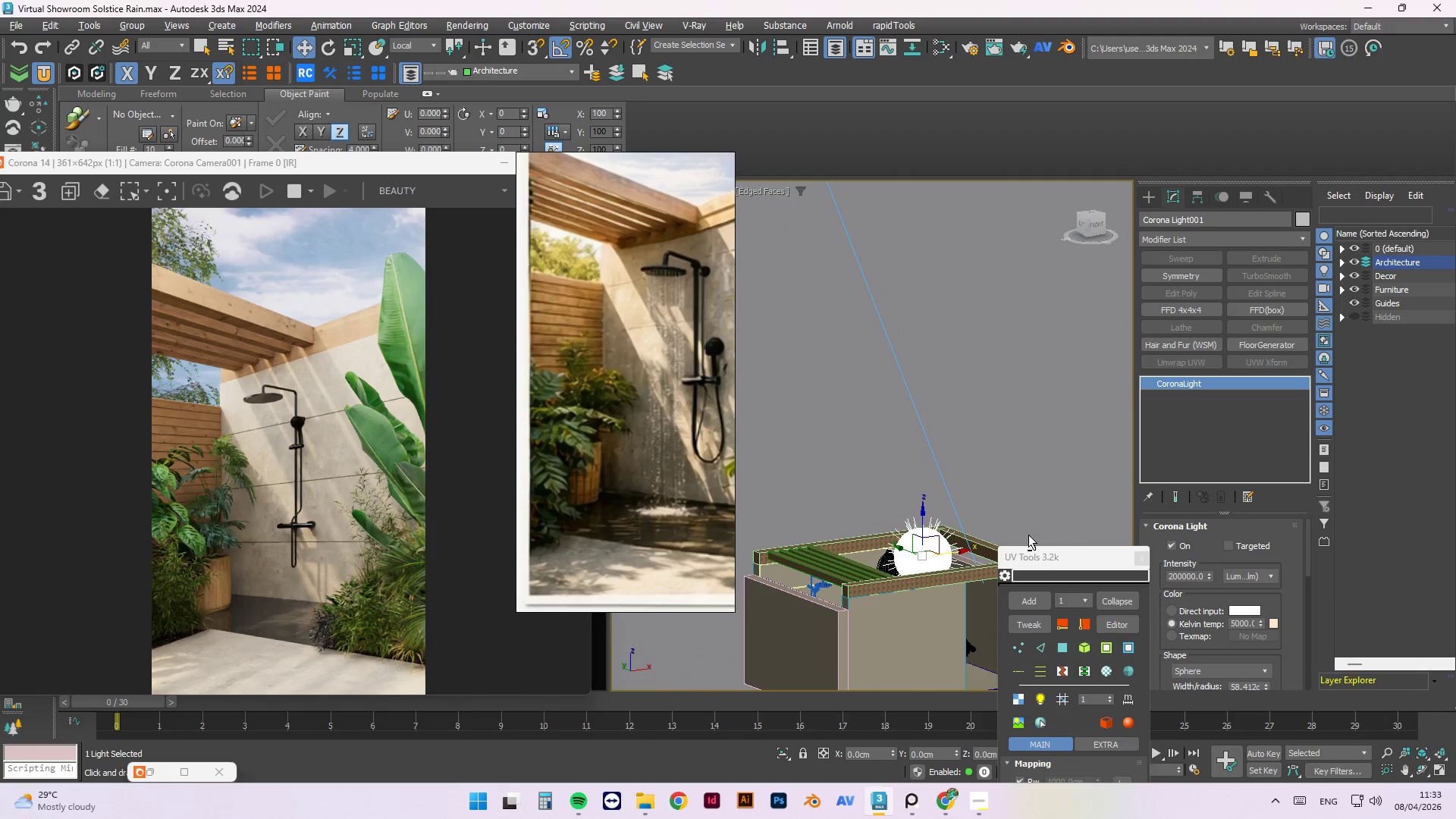 
hold_key(key=AltLeft, duration=1.52)
 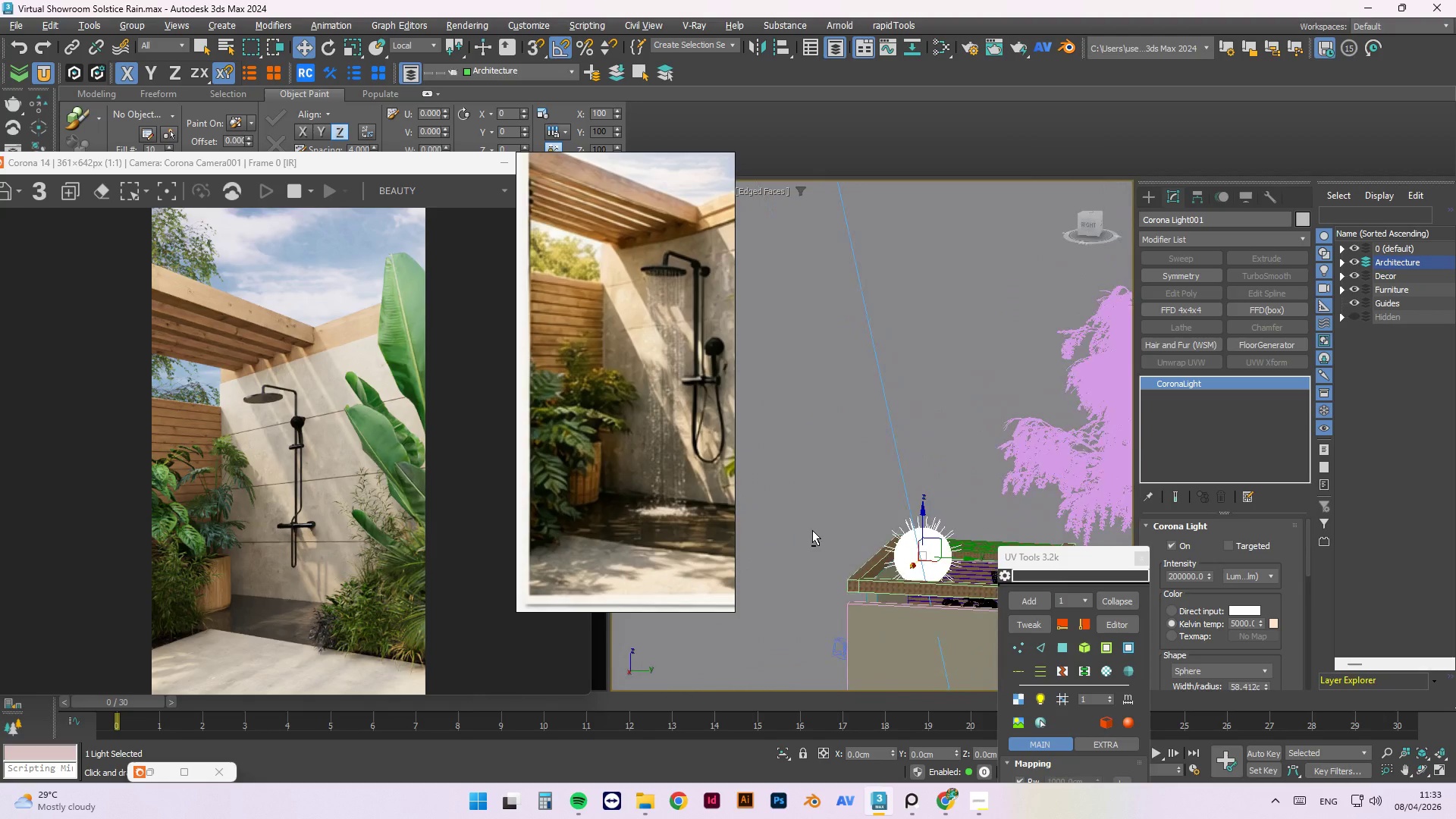 
hold_key(key=AltLeft, duration=1.52)
 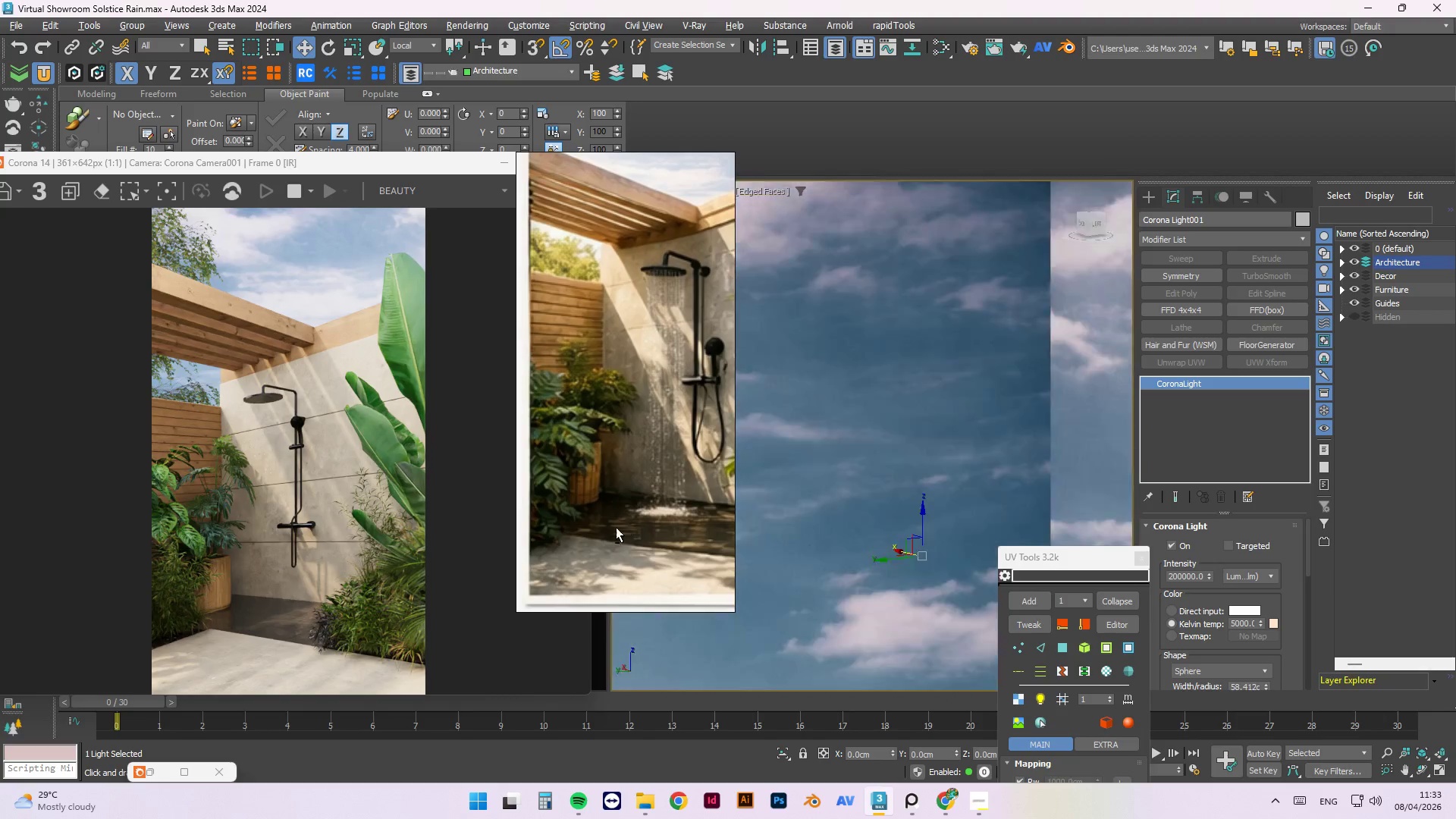 
hold_key(key=AltLeft, duration=1.5)
 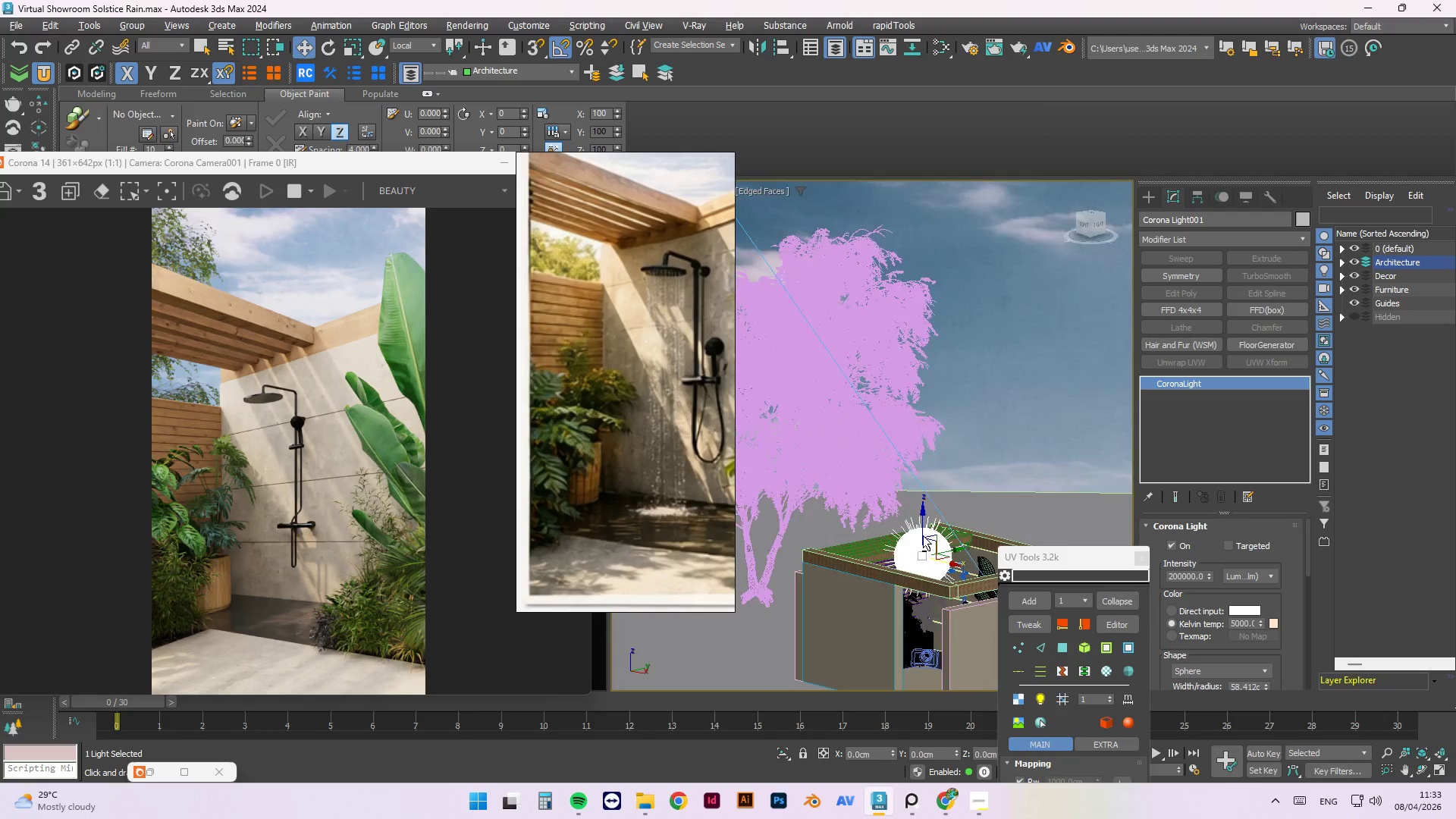 
hold_key(key=AltLeft, duration=1.5)
 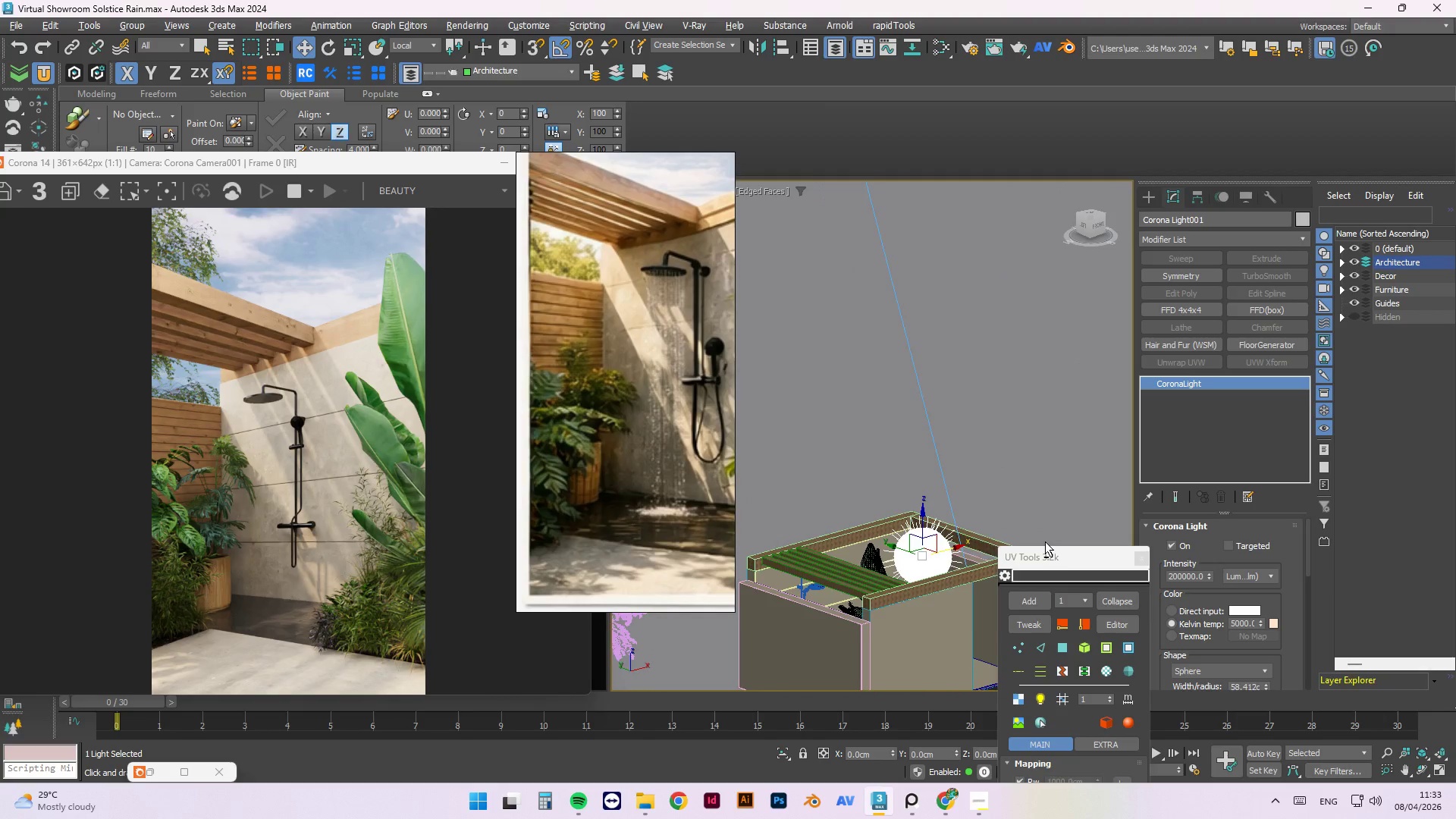 
hold_key(key=AltLeft, duration=1.5)
 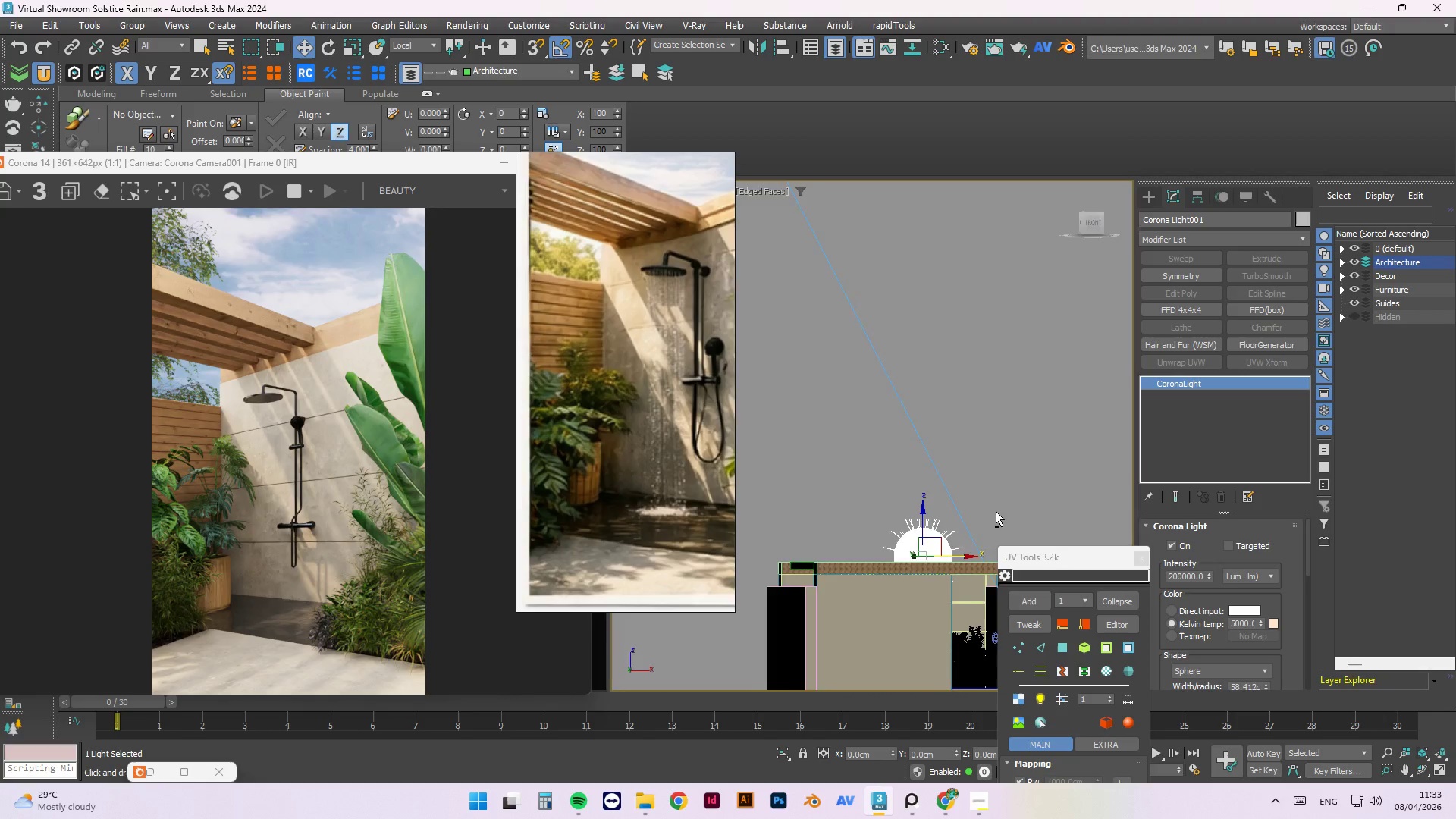 
hold_key(key=AltLeft, duration=1.51)
 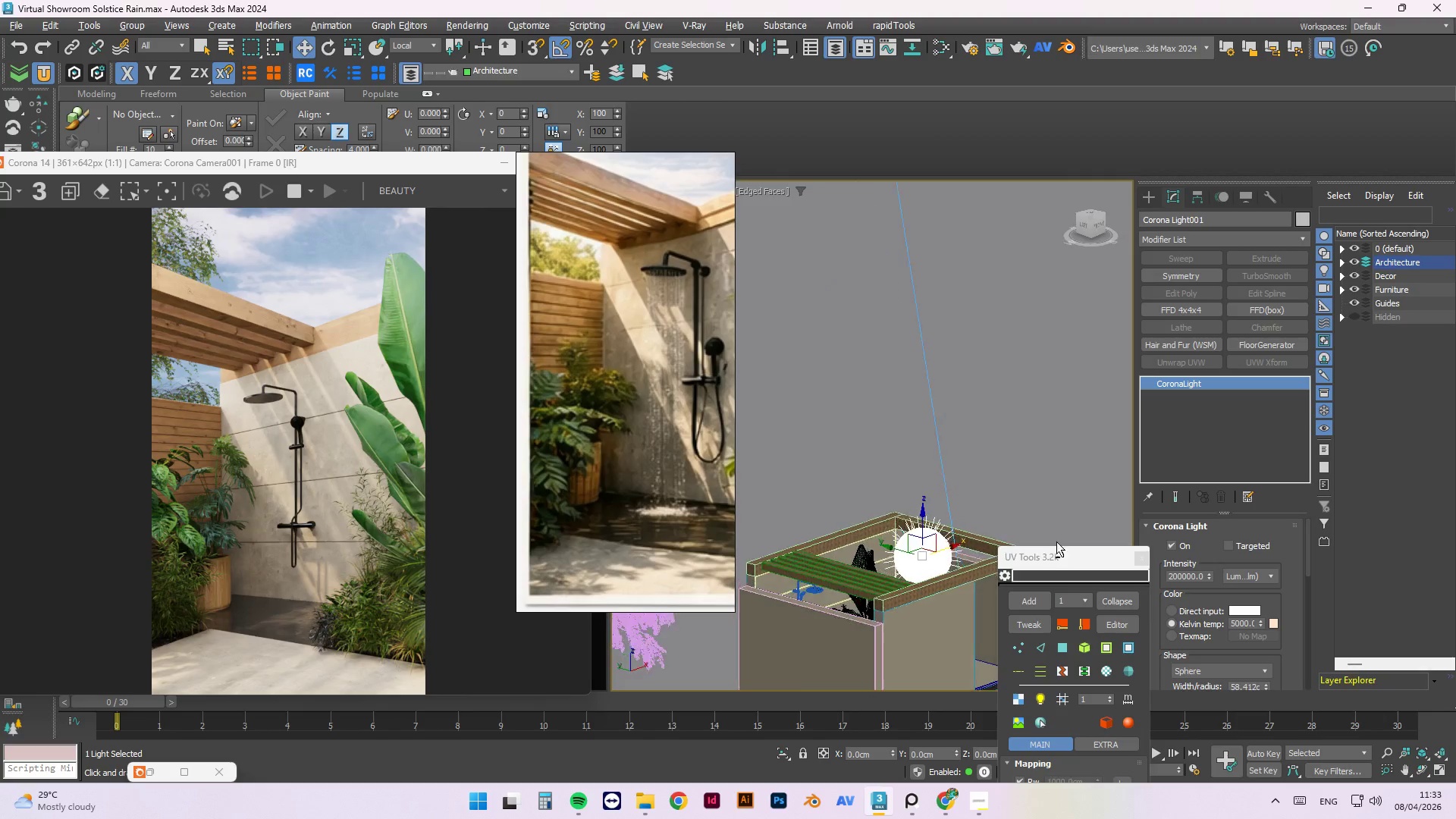 
hold_key(key=AltLeft, duration=1.5)
 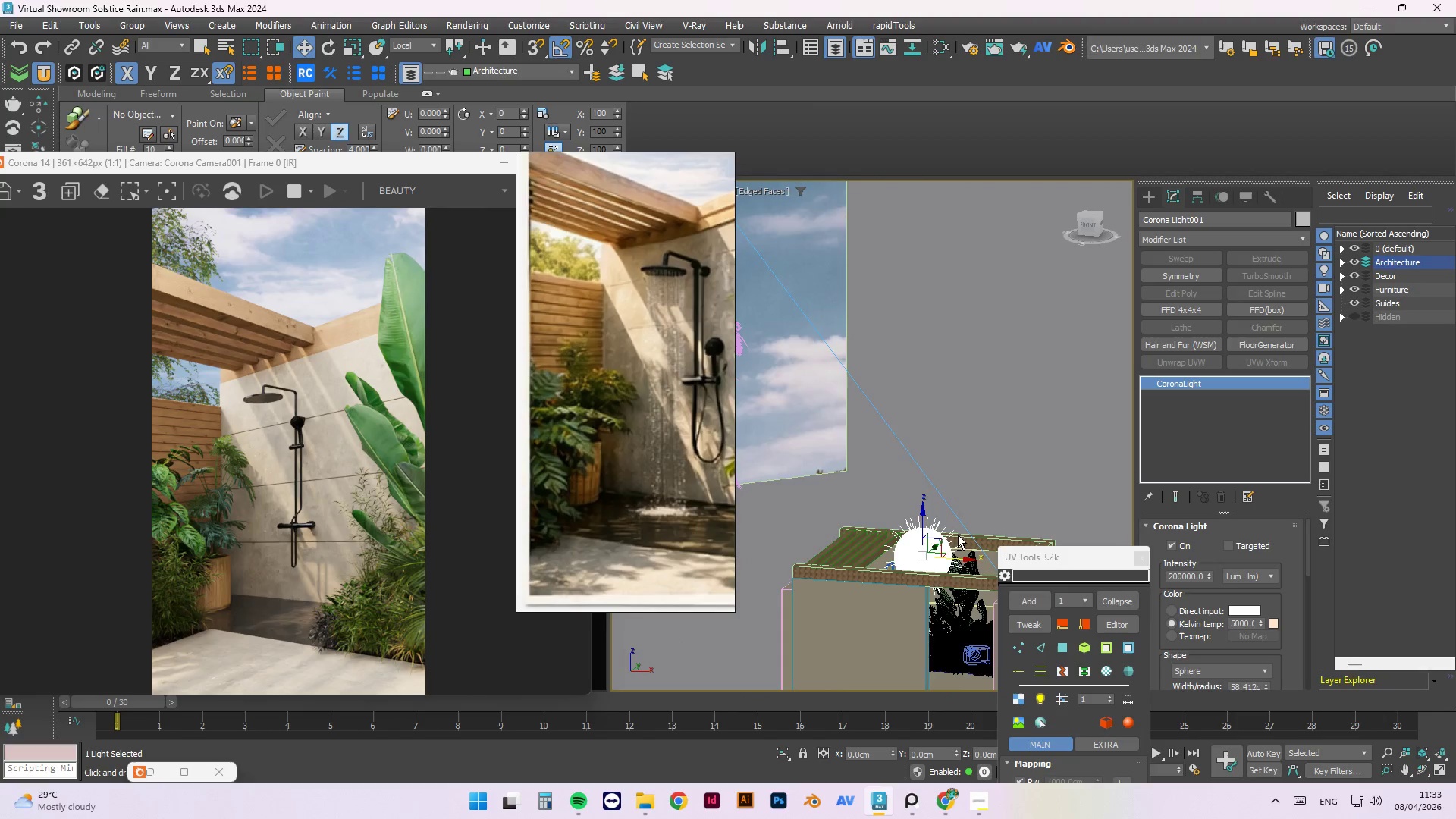 
hold_key(key=AltLeft, duration=1.5)
 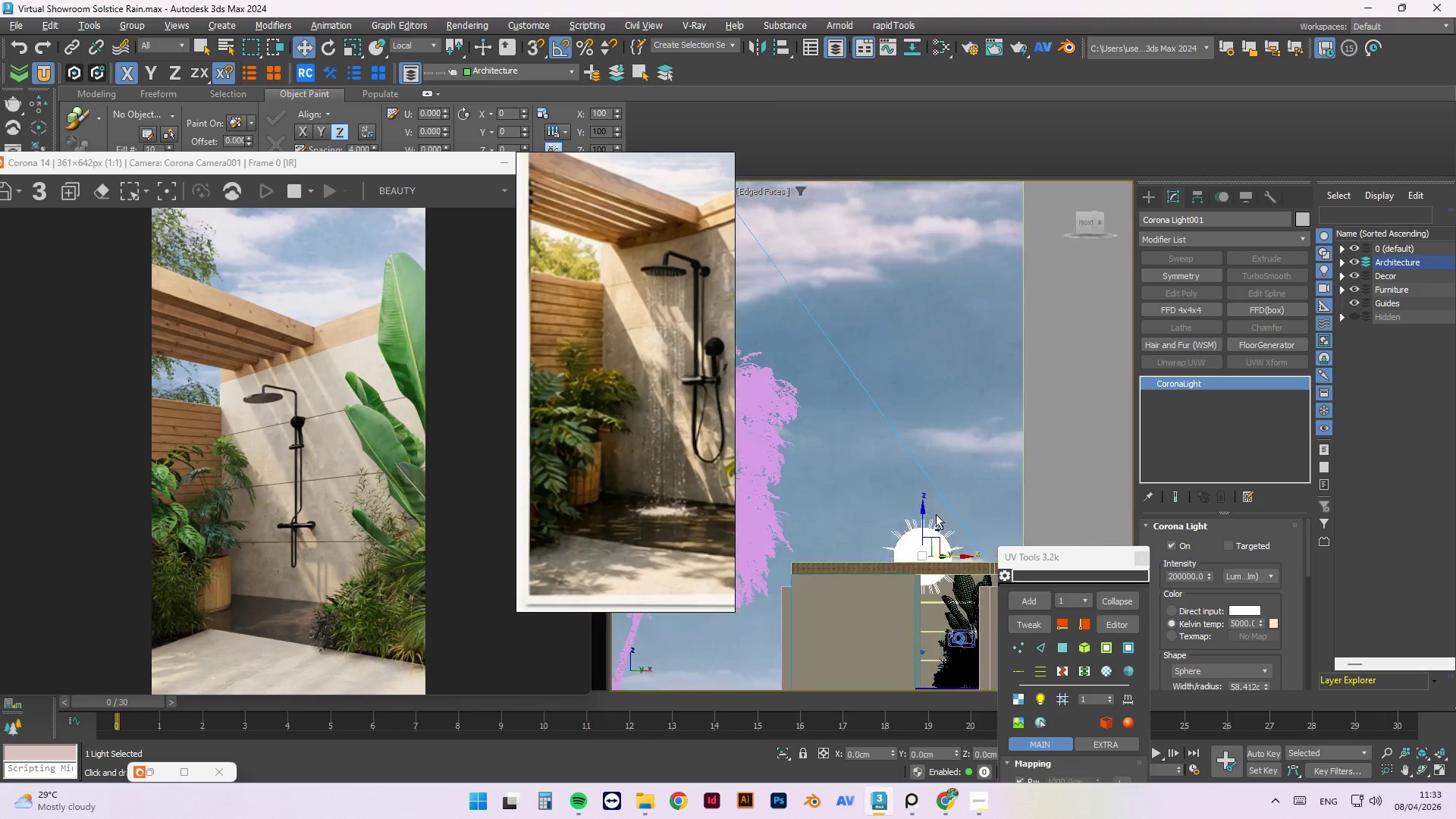 
hold_key(key=AltLeft, duration=1.52)
 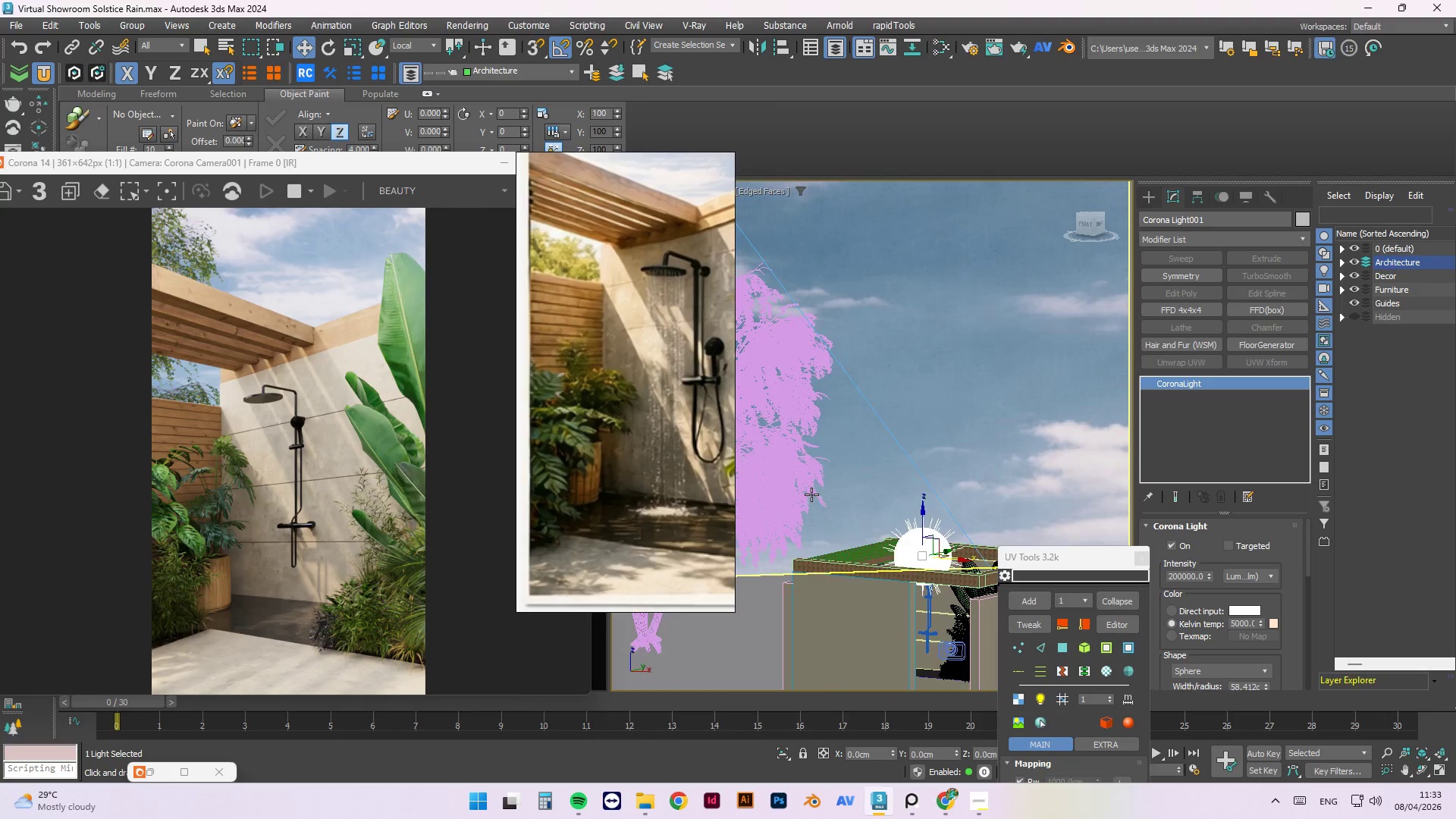 
scroll: coordinate [915, 554], scroll_direction: up, amount: 1.0
 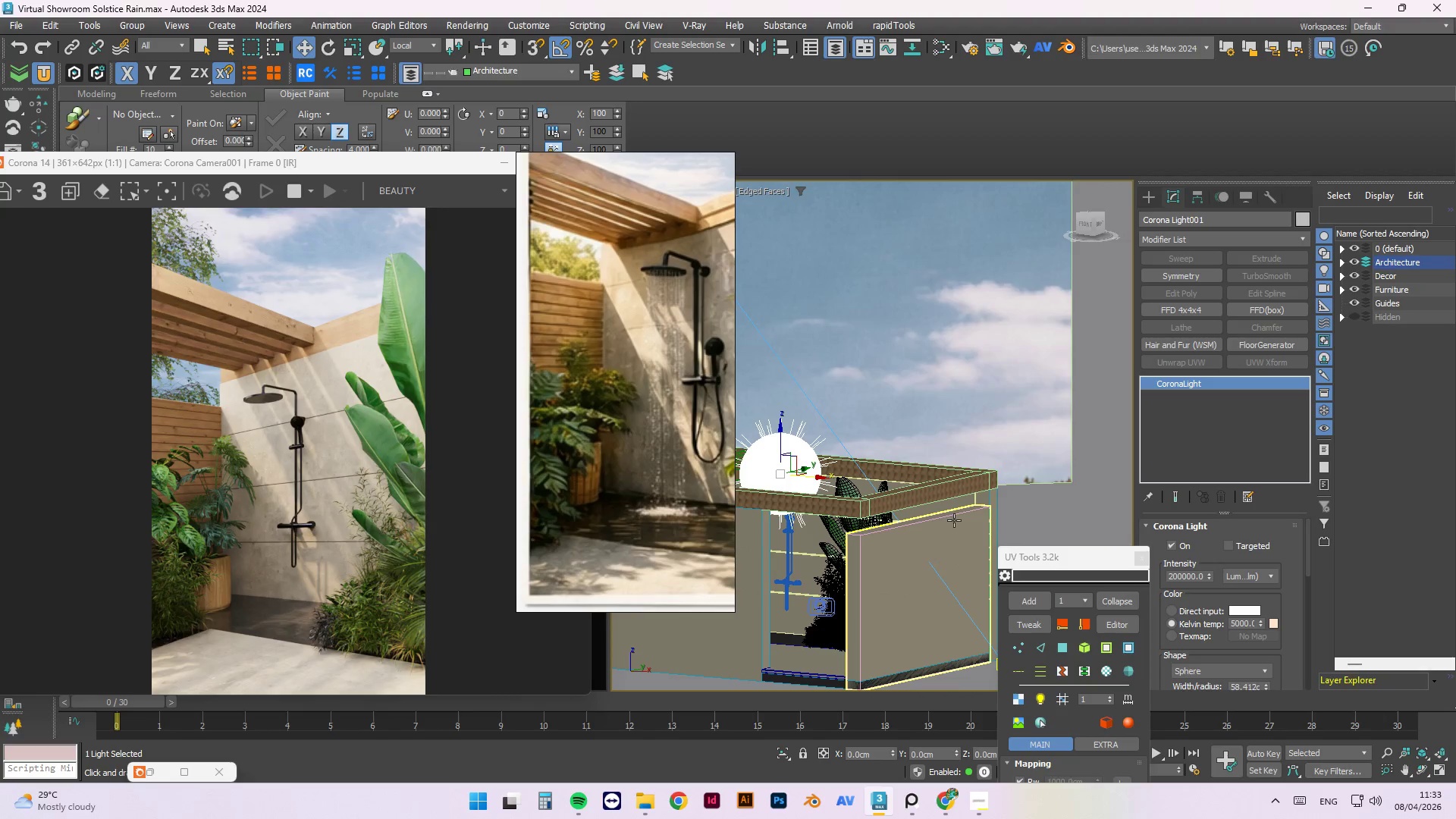 
left_click([955, 520])
 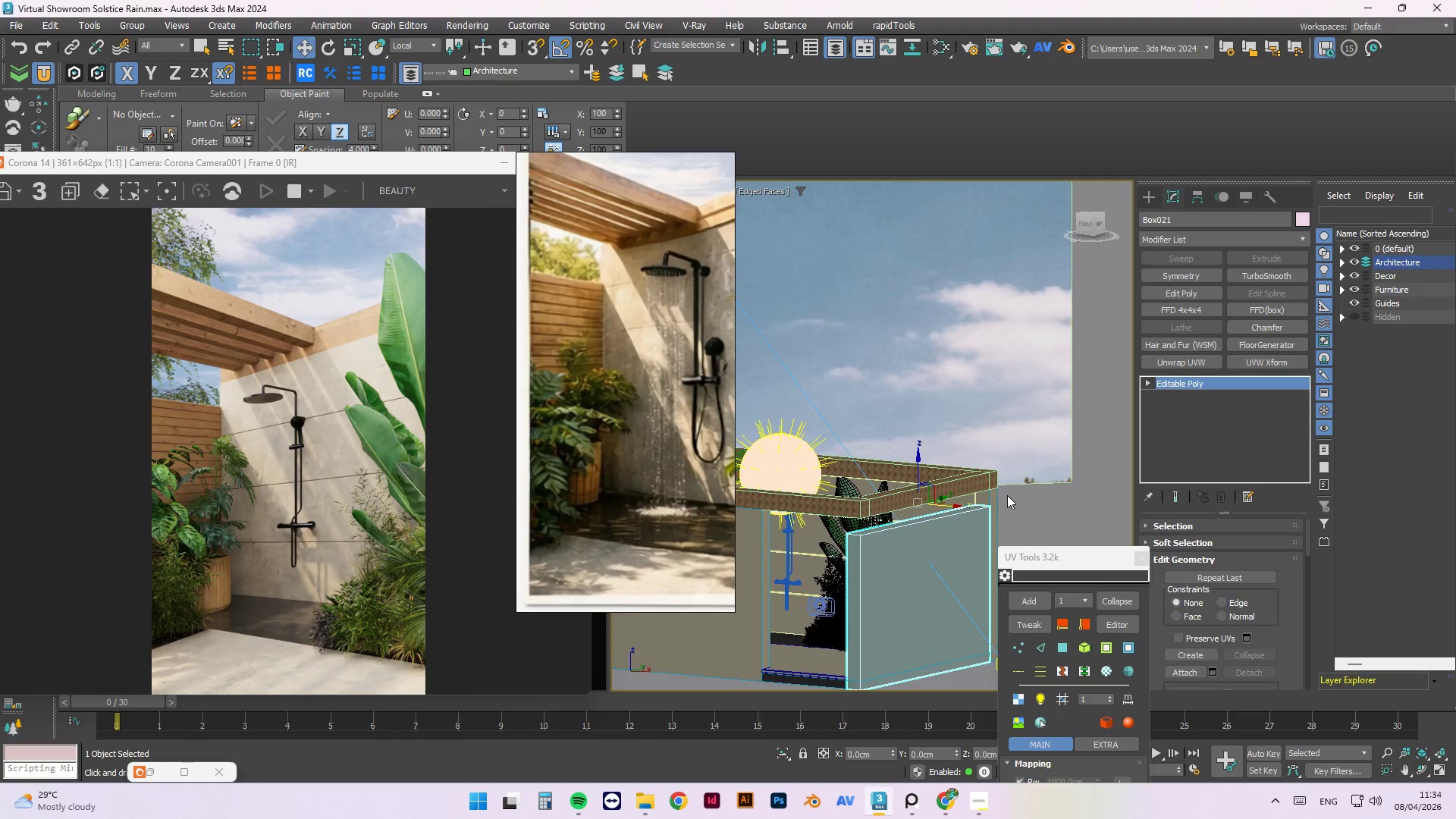 
key(1)
 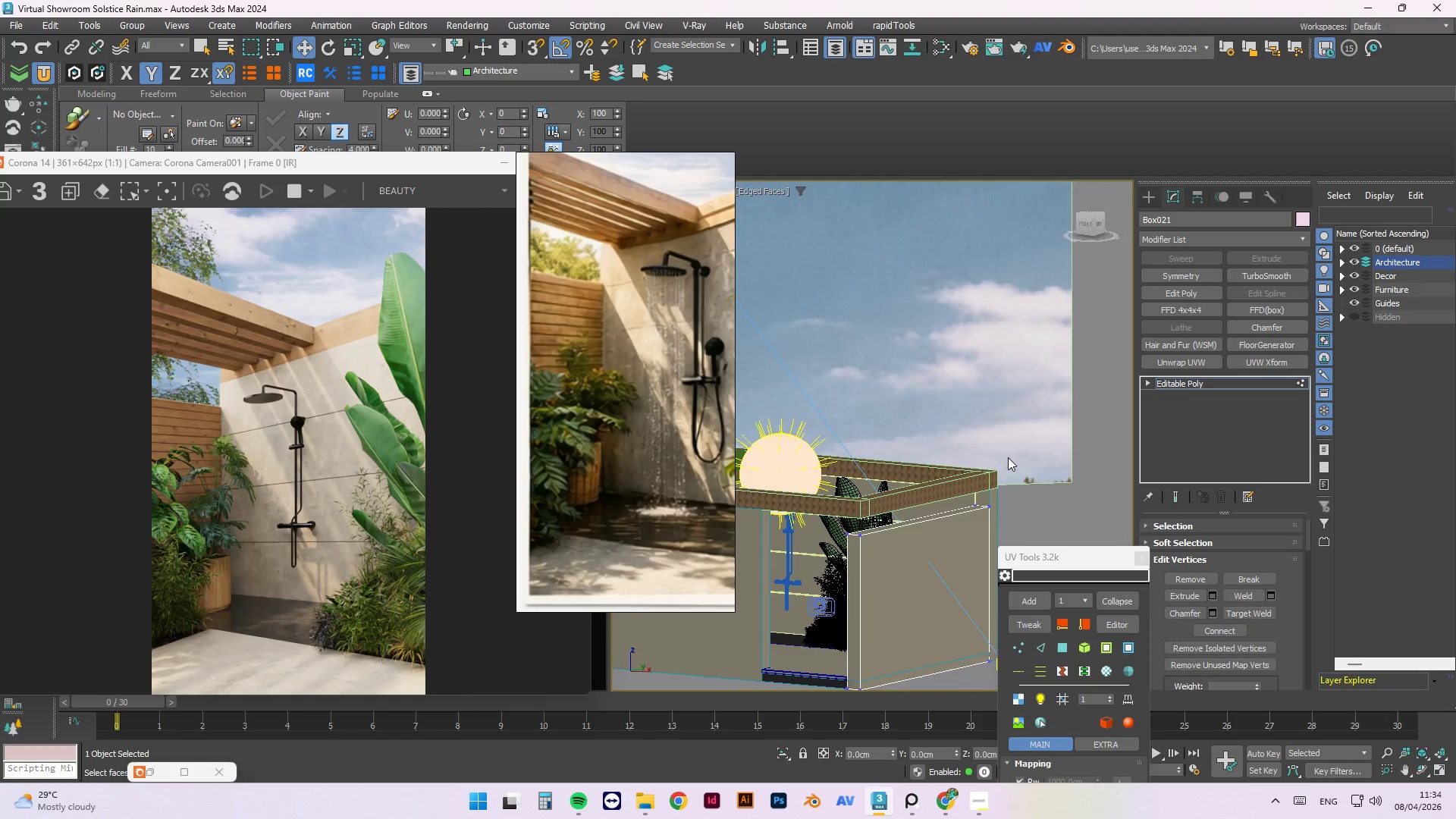 
left_click_drag(start_coordinate=[1013, 438], to_coordinate=[836, 548])
 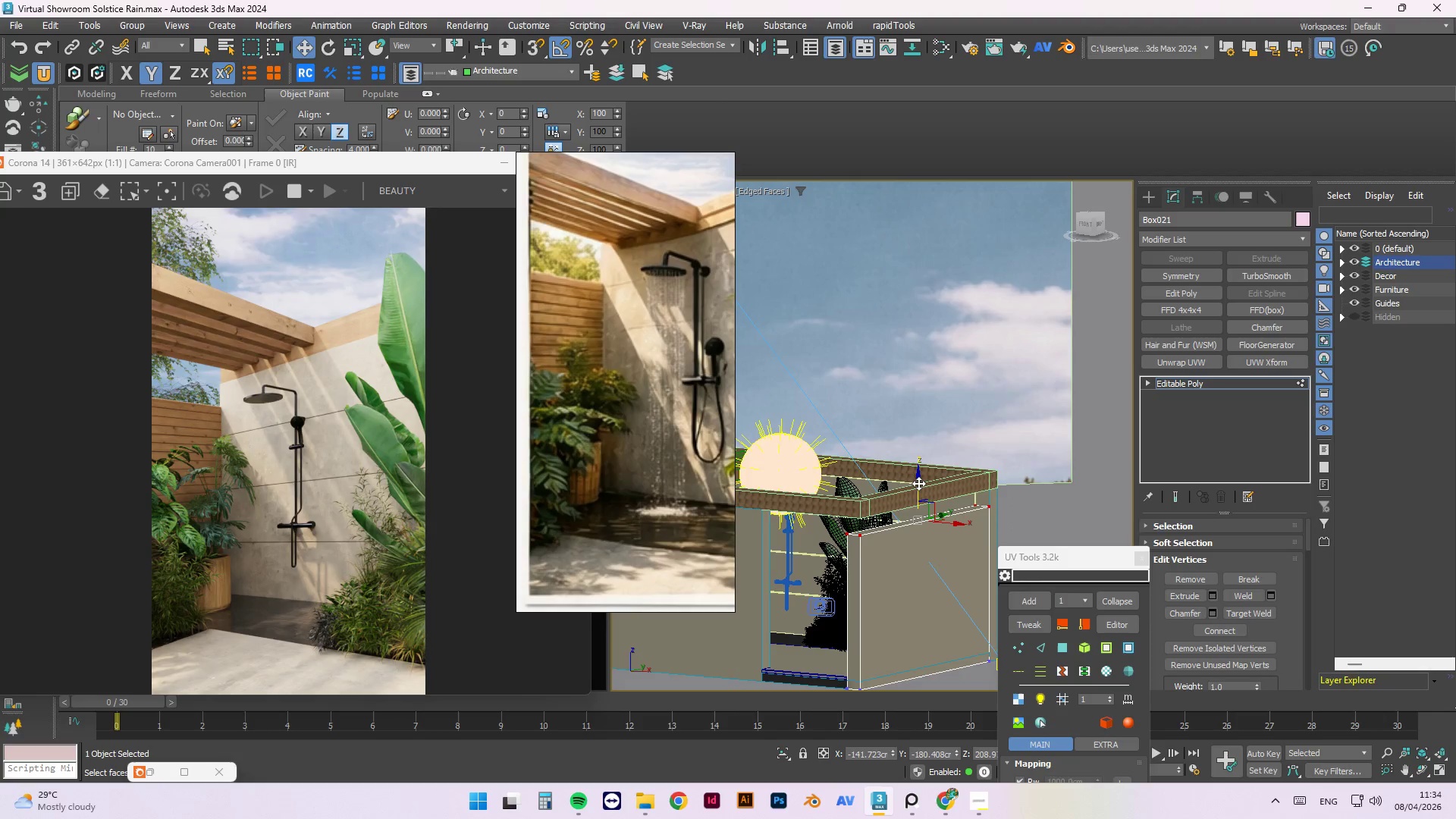 
left_click_drag(start_coordinate=[918, 483], to_coordinate=[990, 493])
 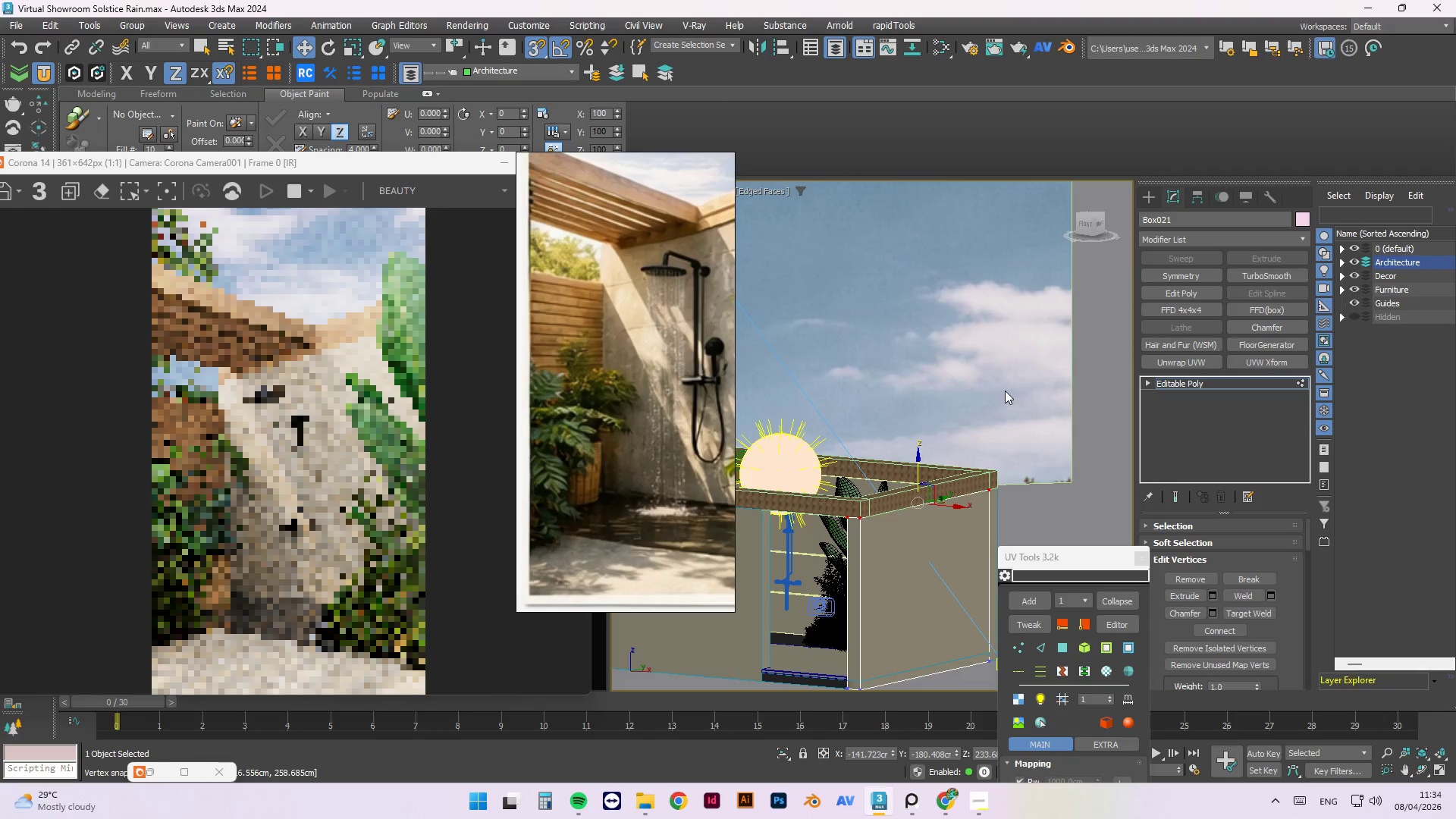 
key(S)
 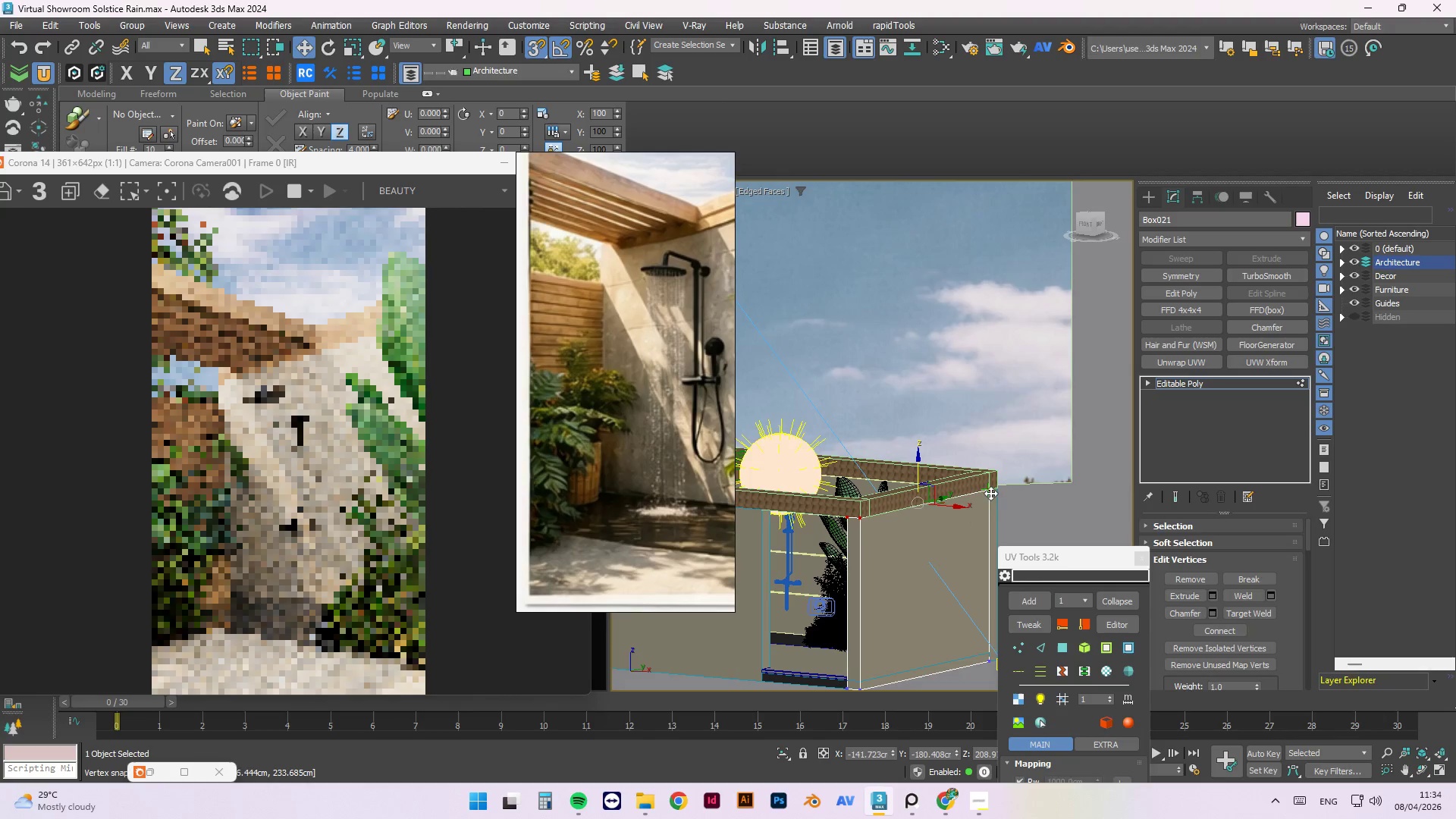 
right_click([1005, 391])
 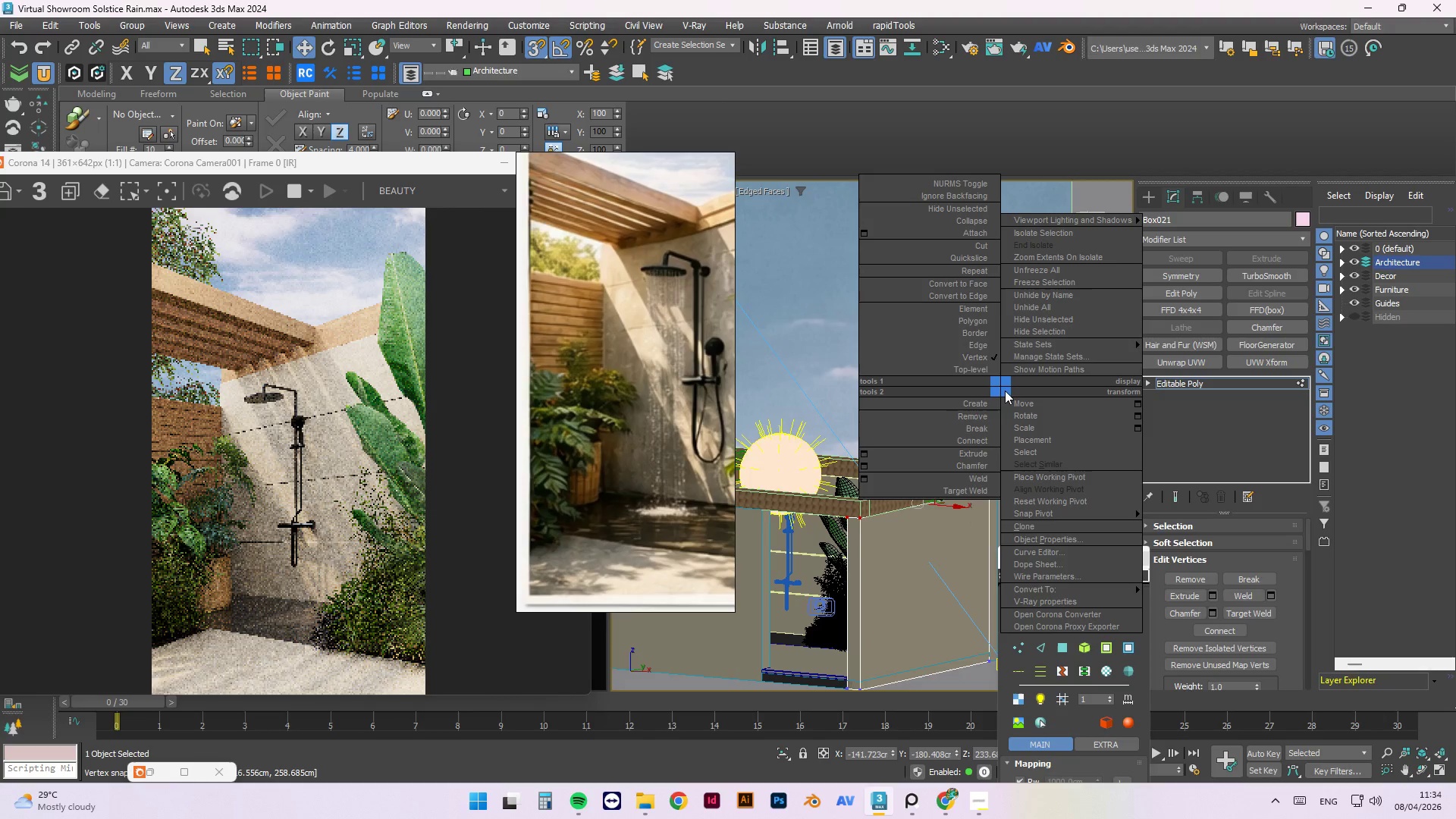 
left_click([981, 365])
 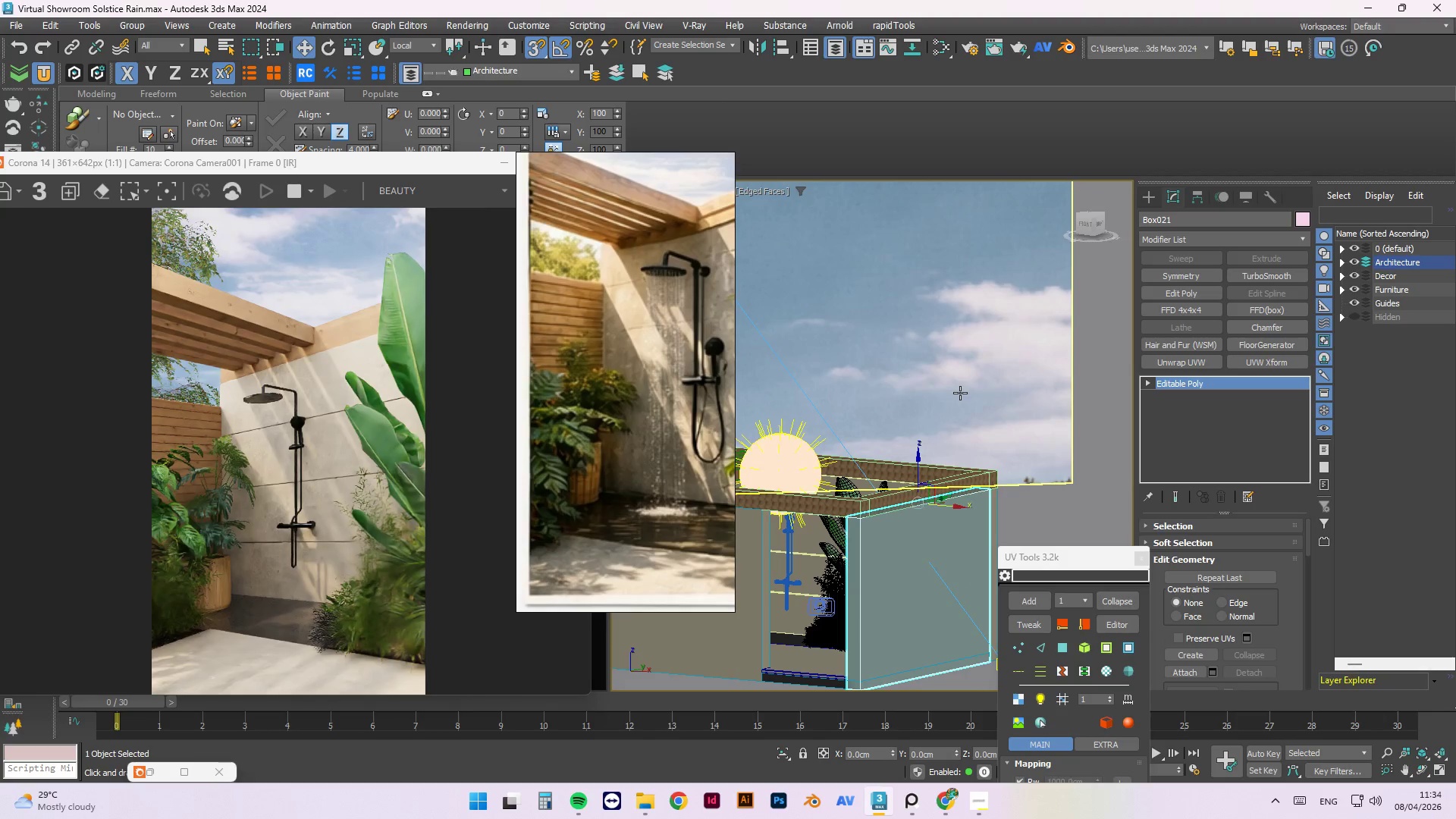 
key(Control+S)
 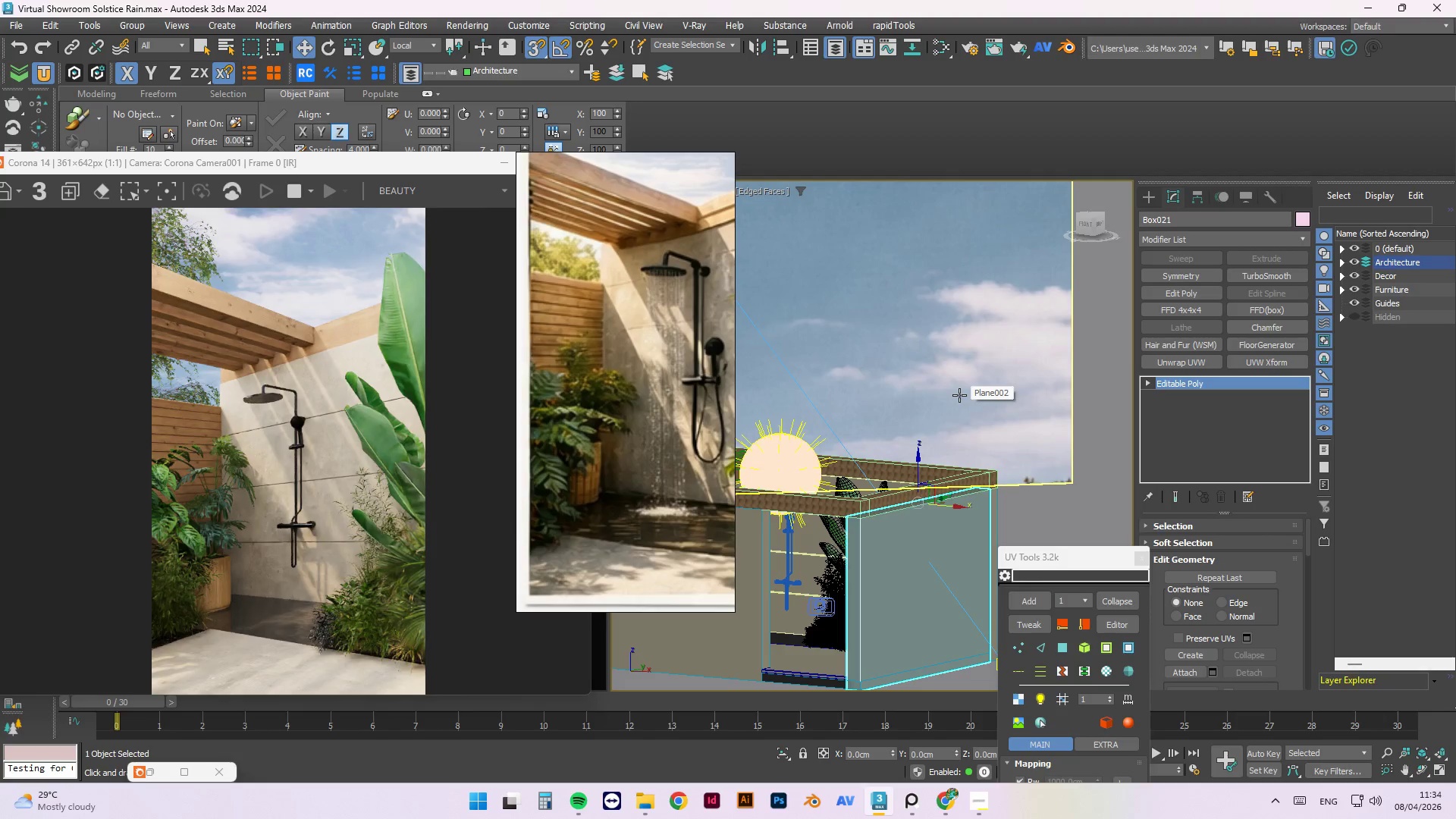 
wait(6.14)
 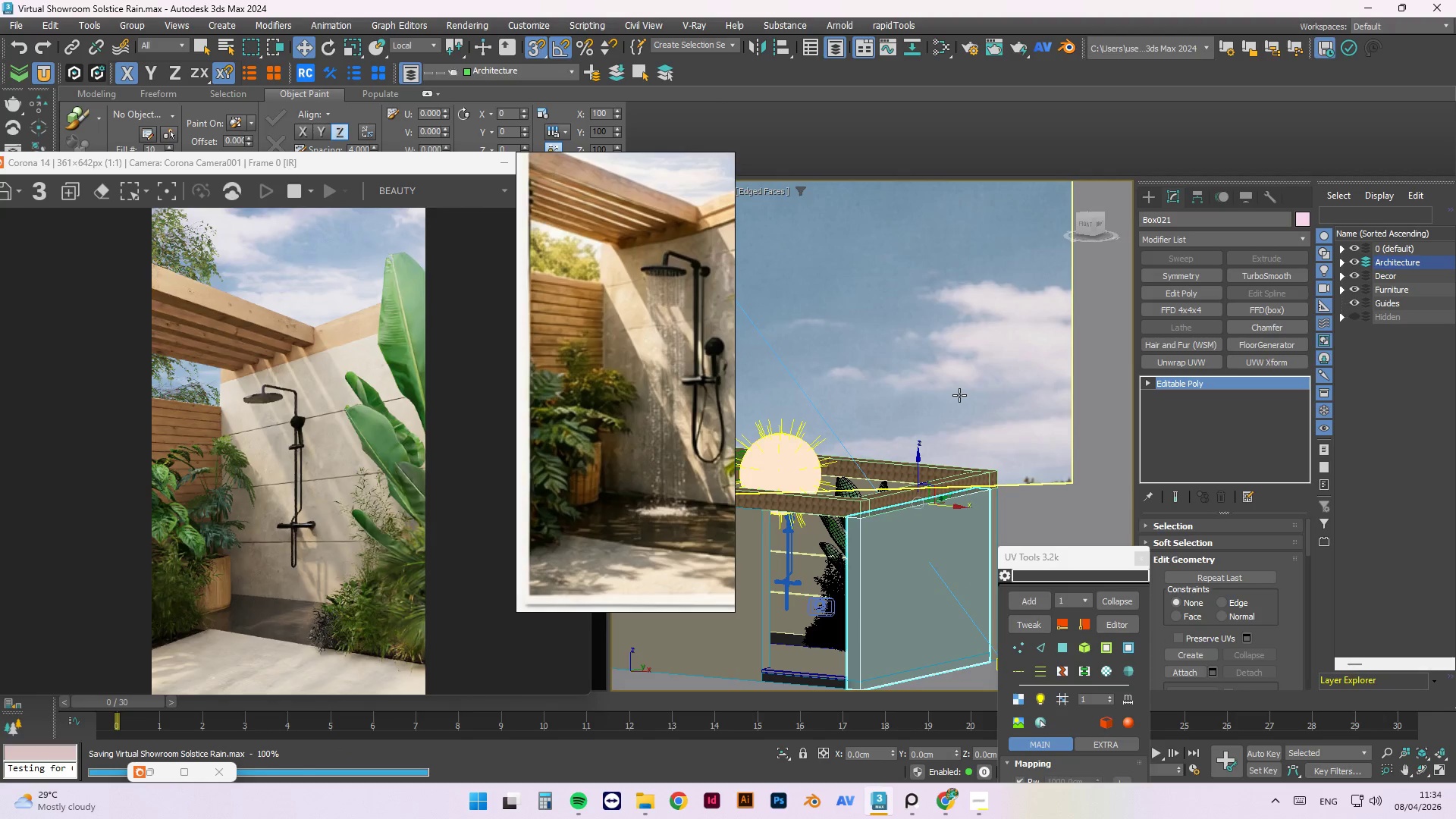 
scroll: coordinate [879, 475], scroll_direction: up, amount: 4.0
 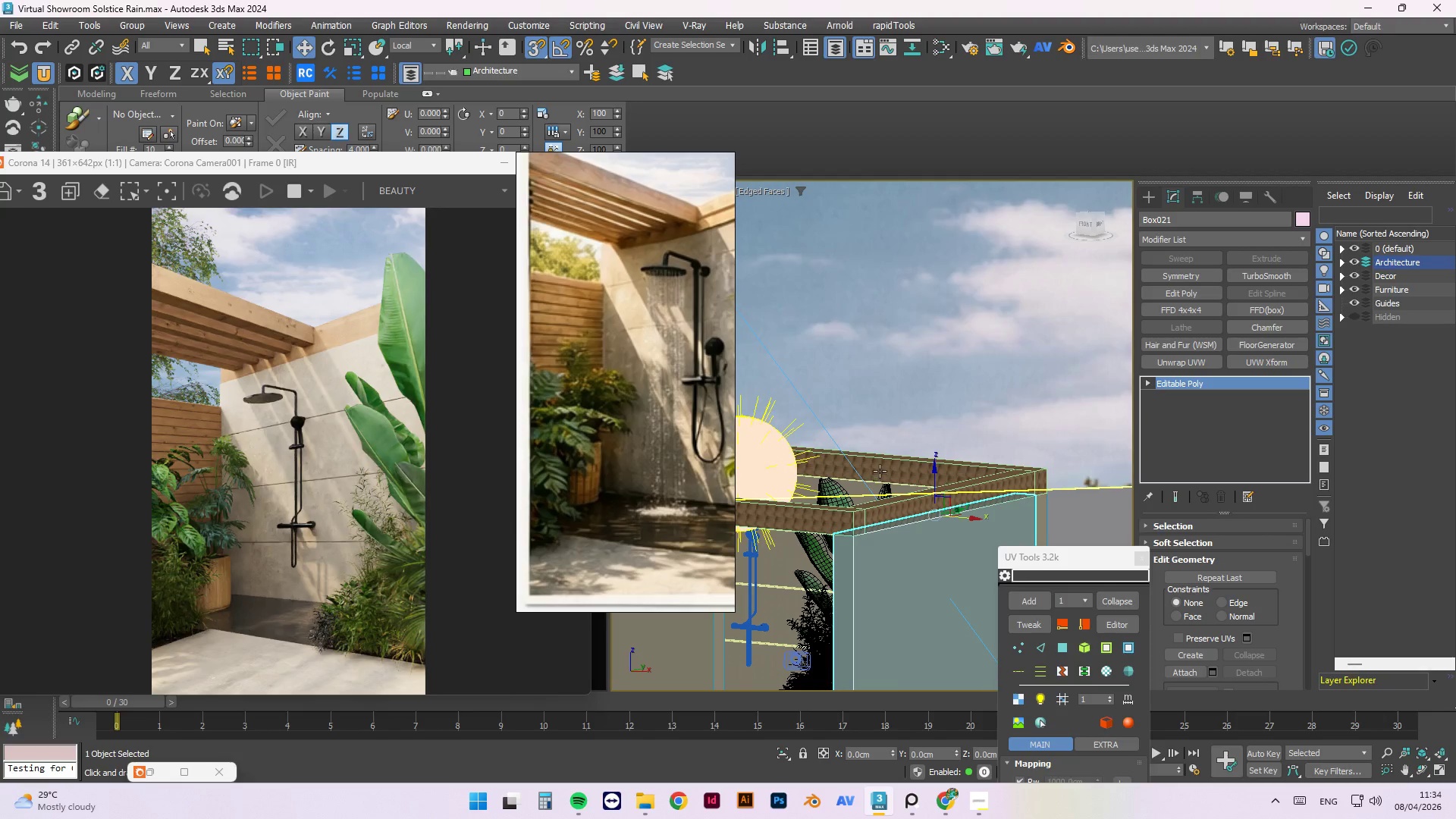 
left_click([880, 469])
 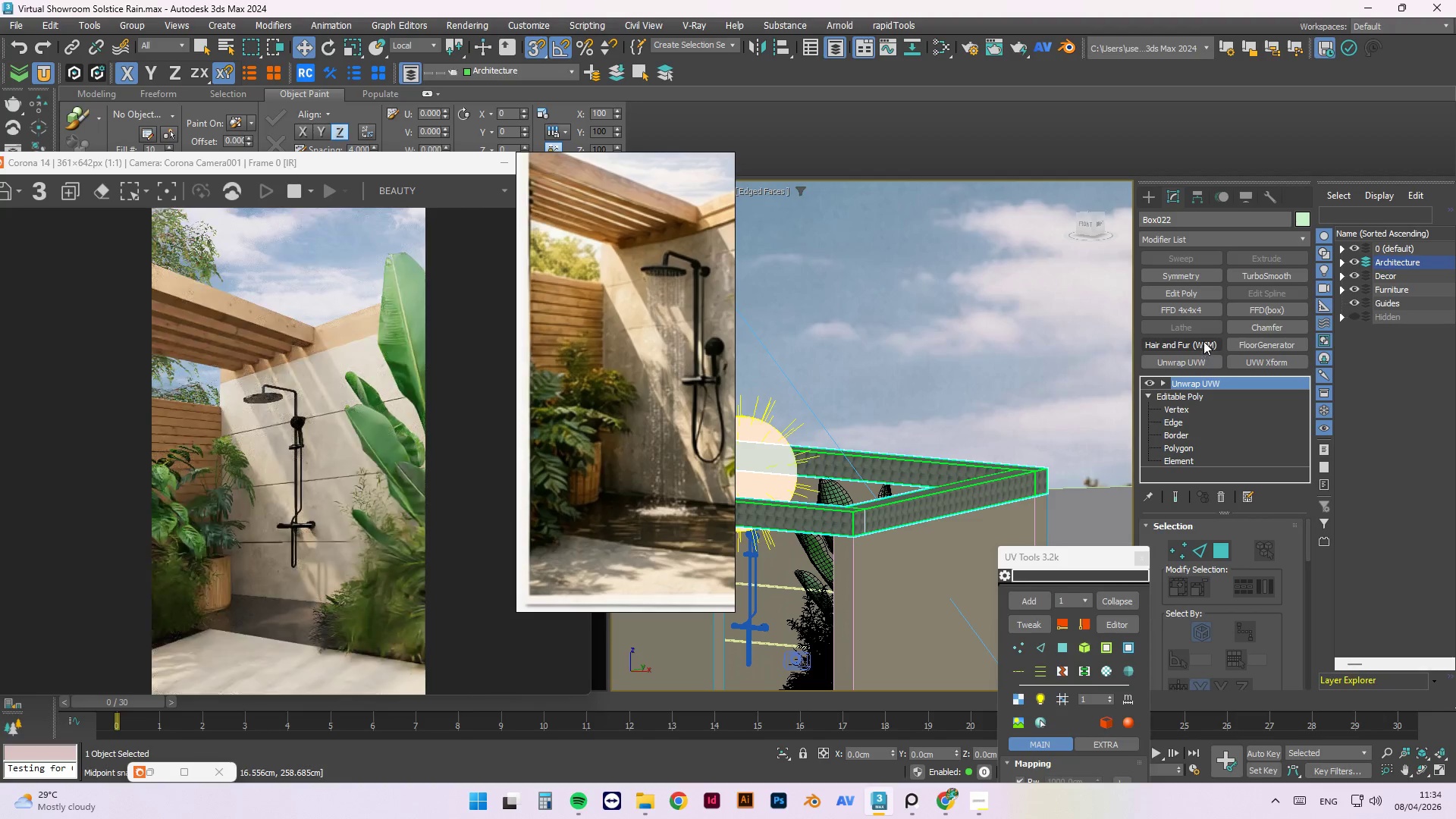 
wait(5.36)
 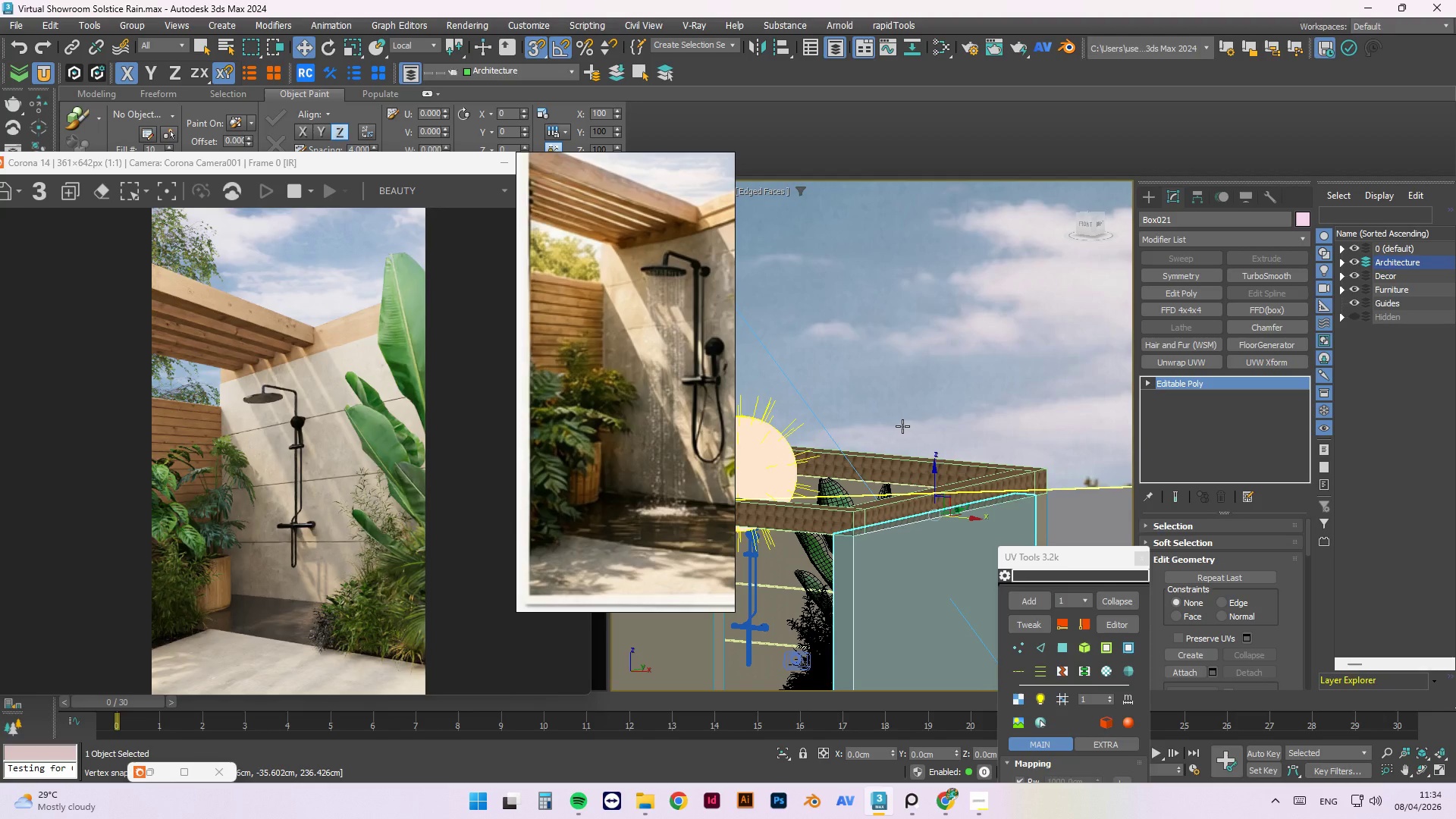 
left_click([1248, 327])
 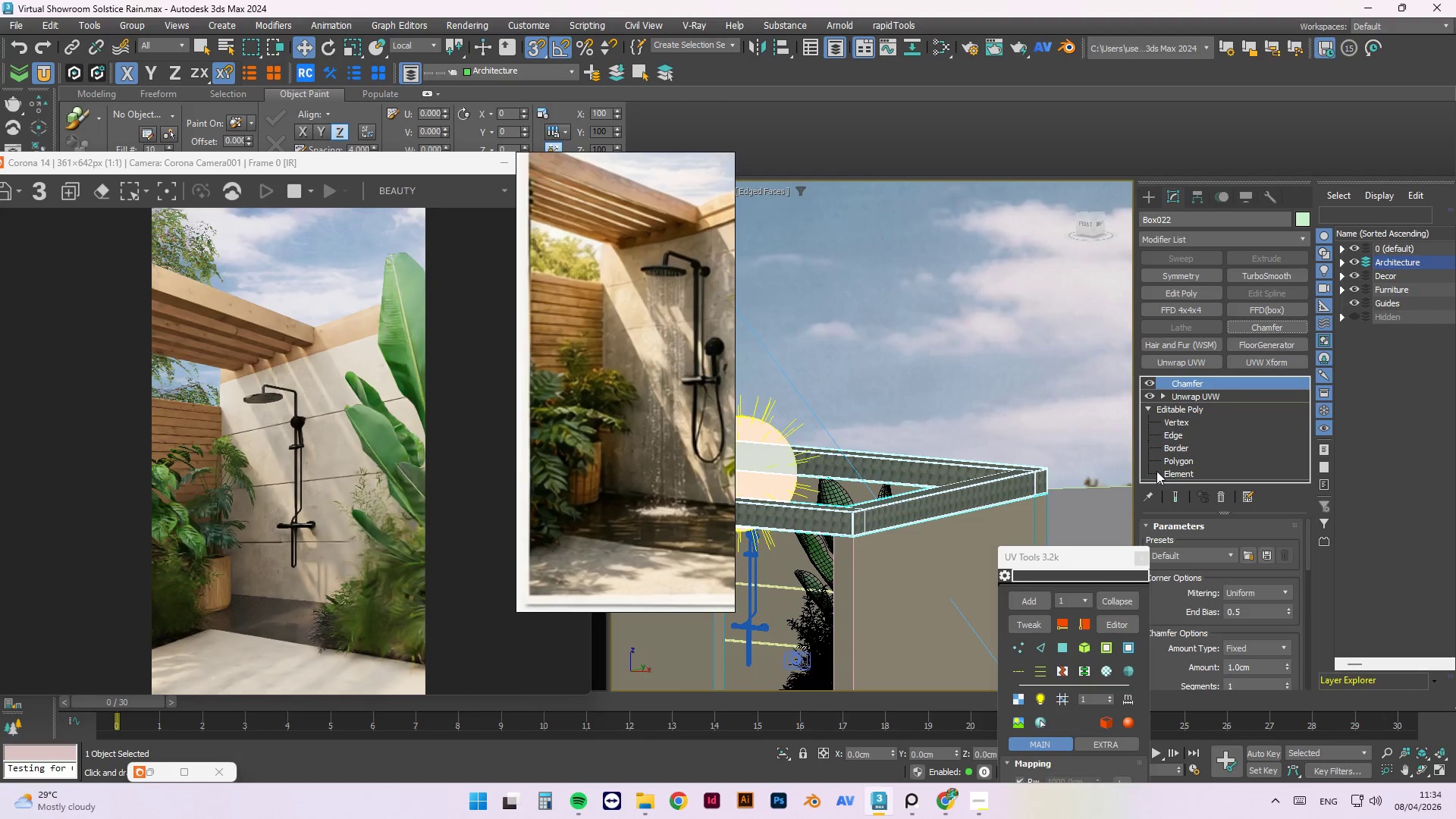 
left_click_drag(start_coordinate=[1083, 561], to_coordinate=[672, 607])
 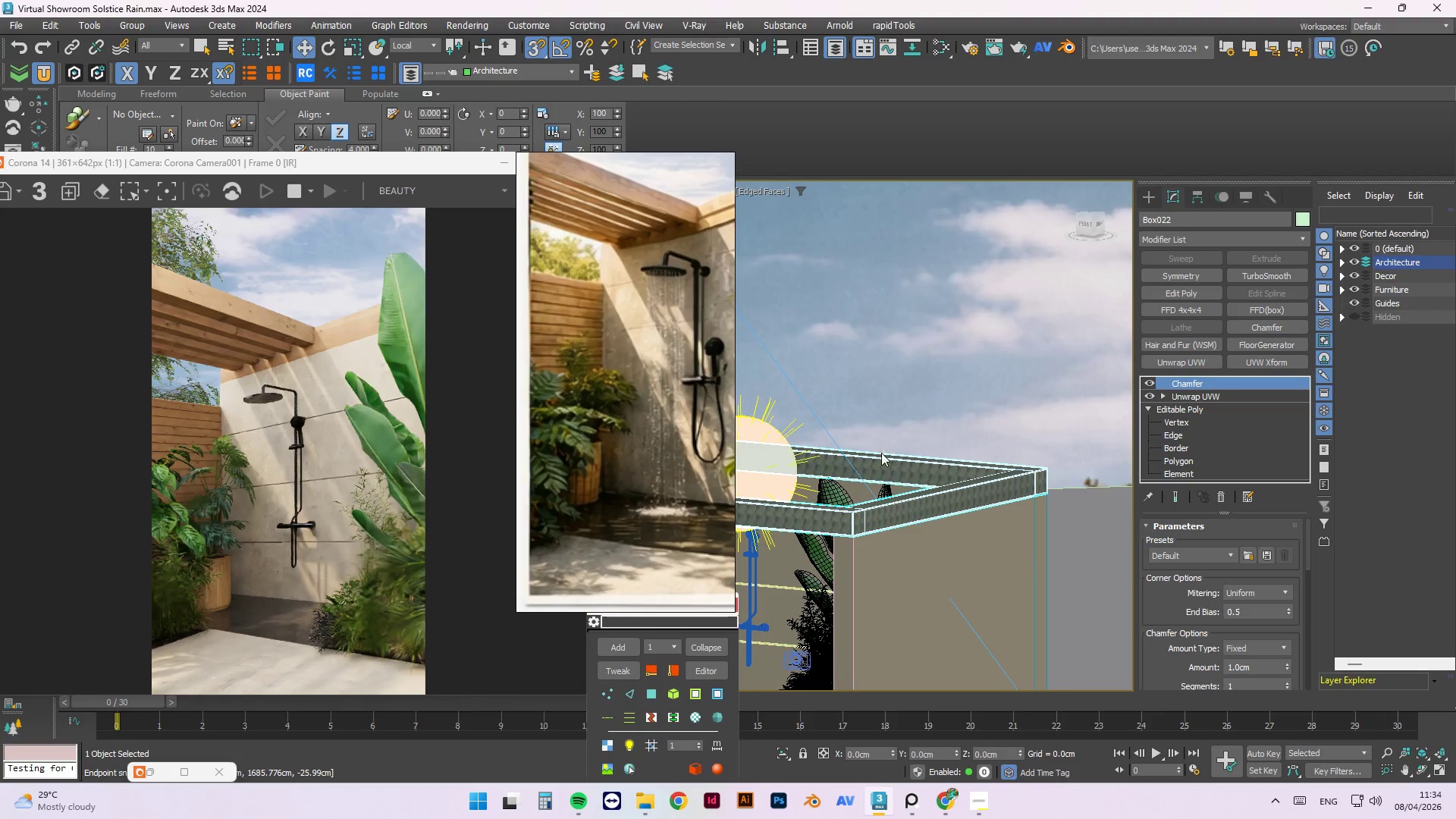 
scroll: coordinate [904, 481], scroll_direction: up, amount: 22.0
 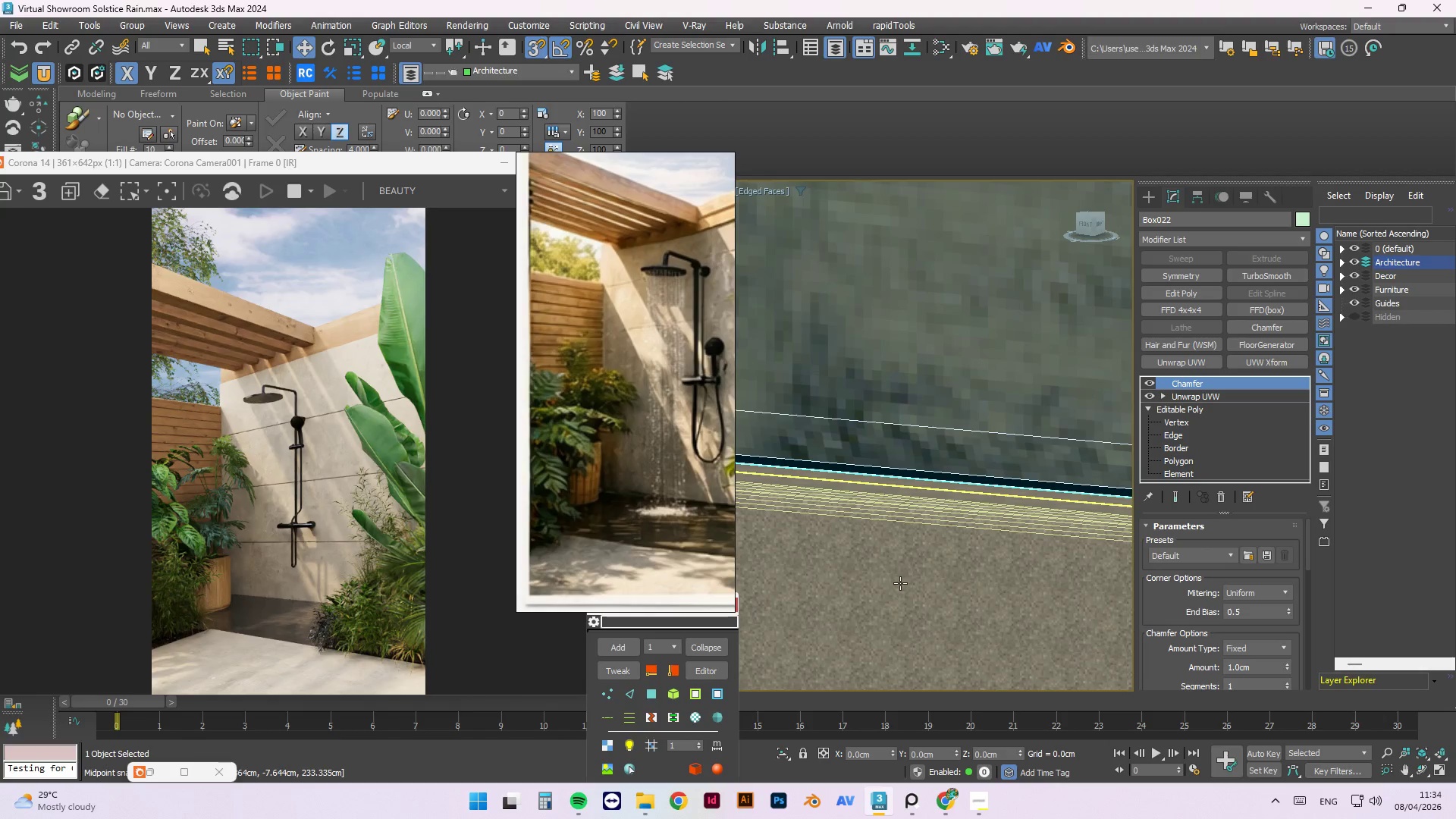 
left_click([900, 583])
 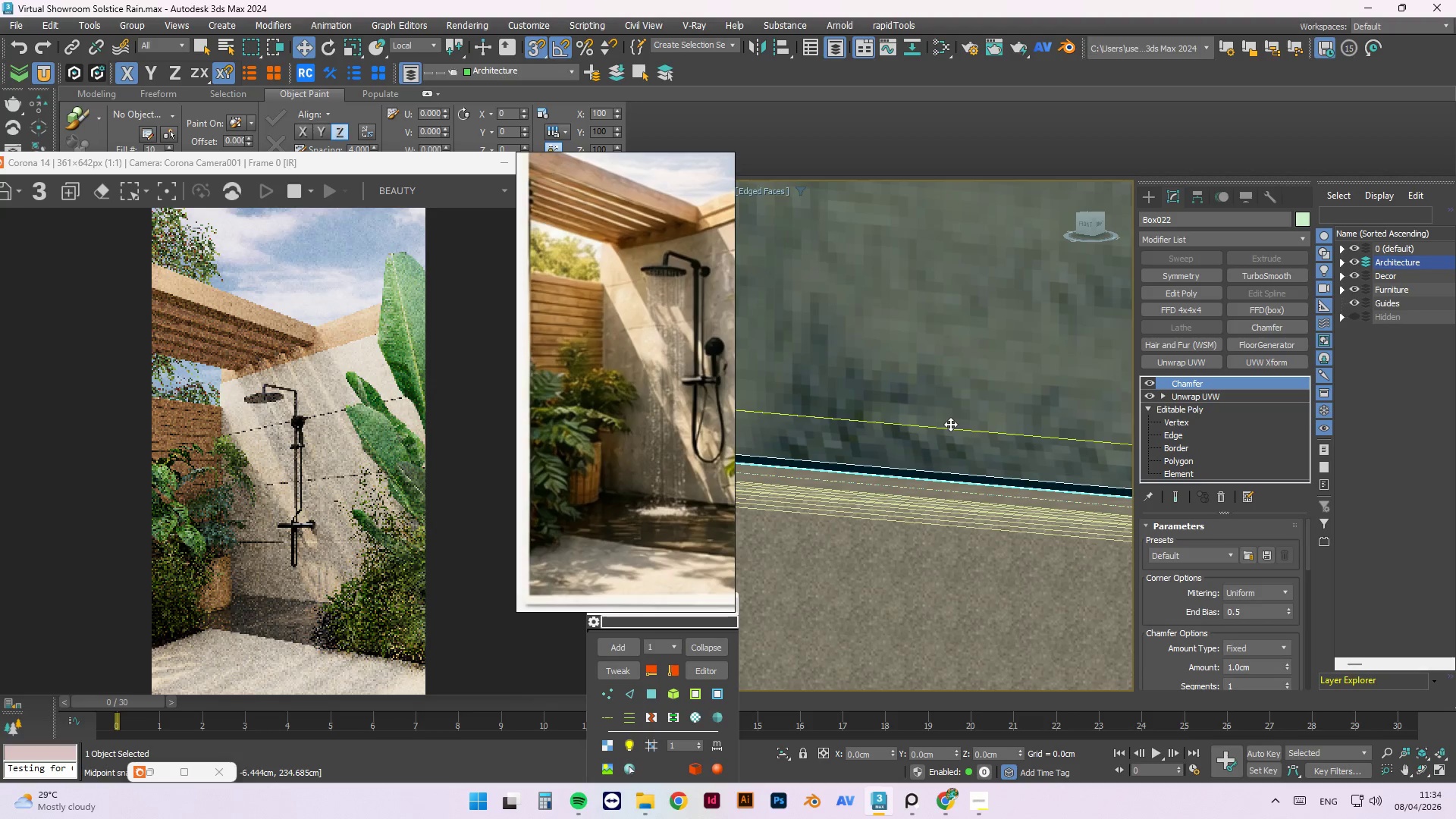 
scroll: coordinate [939, 492], scroll_direction: down, amount: 4.0
 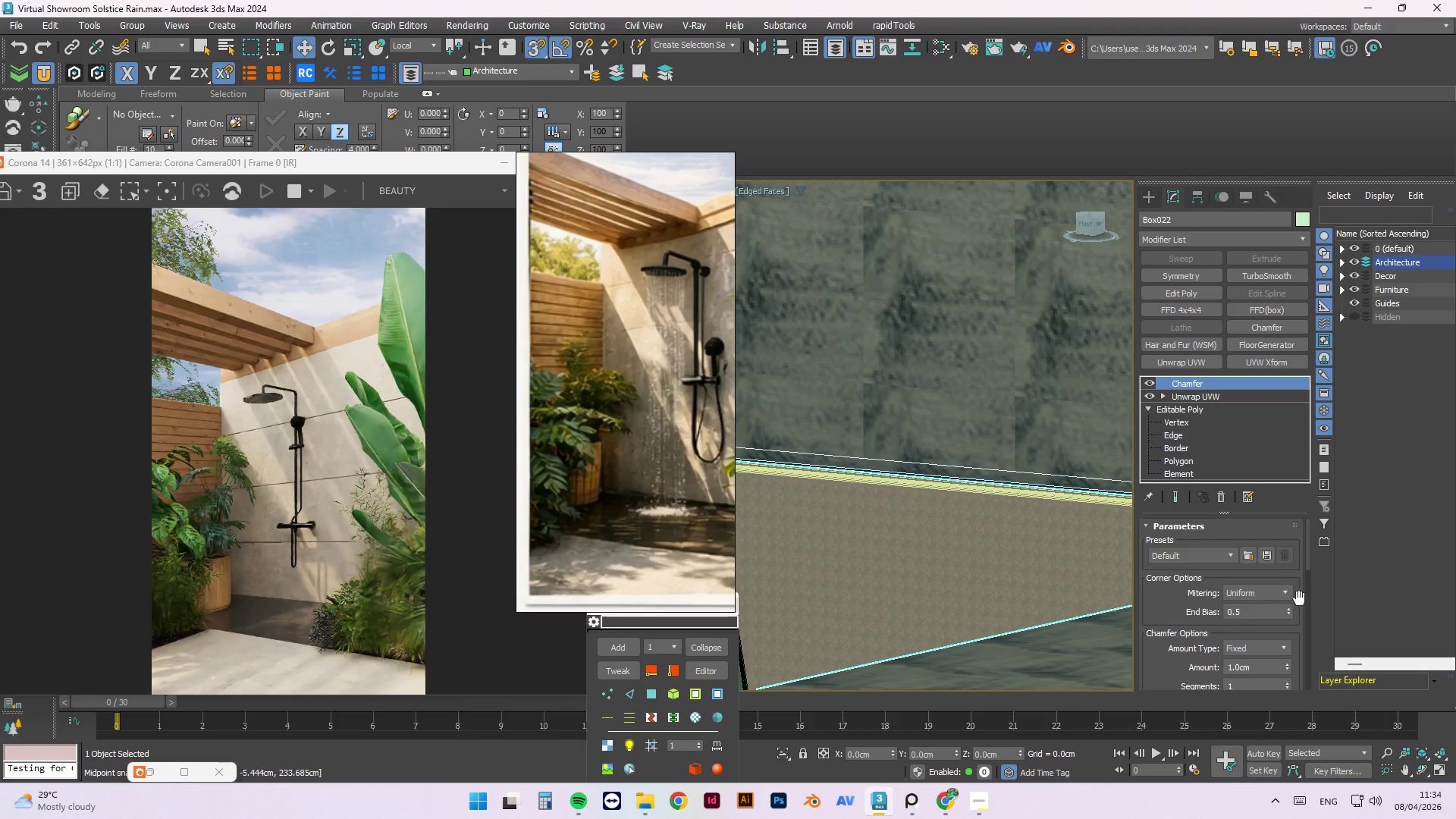 
left_click_drag(start_coordinate=[1309, 561], to_coordinate=[1316, 700])
 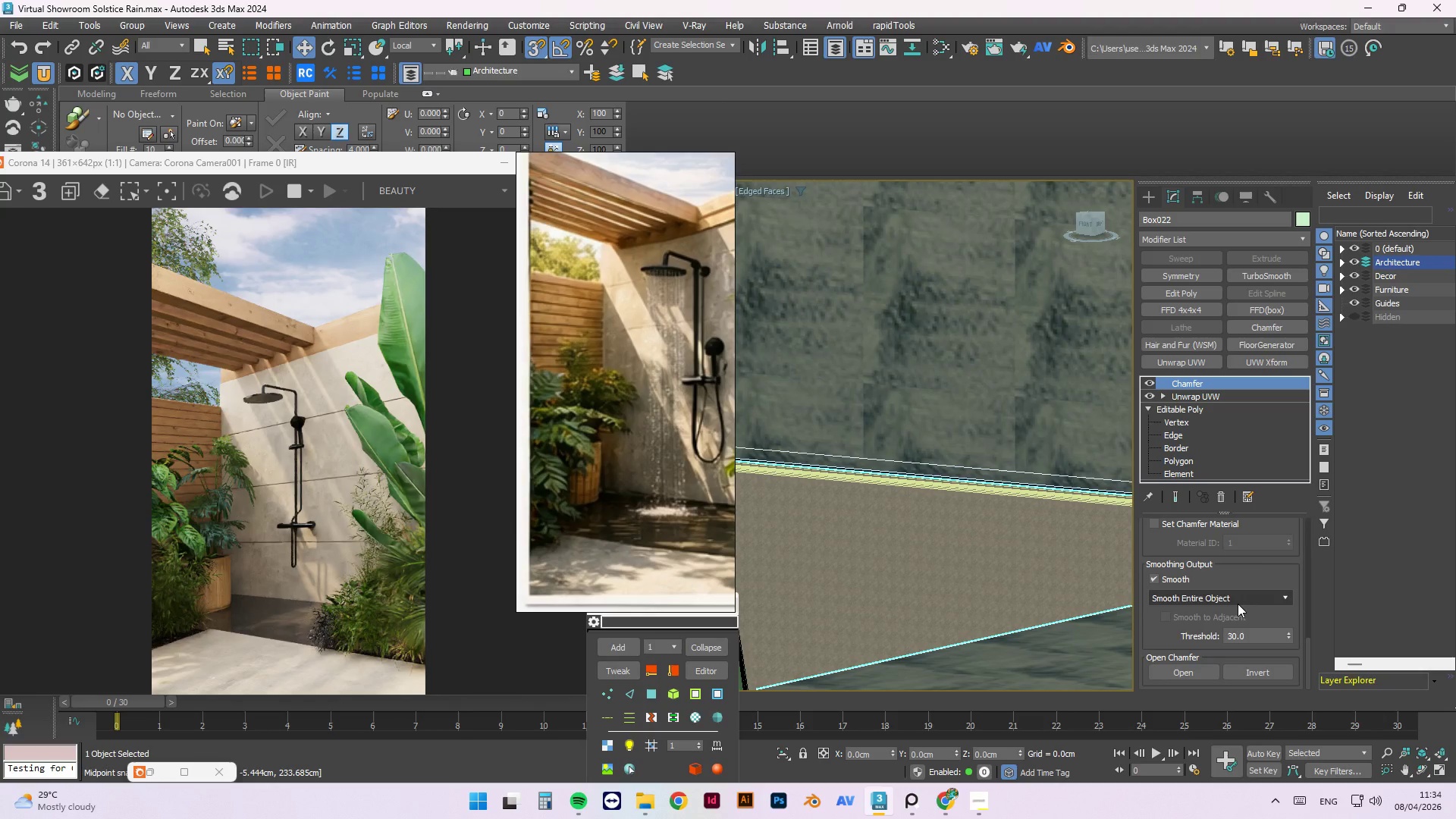 
left_click([1236, 603])
 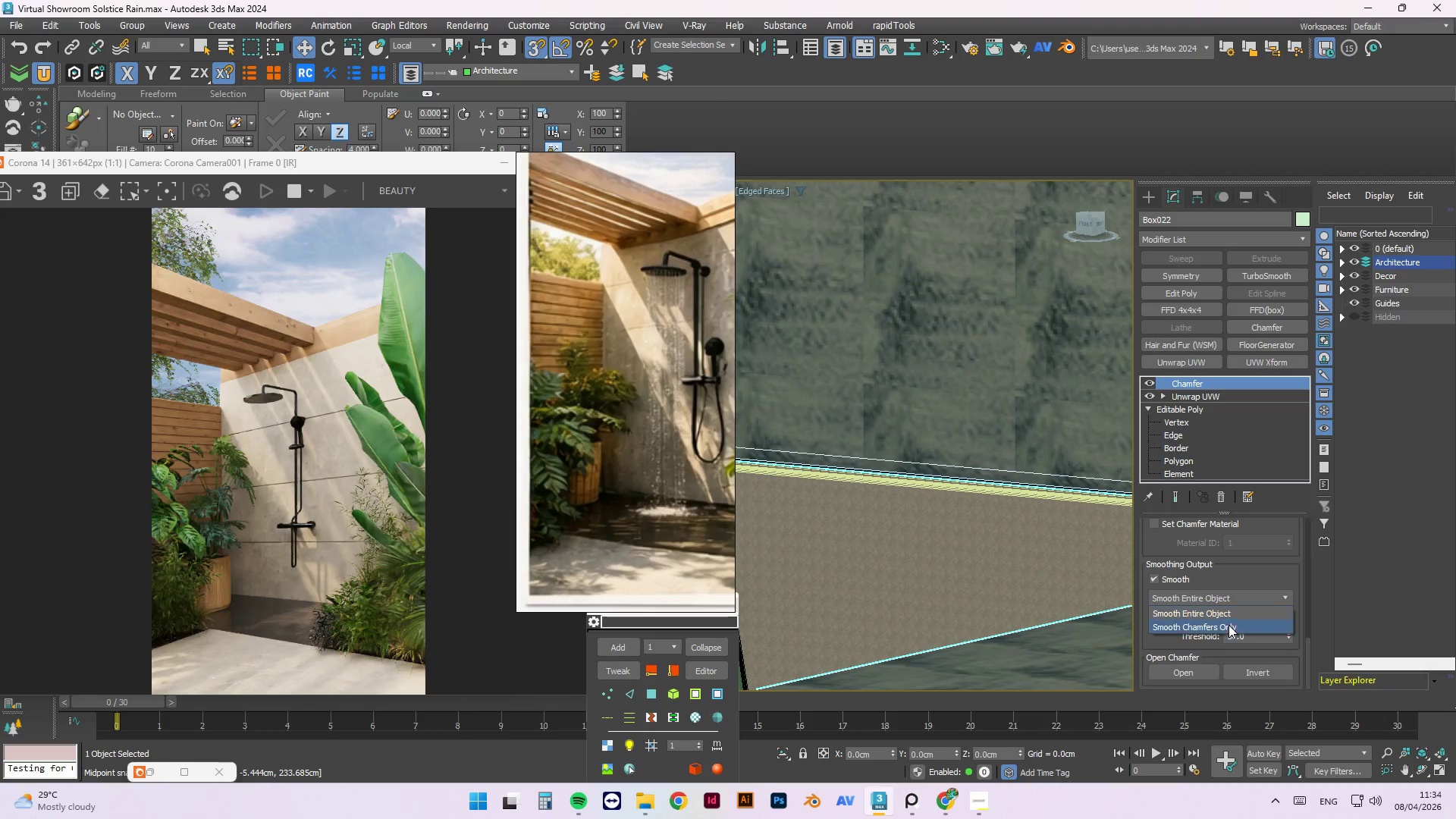 
left_click([1228, 626])
 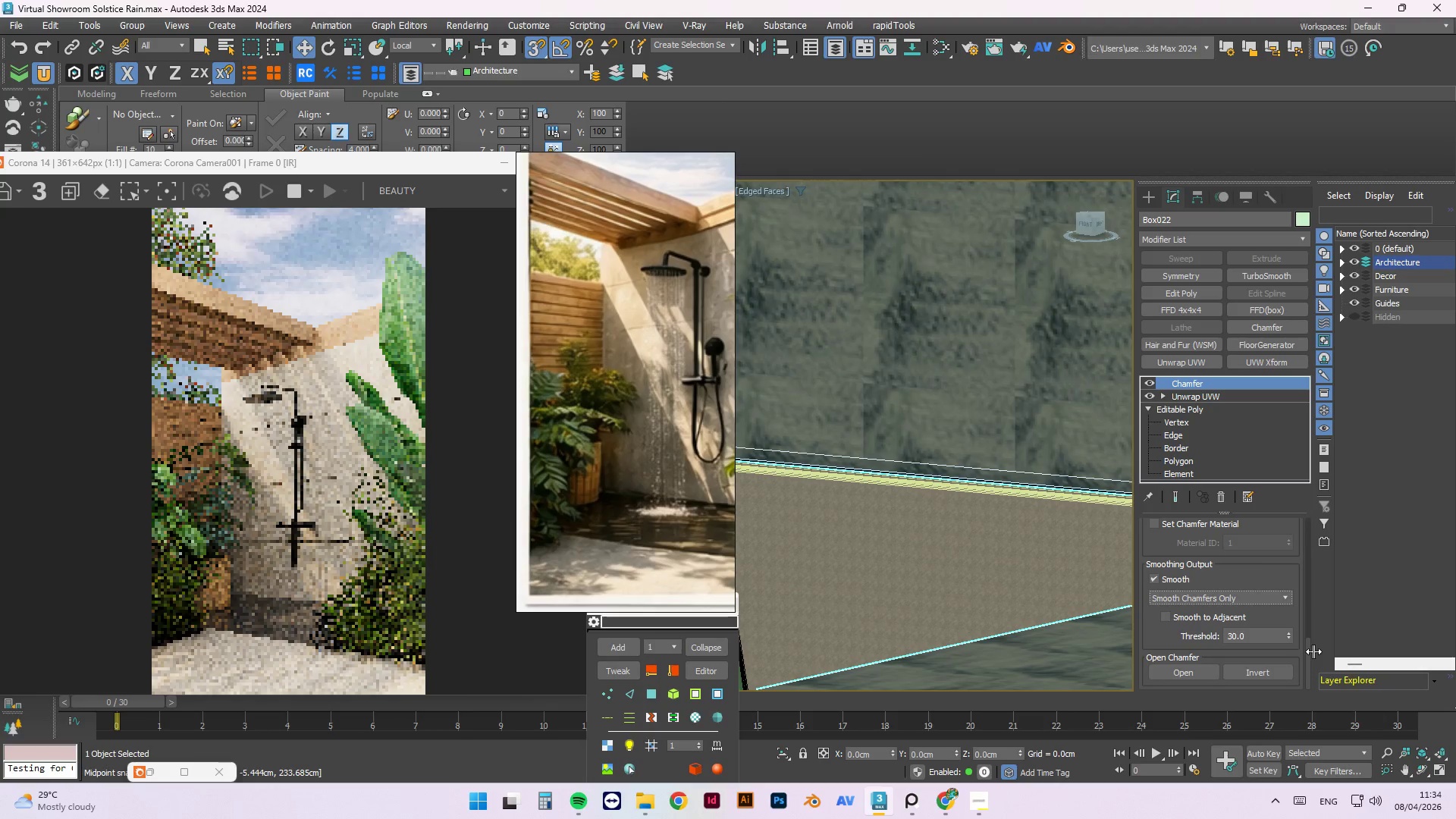 
left_click_drag(start_coordinate=[1307, 652], to_coordinate=[1318, 527])
 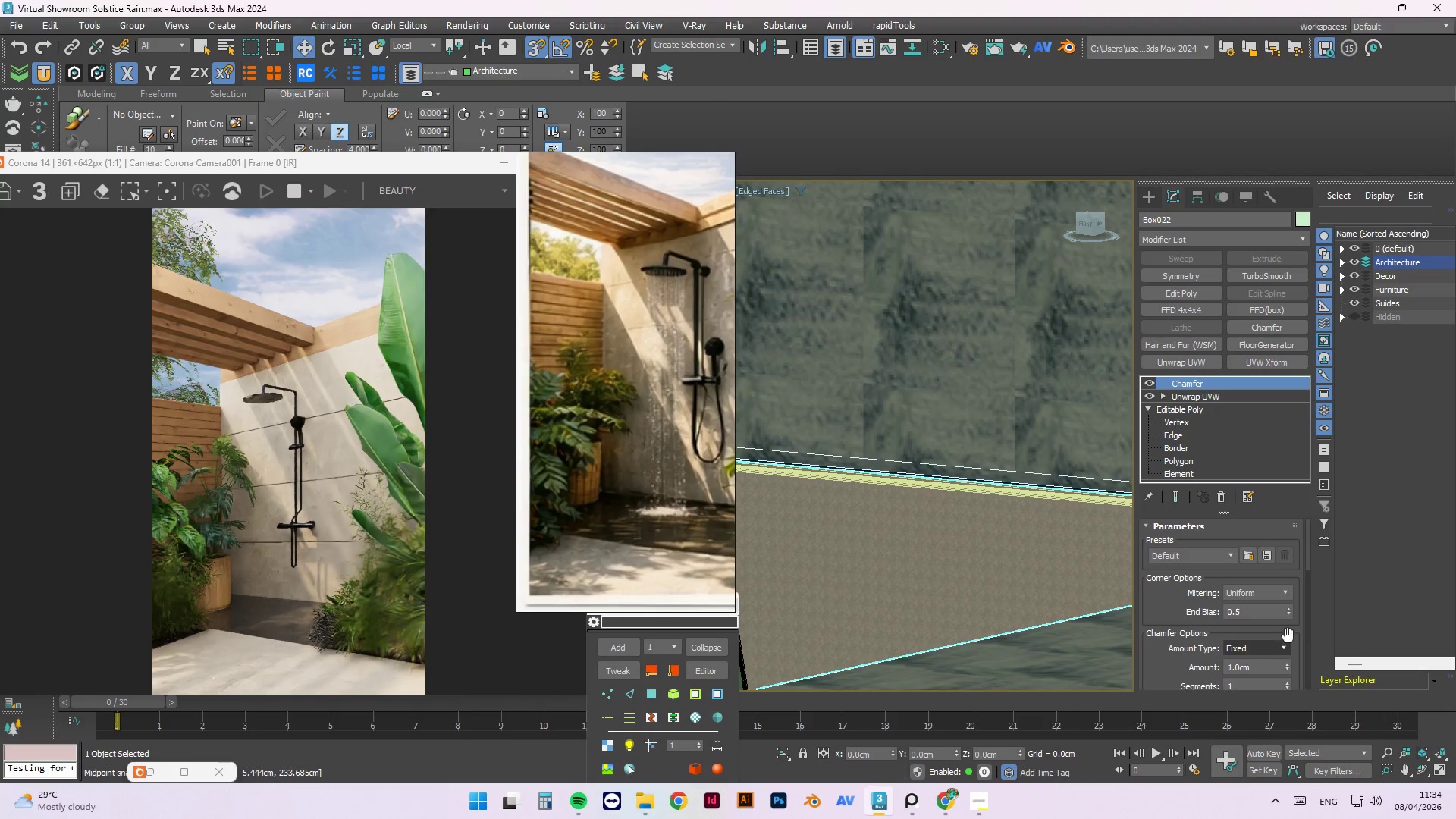 
left_click([1281, 595])
 